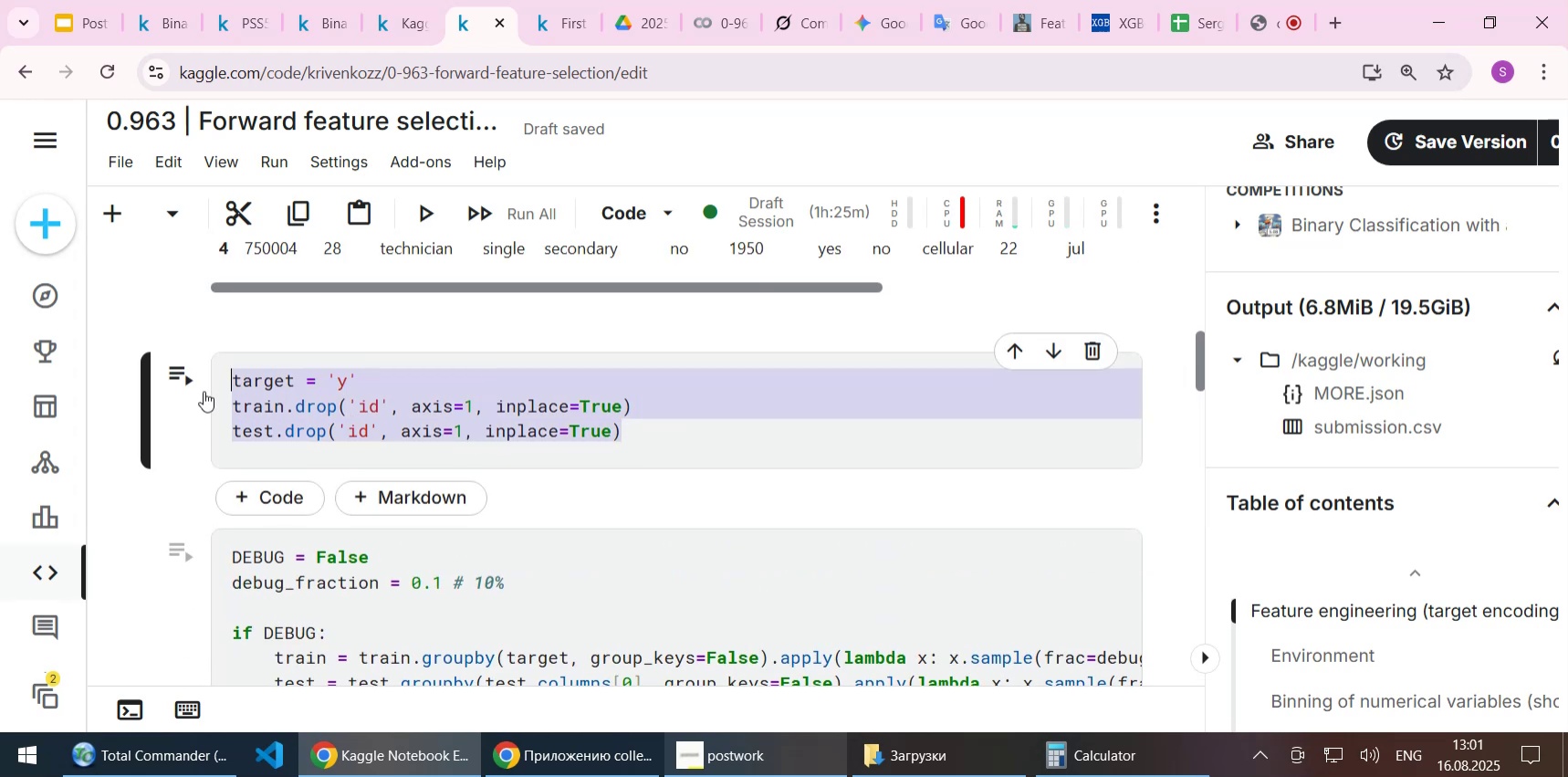 
key(Control+C)
 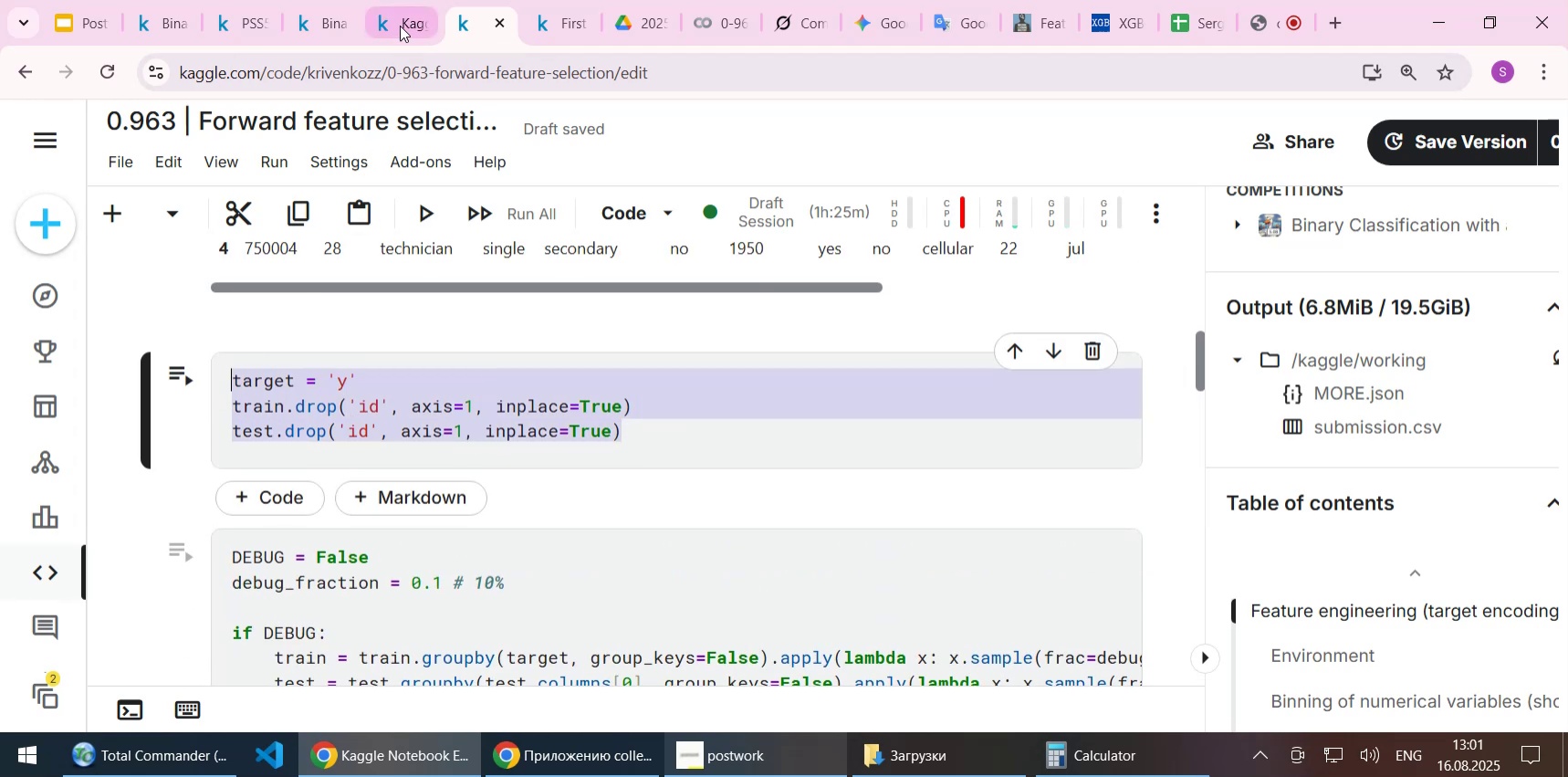 
left_click([399, 22])
 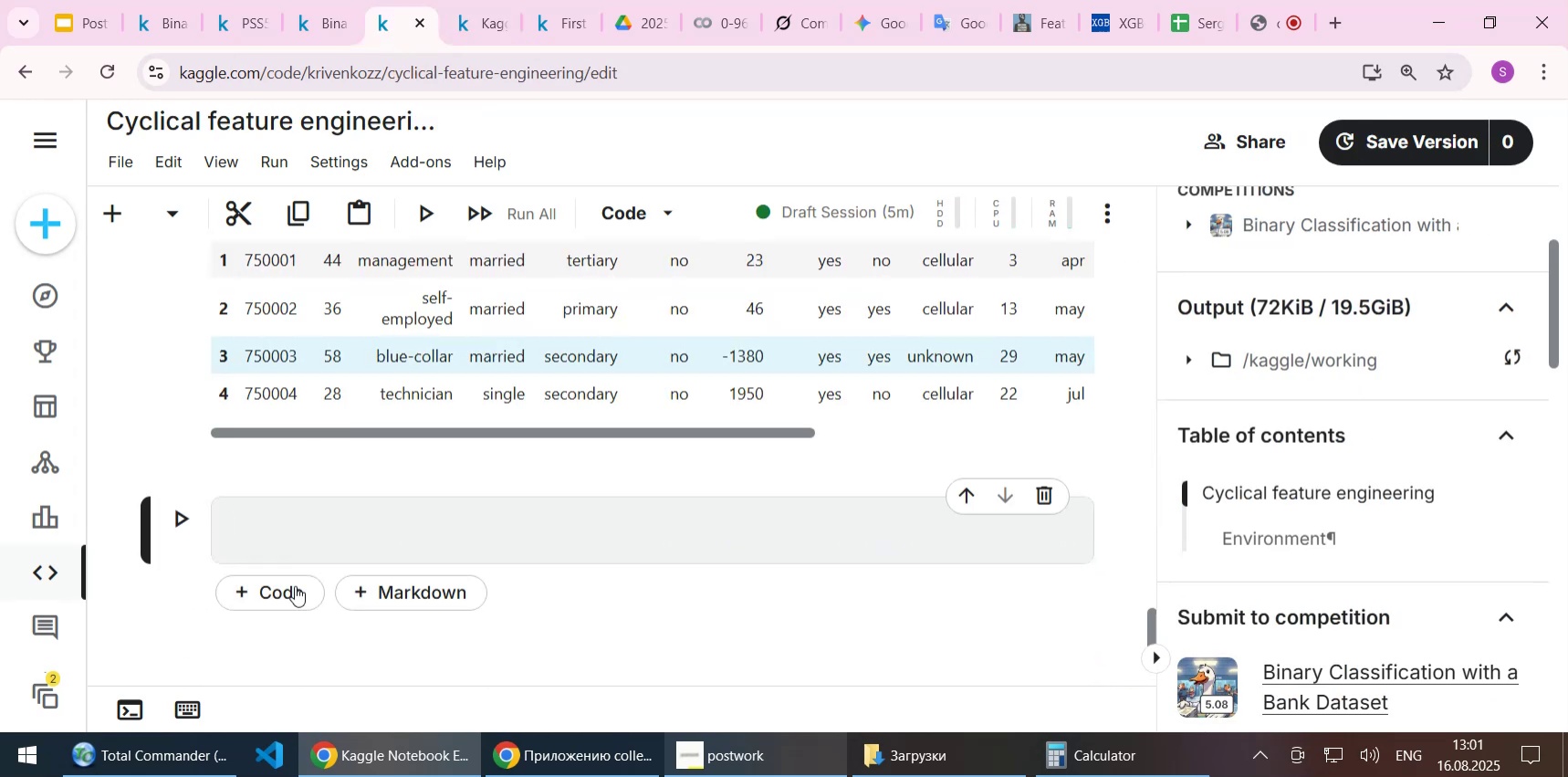 
key(Control+V)
 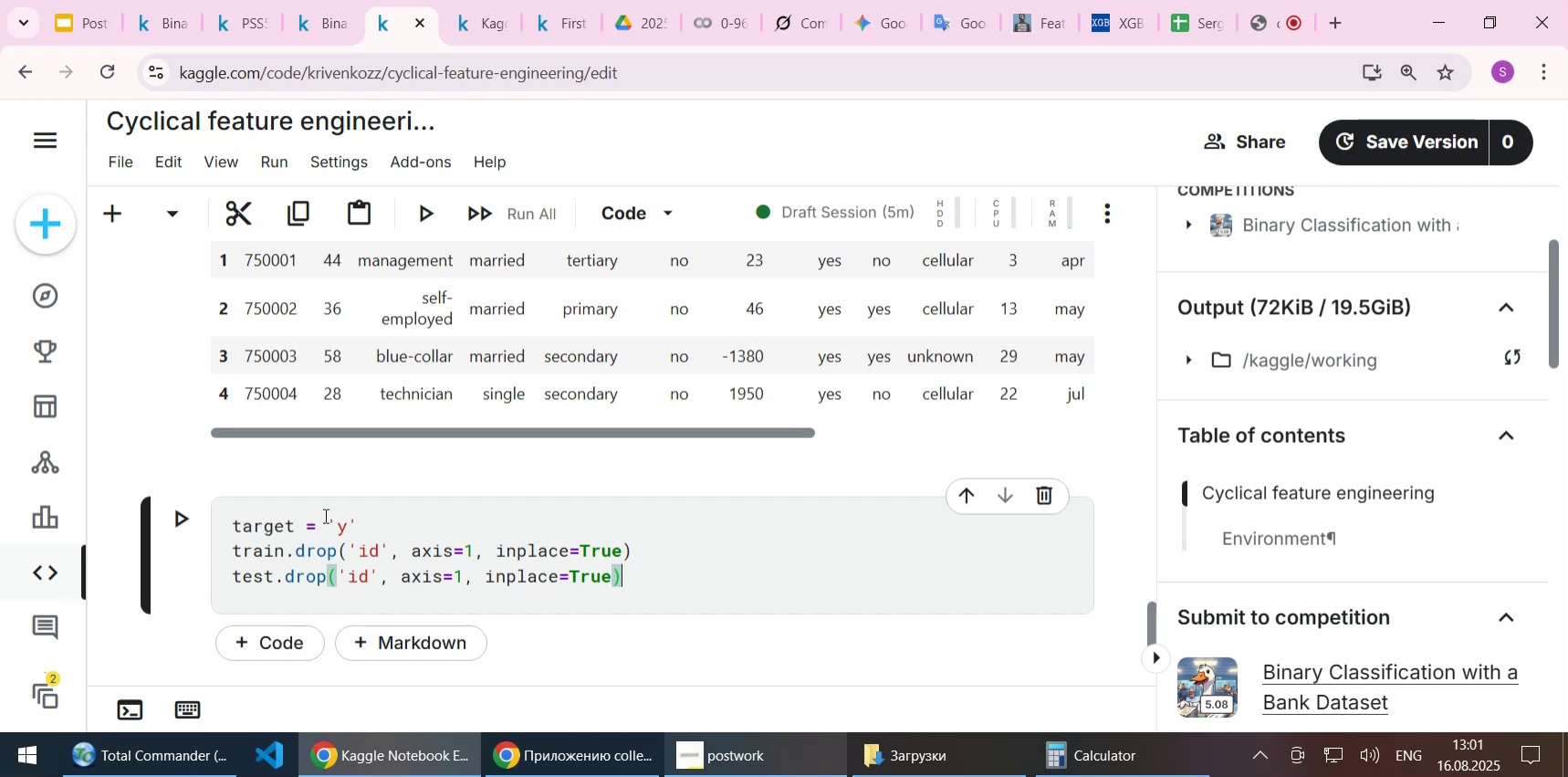 
key(Shift+Enter)
 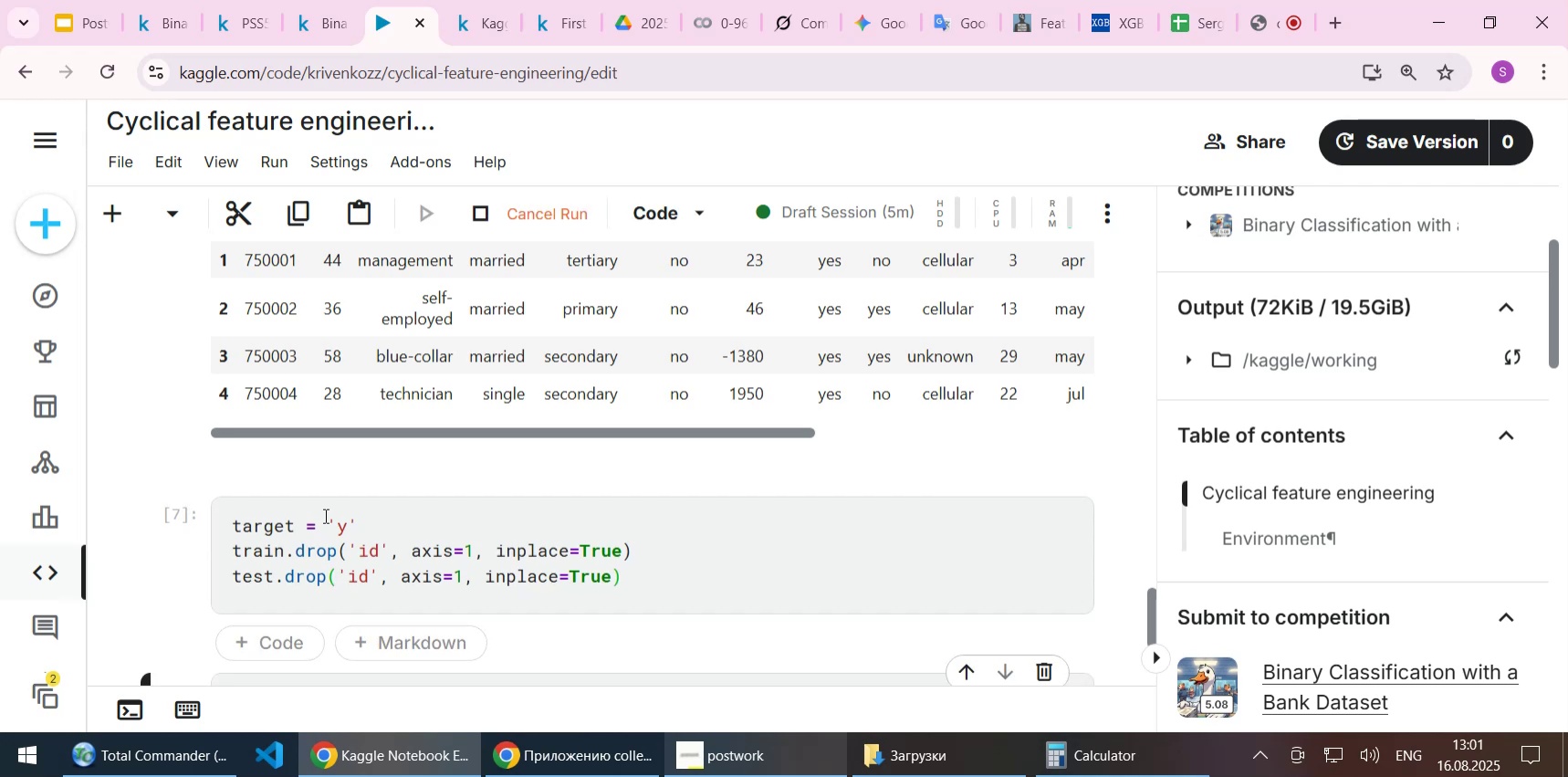 
scroll: coordinate [324, 515], scroll_direction: down, amount: 1.0
 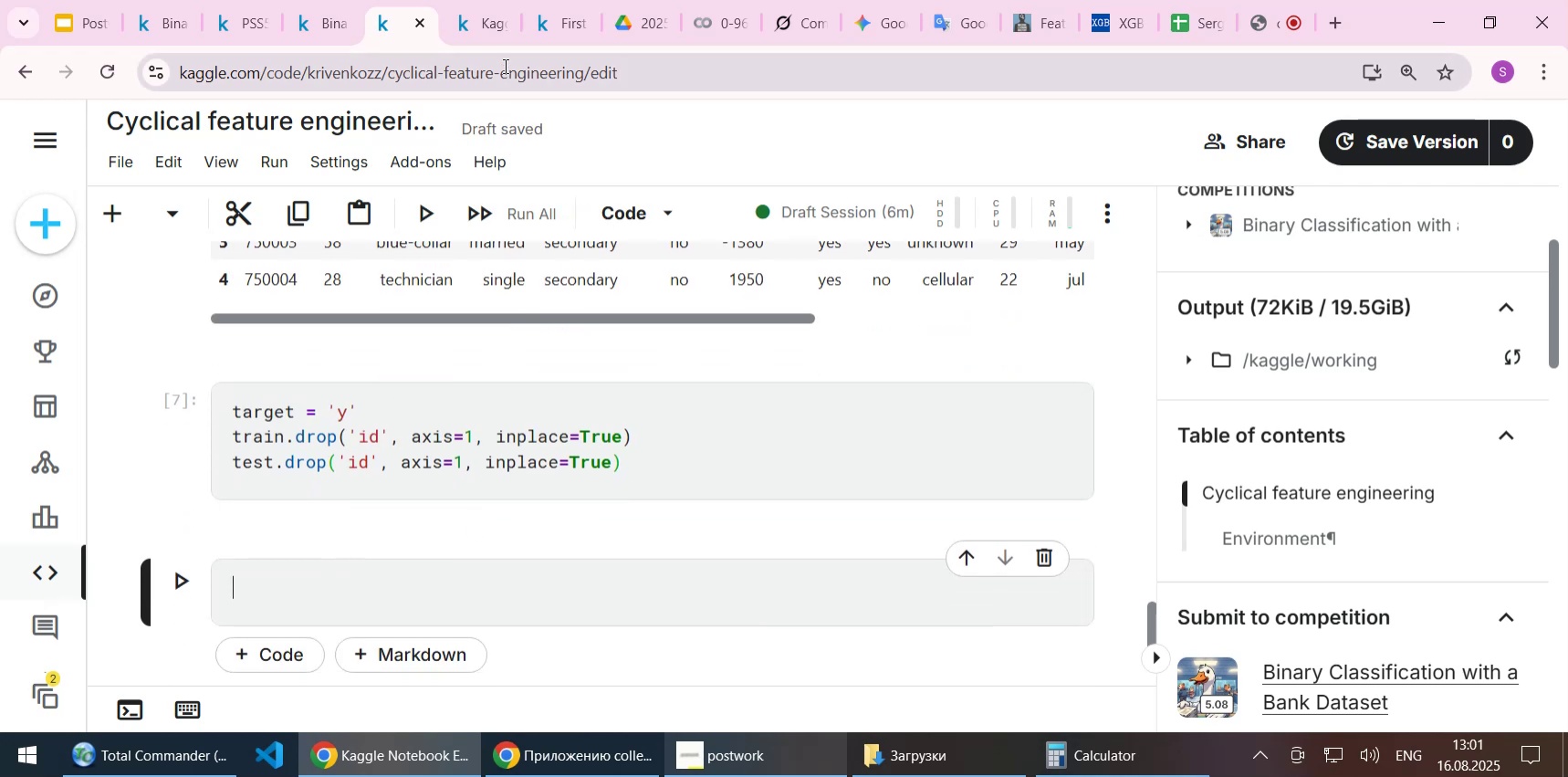 
left_click([483, 27])
 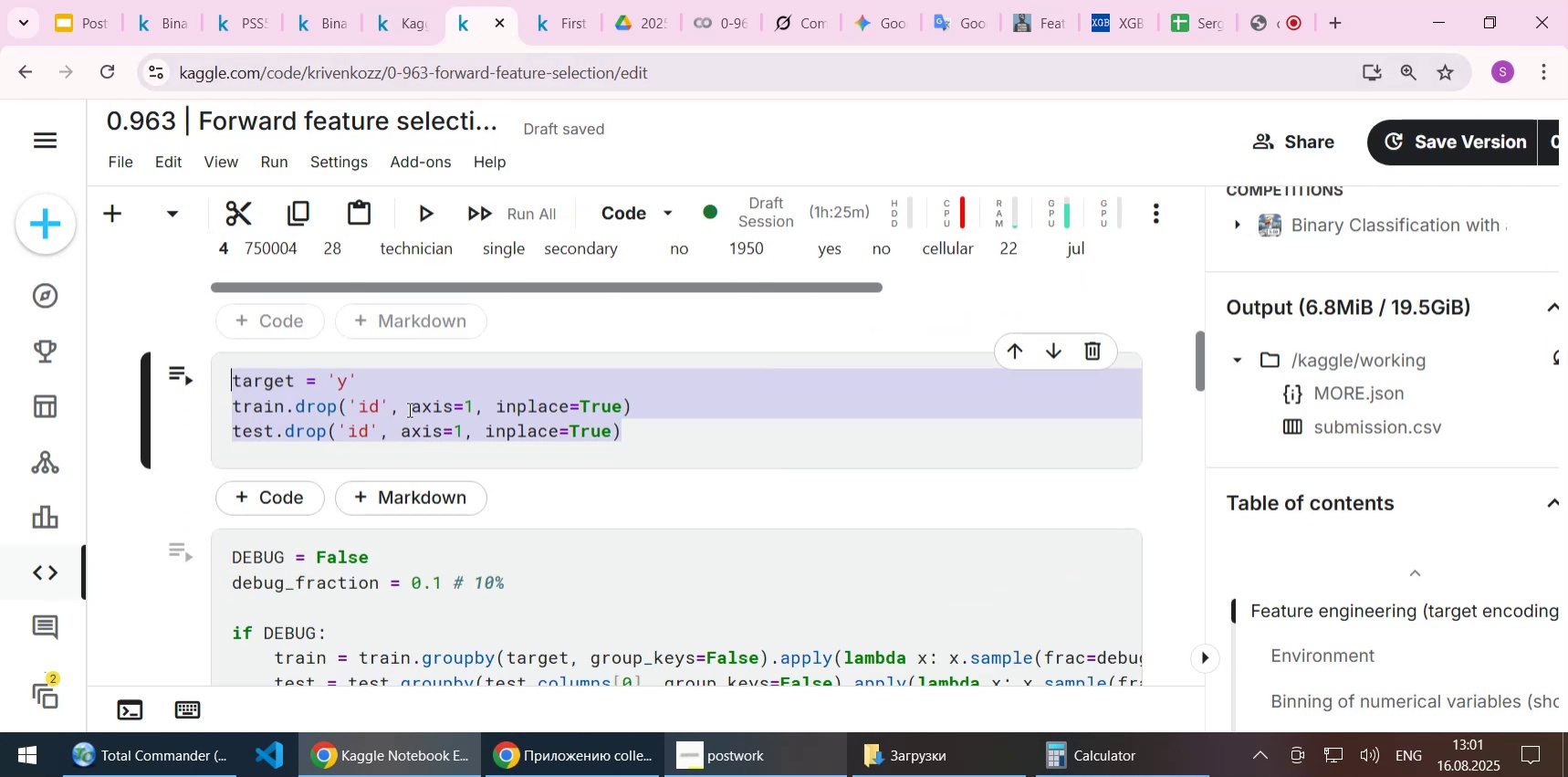 
scroll: coordinate [402, 425], scroll_direction: down, amount: 1.0
 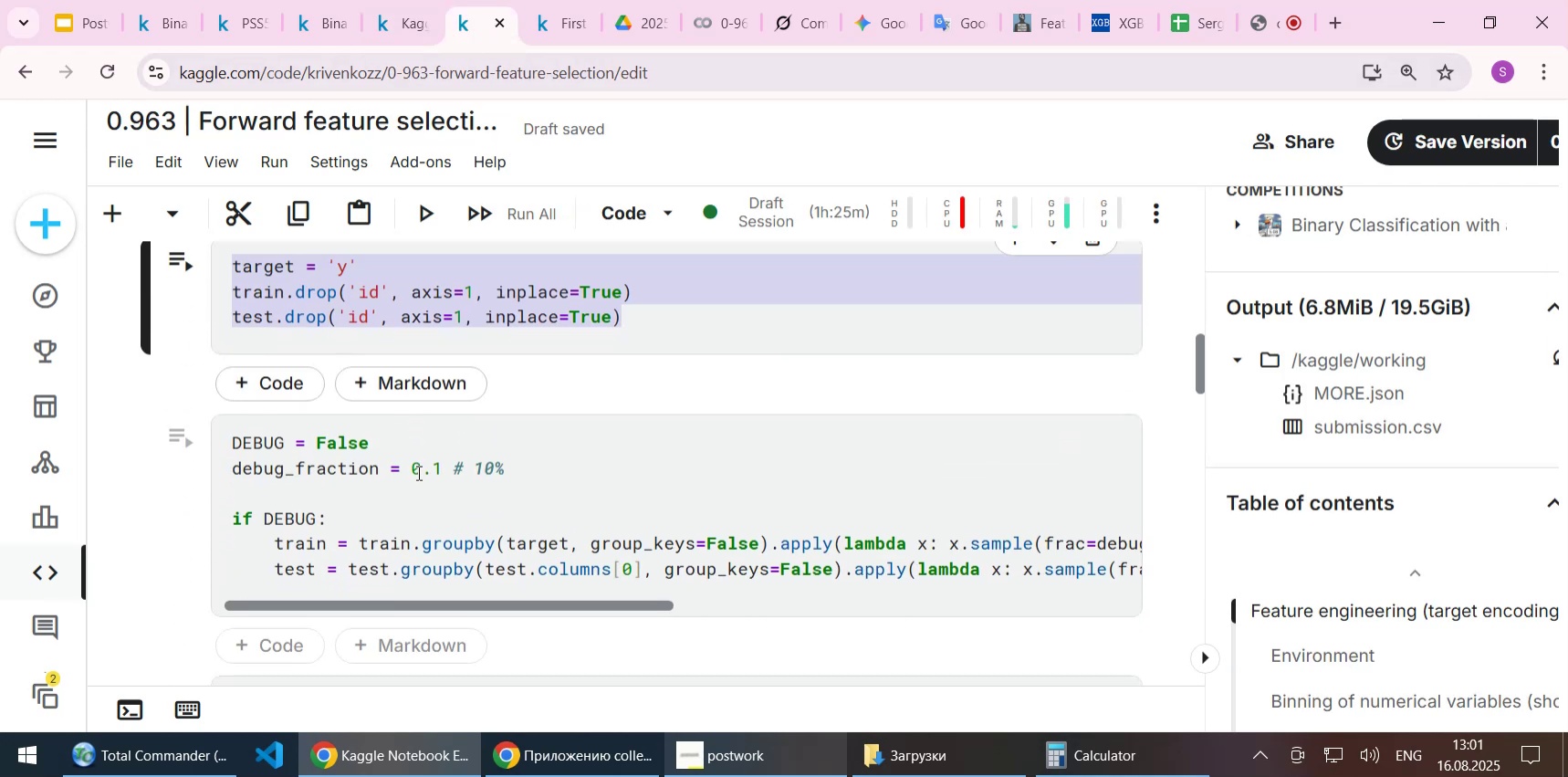 
left_click([413, 495])
 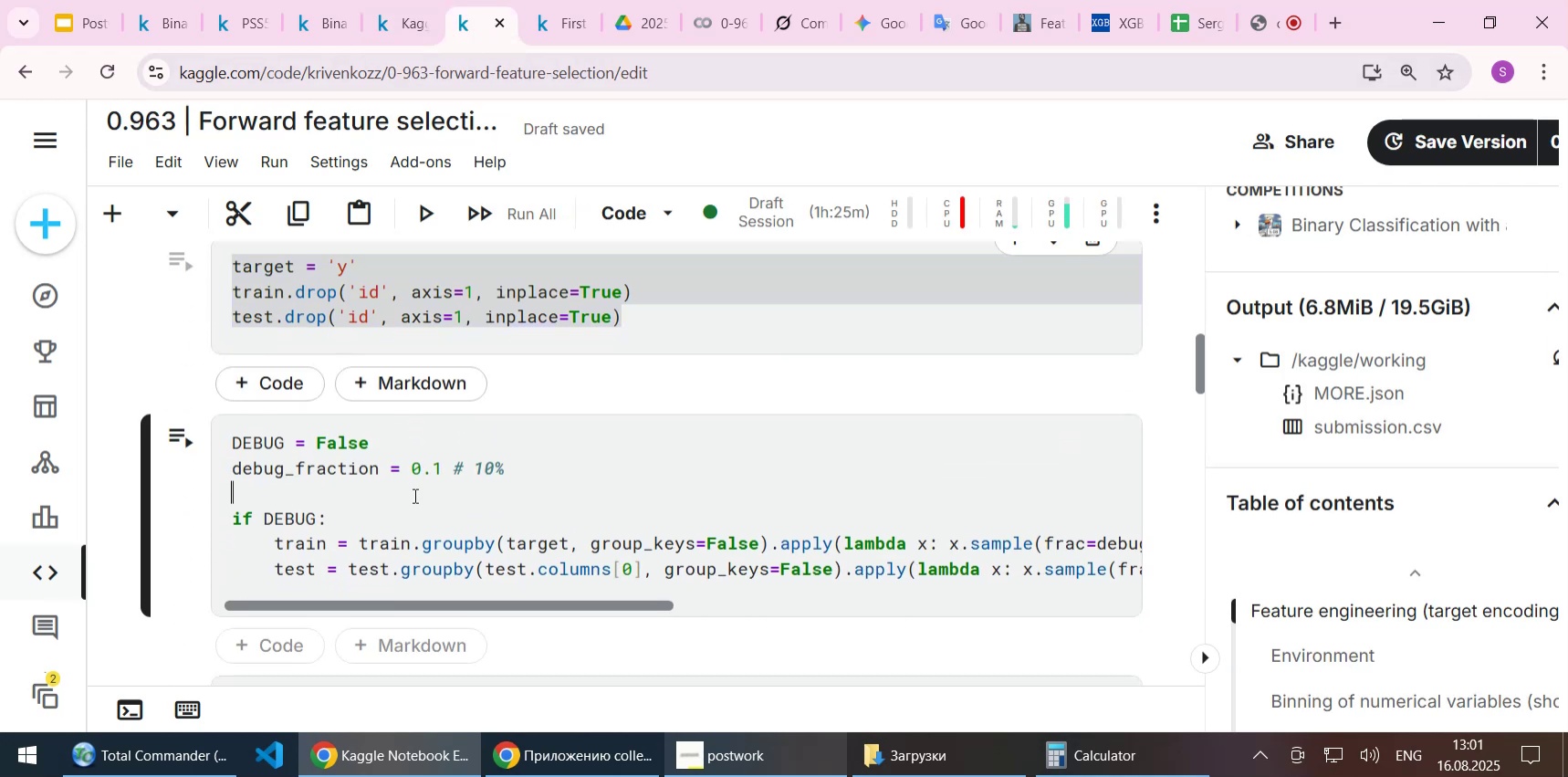 
key(Control+A)
 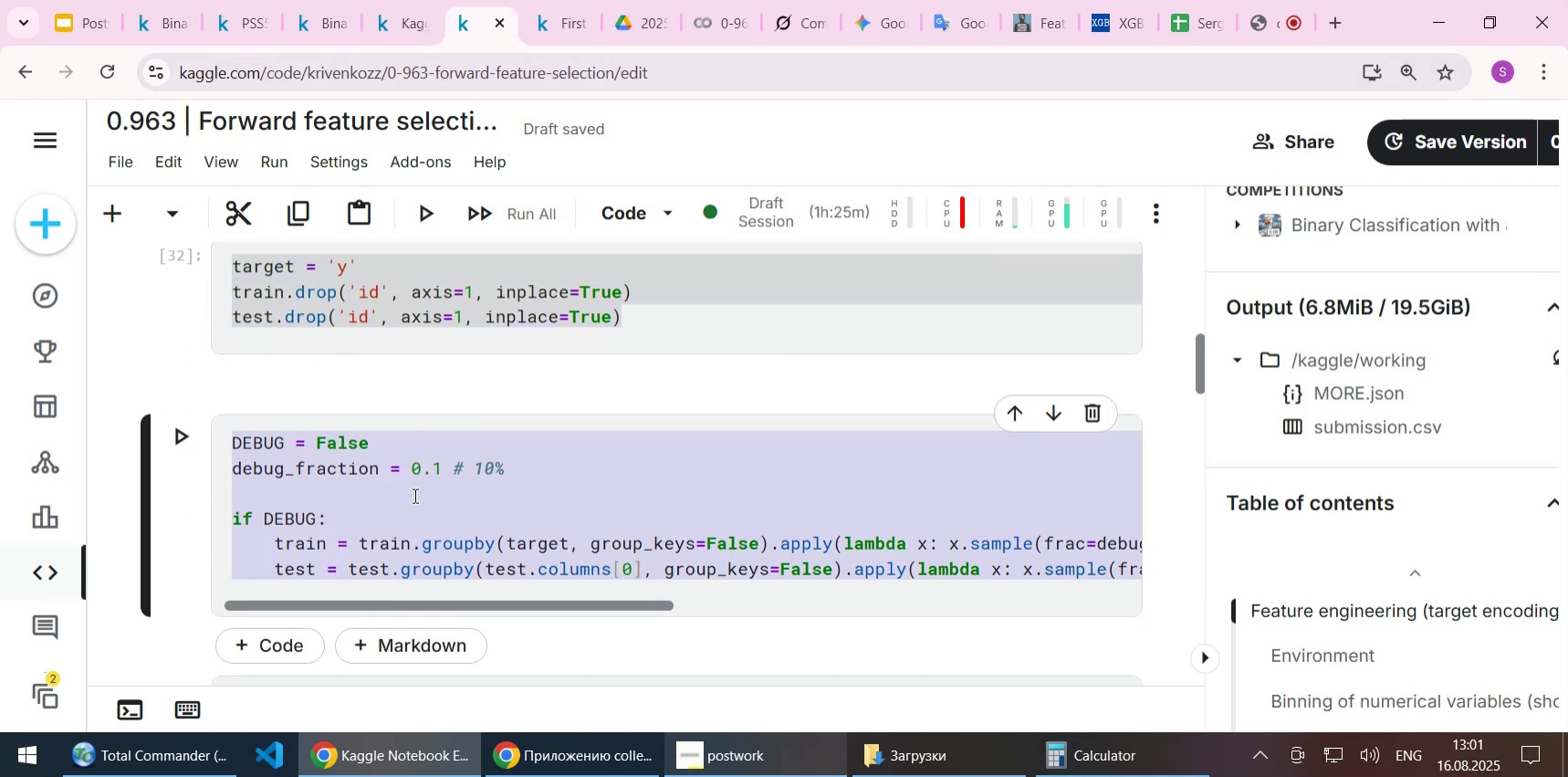 
key(Control+C)
 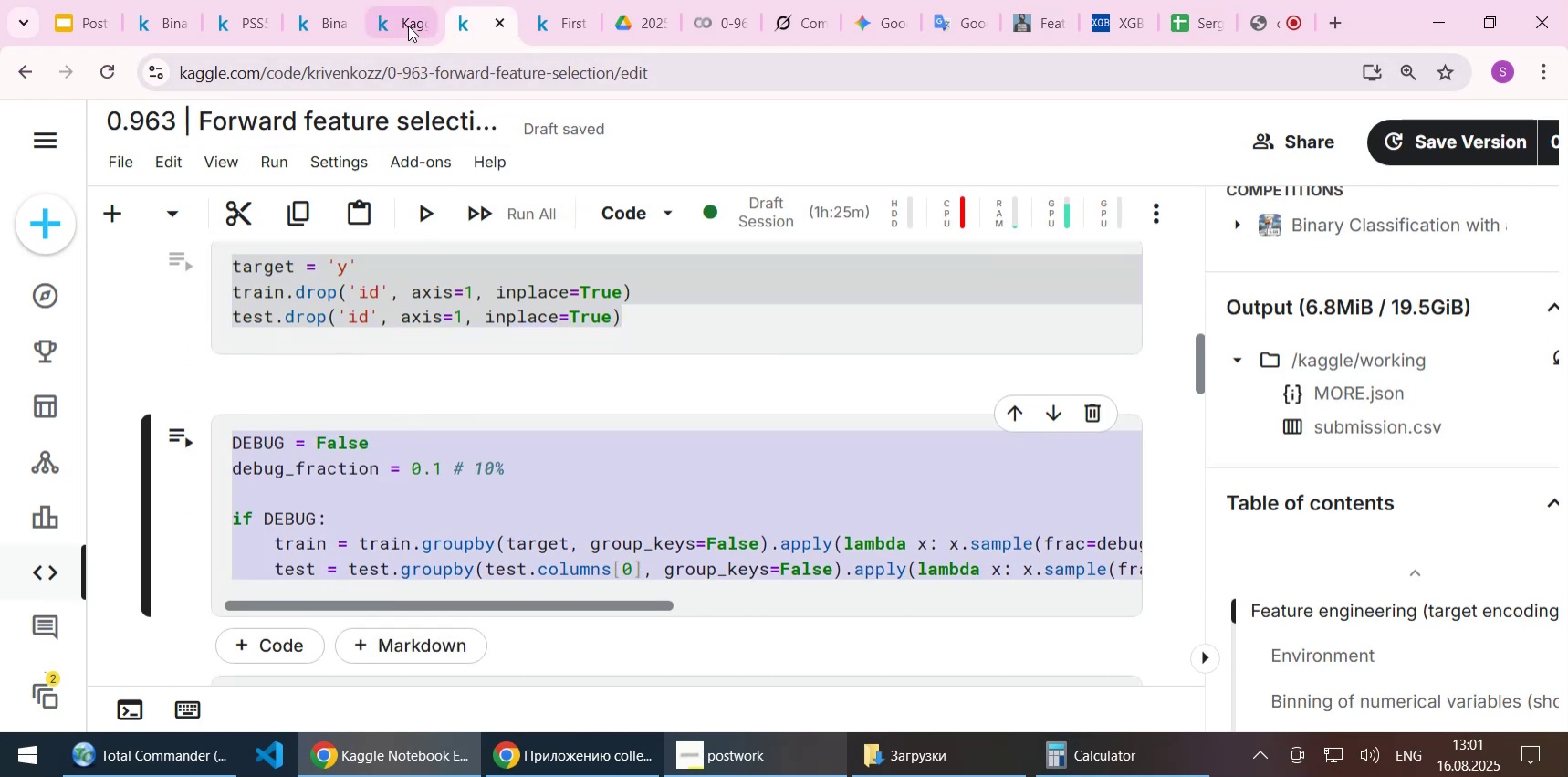 
left_click([405, 26])
 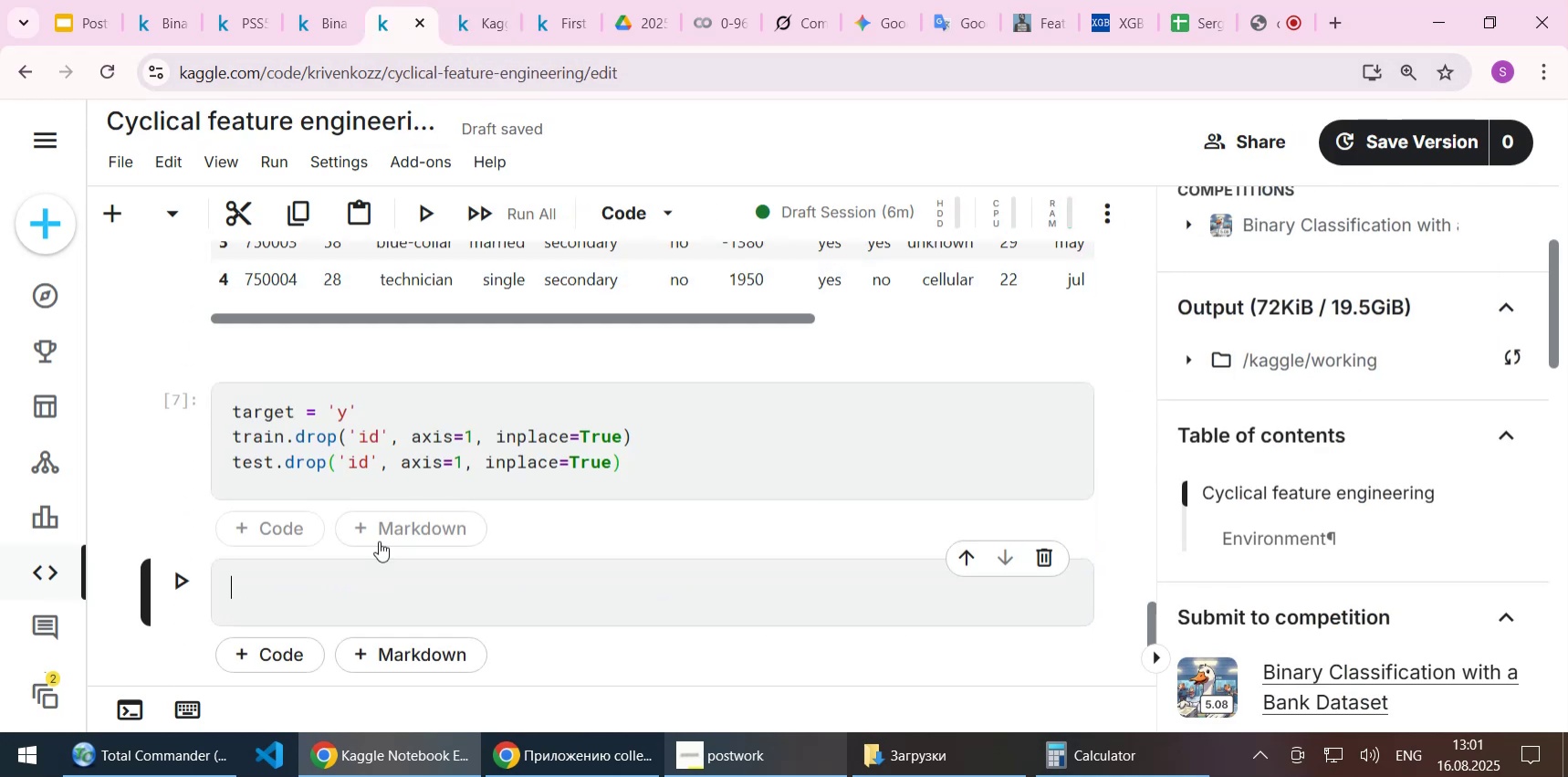 
key(Control+ControlLeft)
 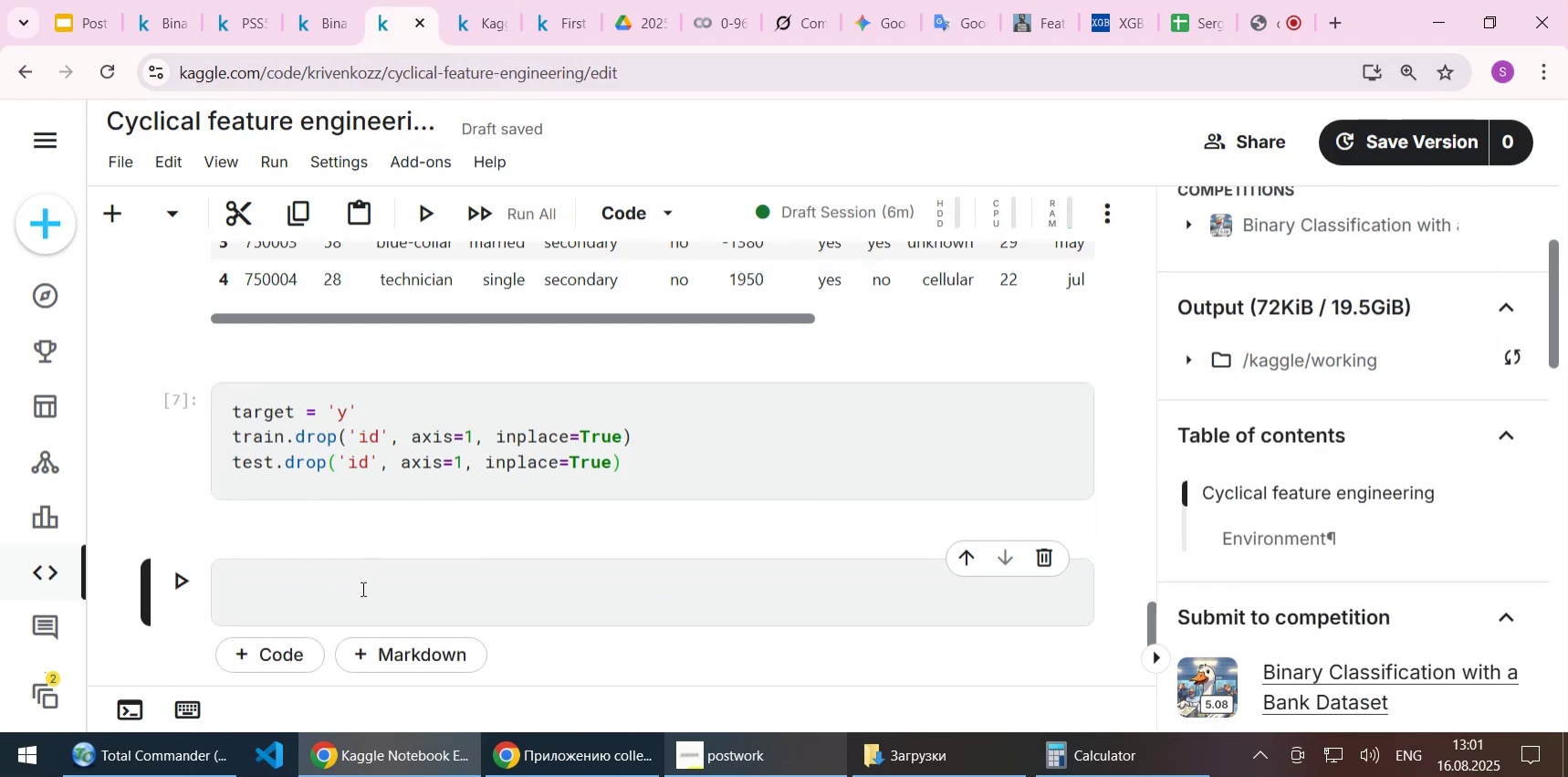 
key(Control+V)
 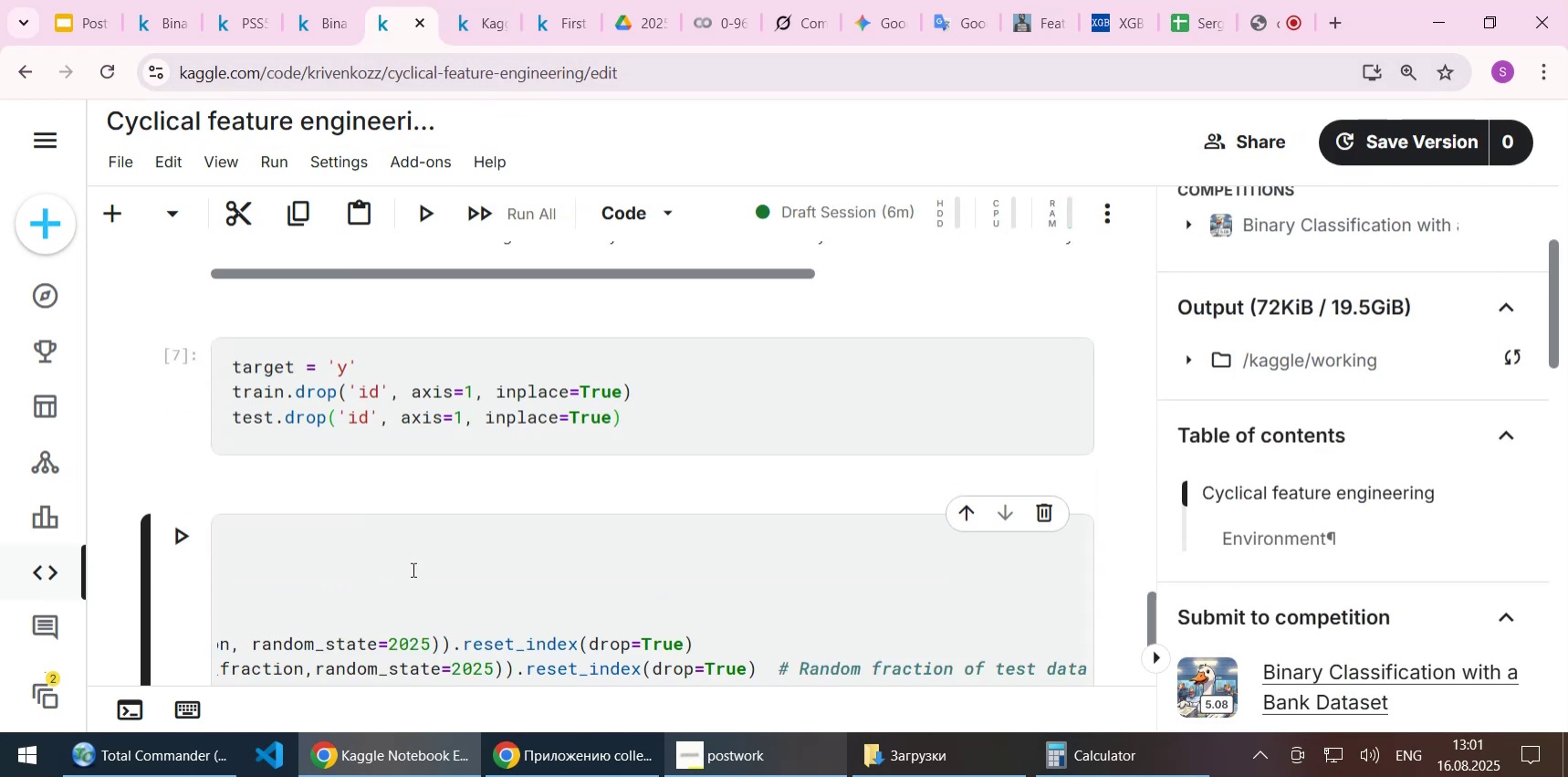 
left_click([412, 569])
 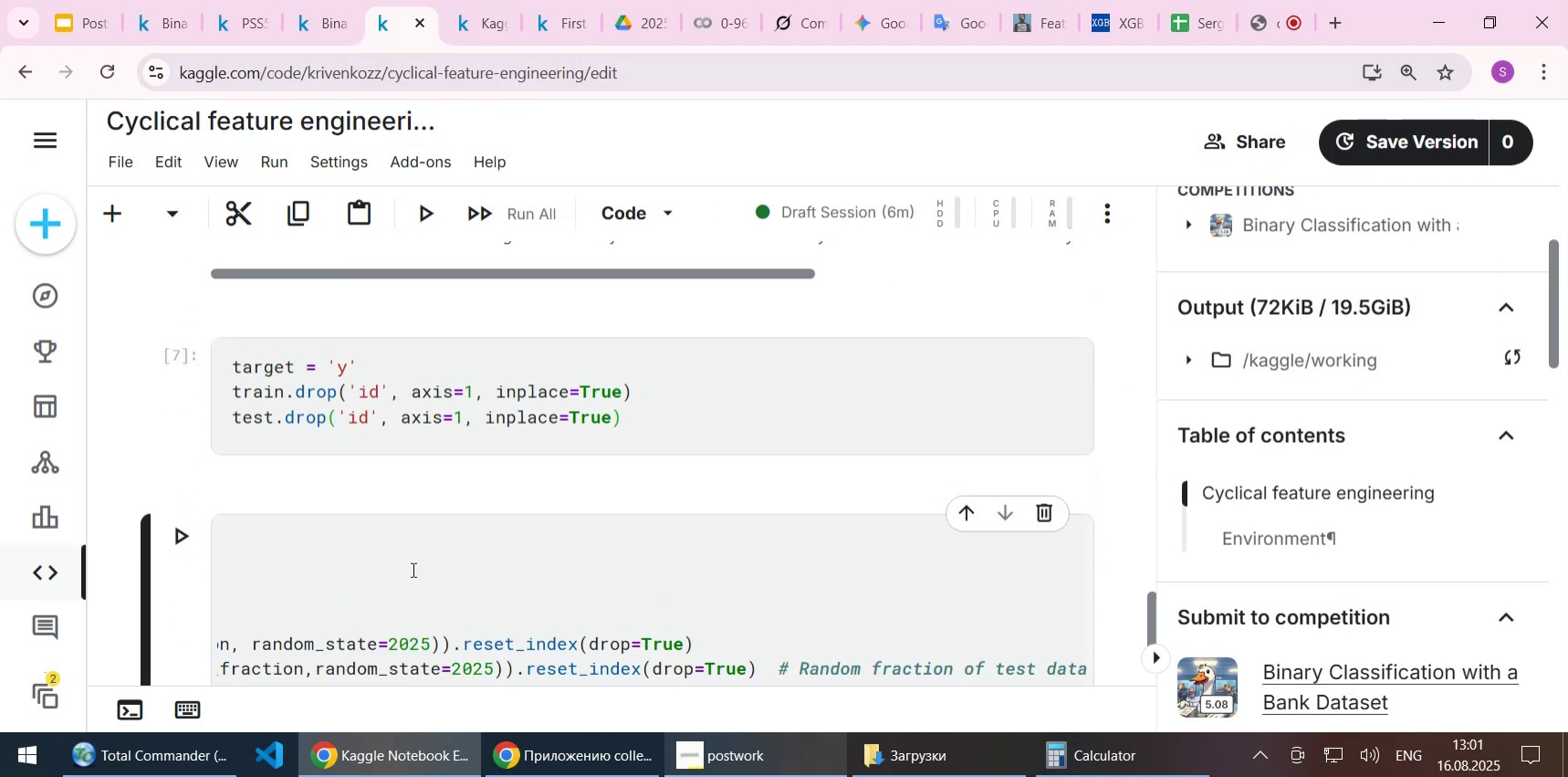 
key(Home)
 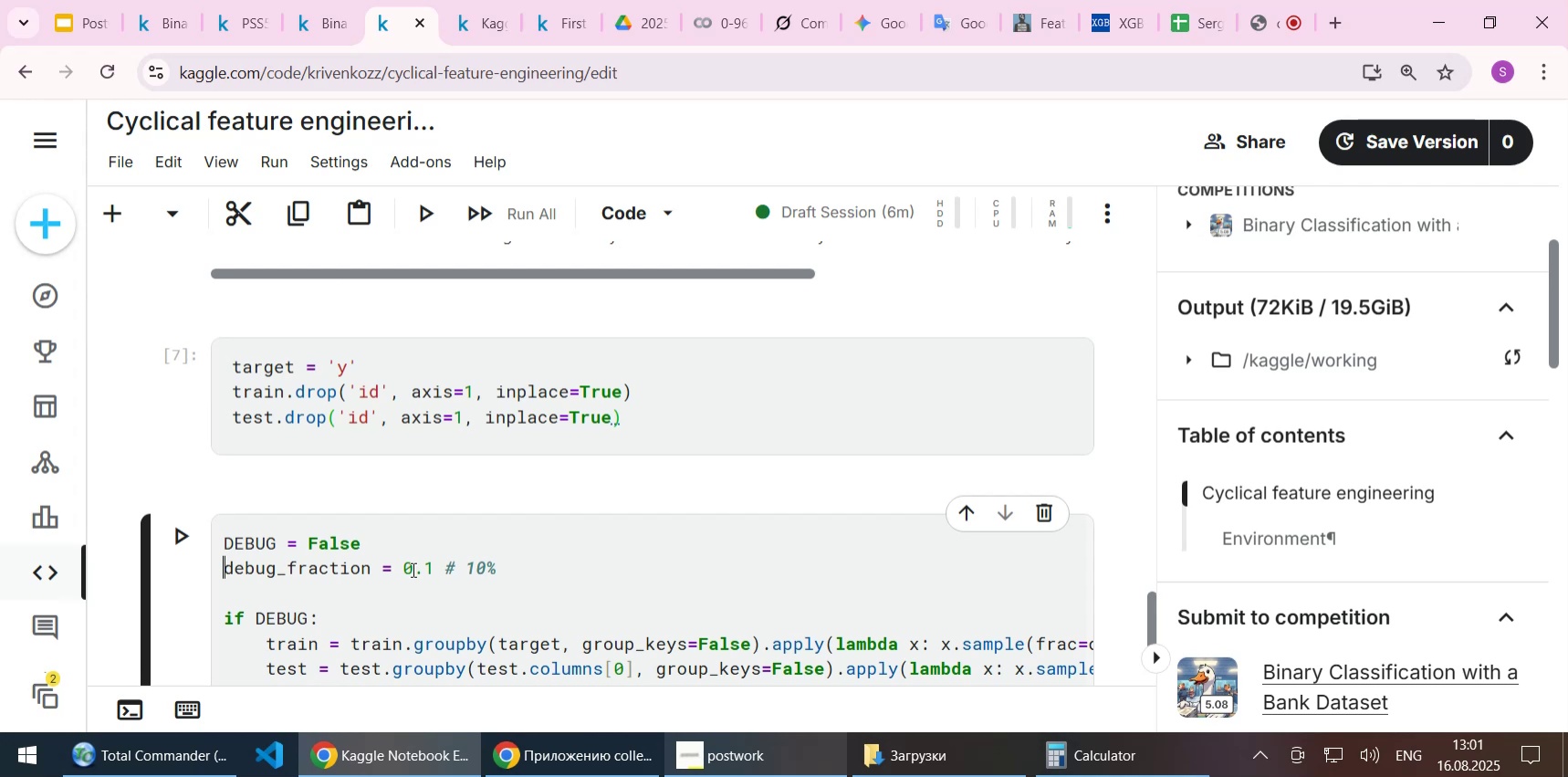 
key(ArrowUp)
 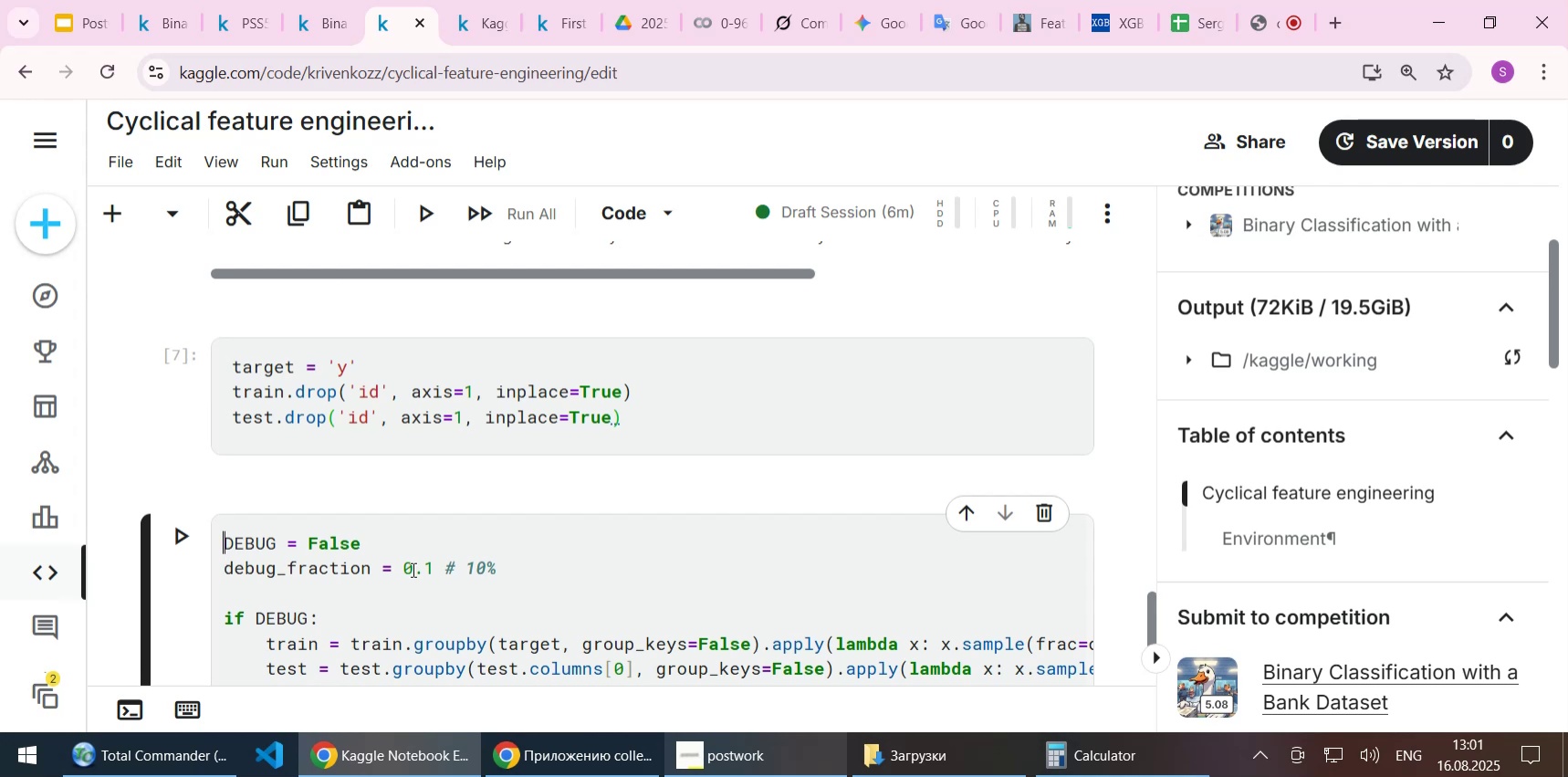 
type([End])
key(Backspace)
key(Backspace)
key(Backspace)
key(Backspace)
key(Backspace)
type(True)
 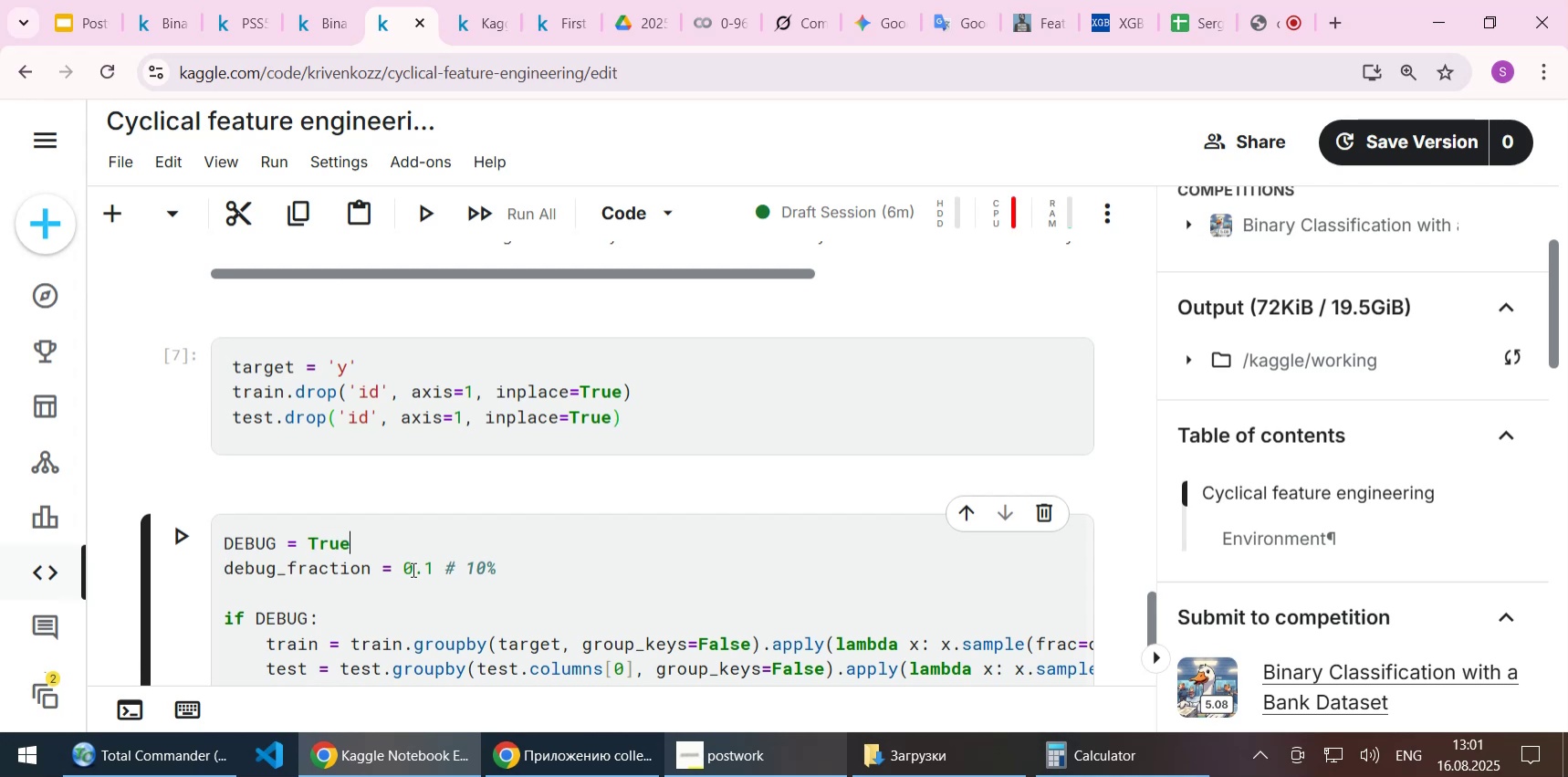 
key(ArrowDown)
 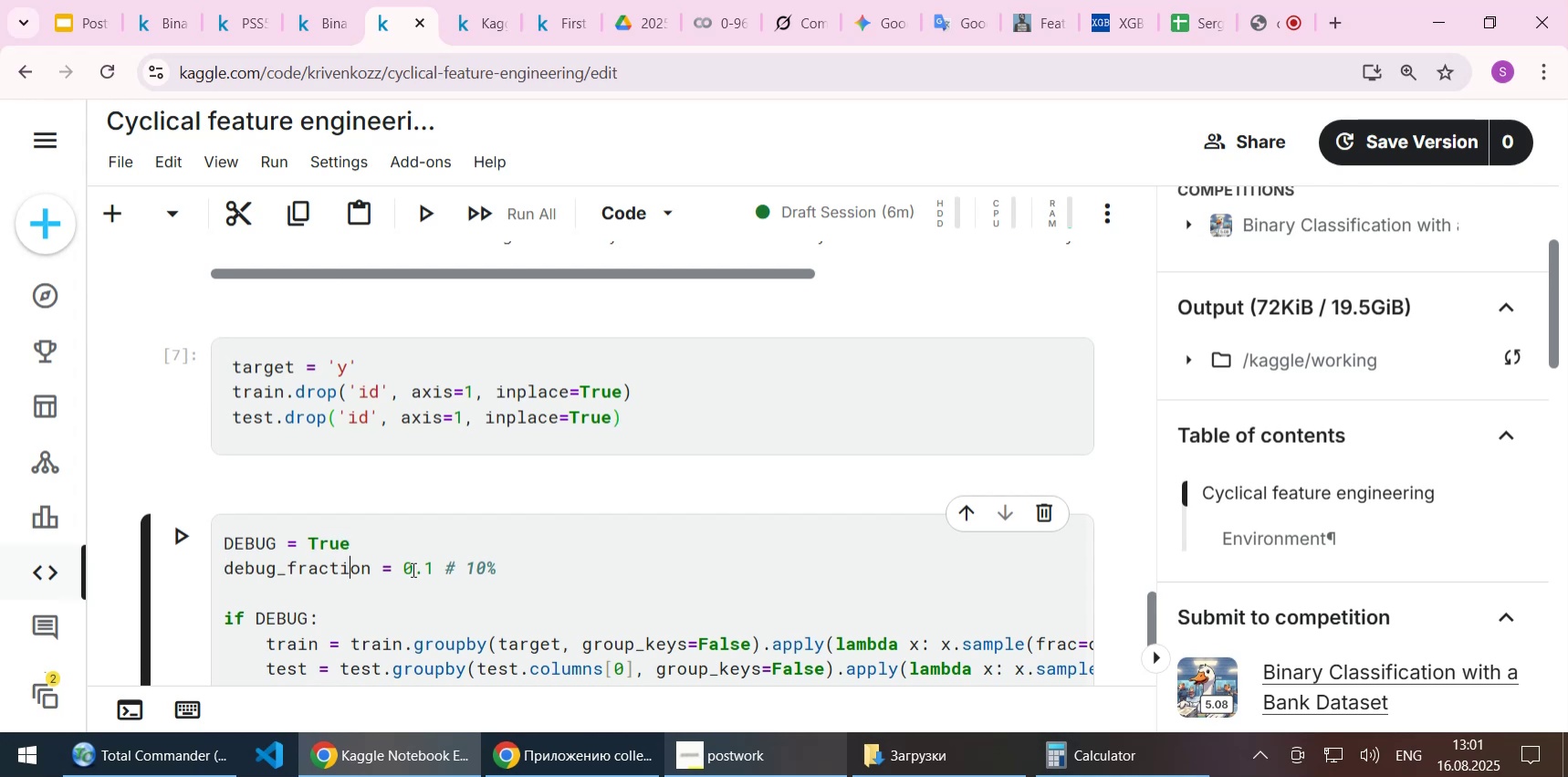 
key(ArrowRight)
 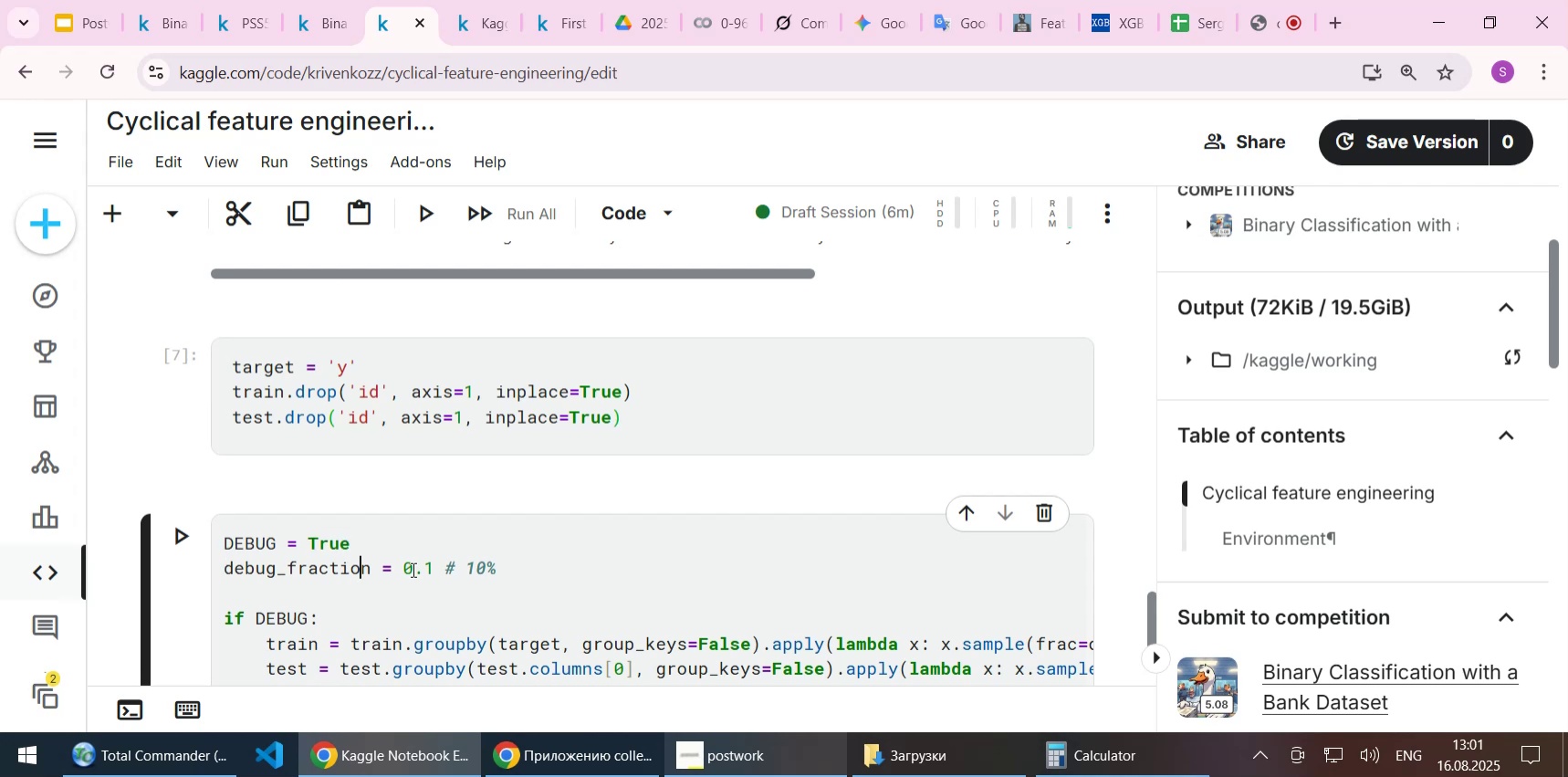 
key(ArrowRight)
 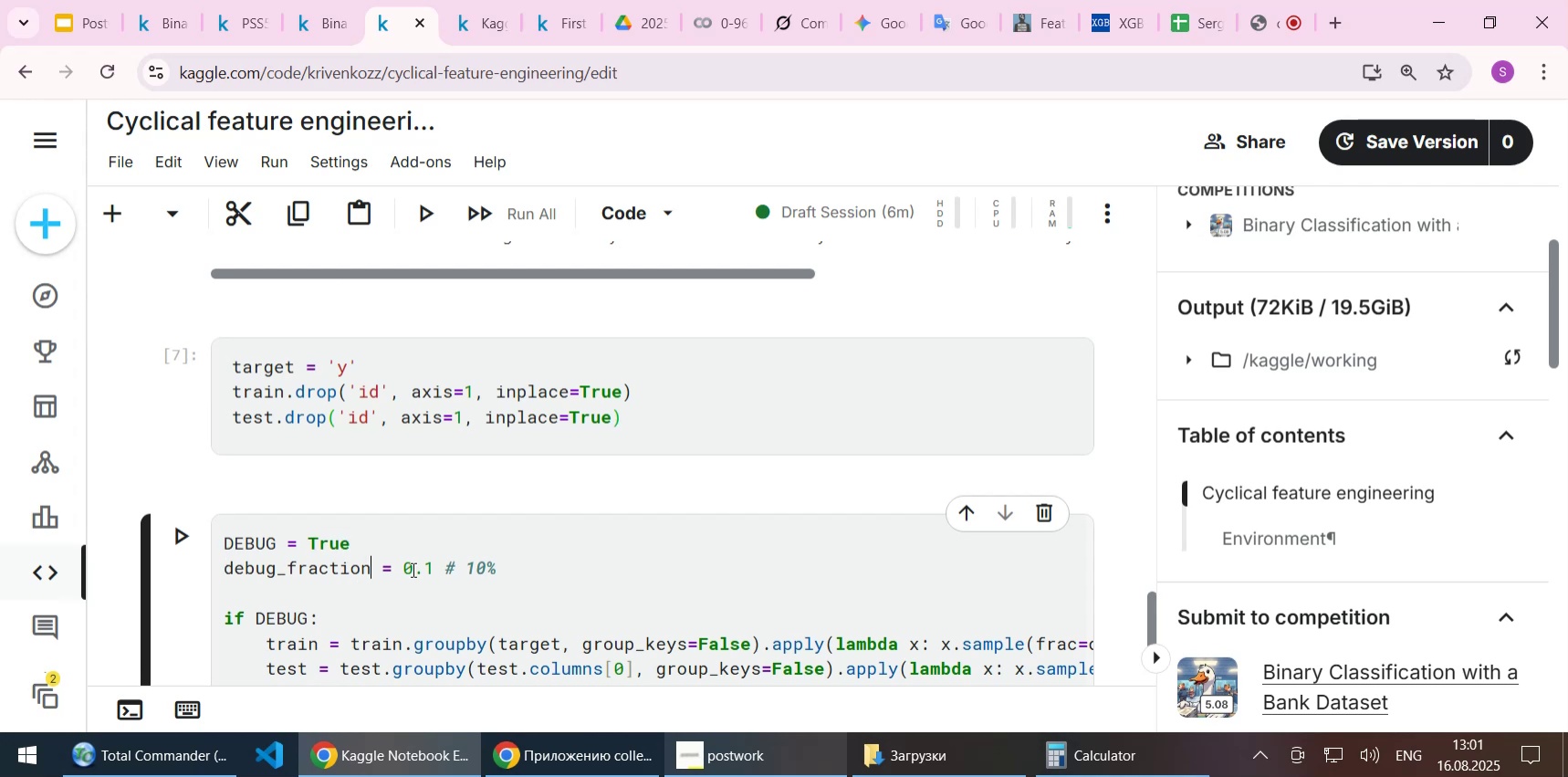 
key(ArrowRight)
 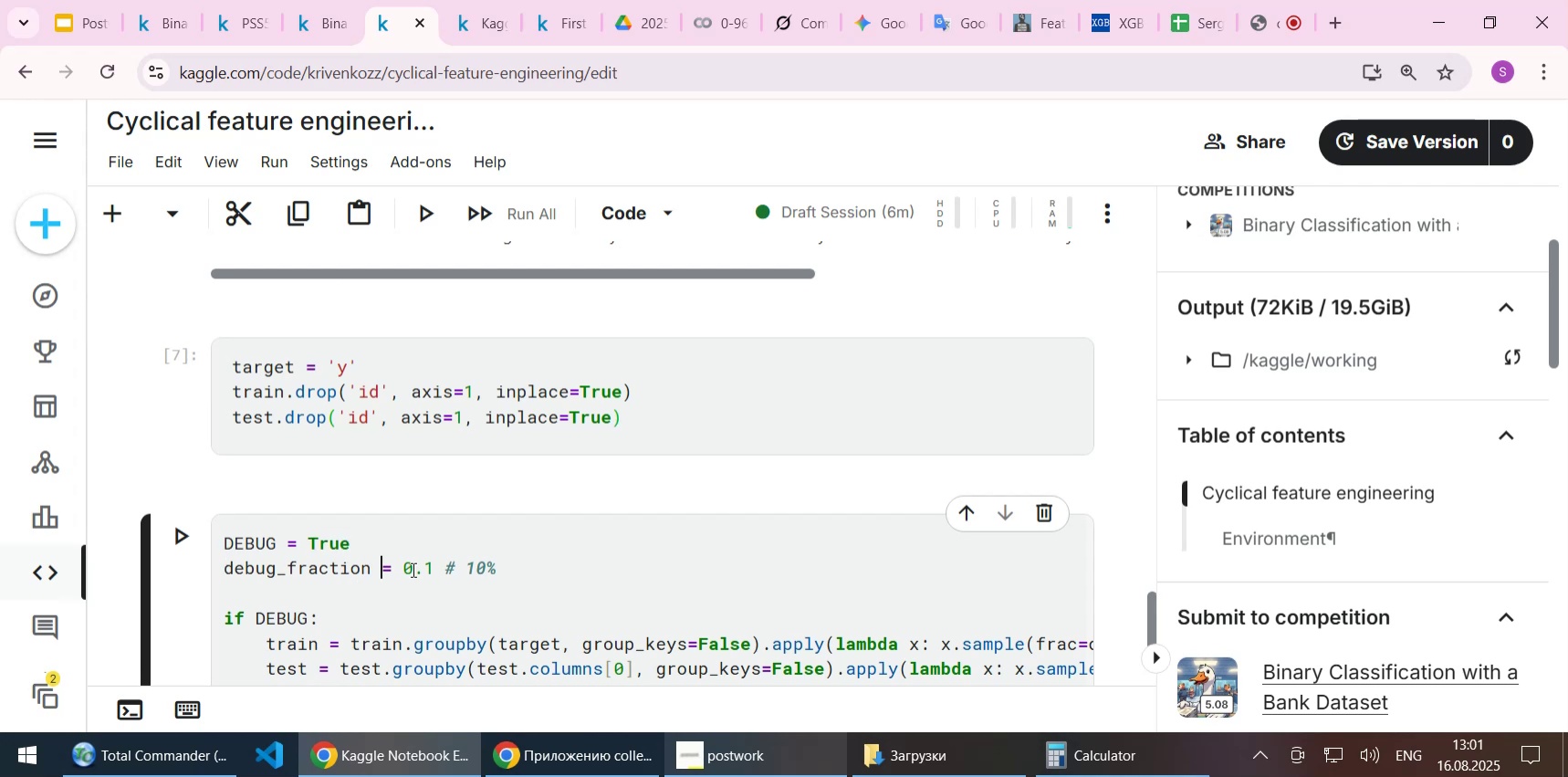 
key(ArrowRight)
 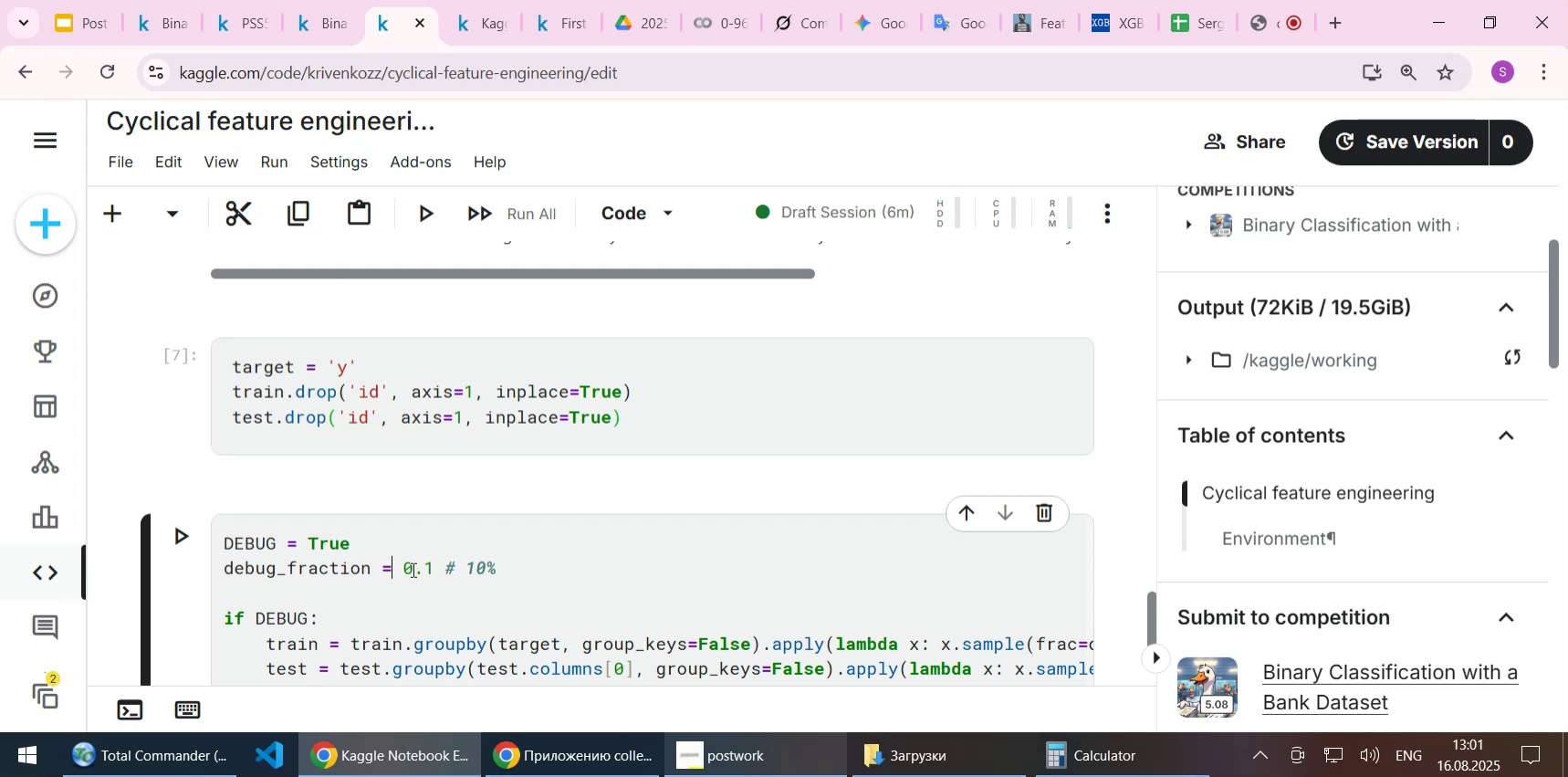 
key(ArrowRight)
 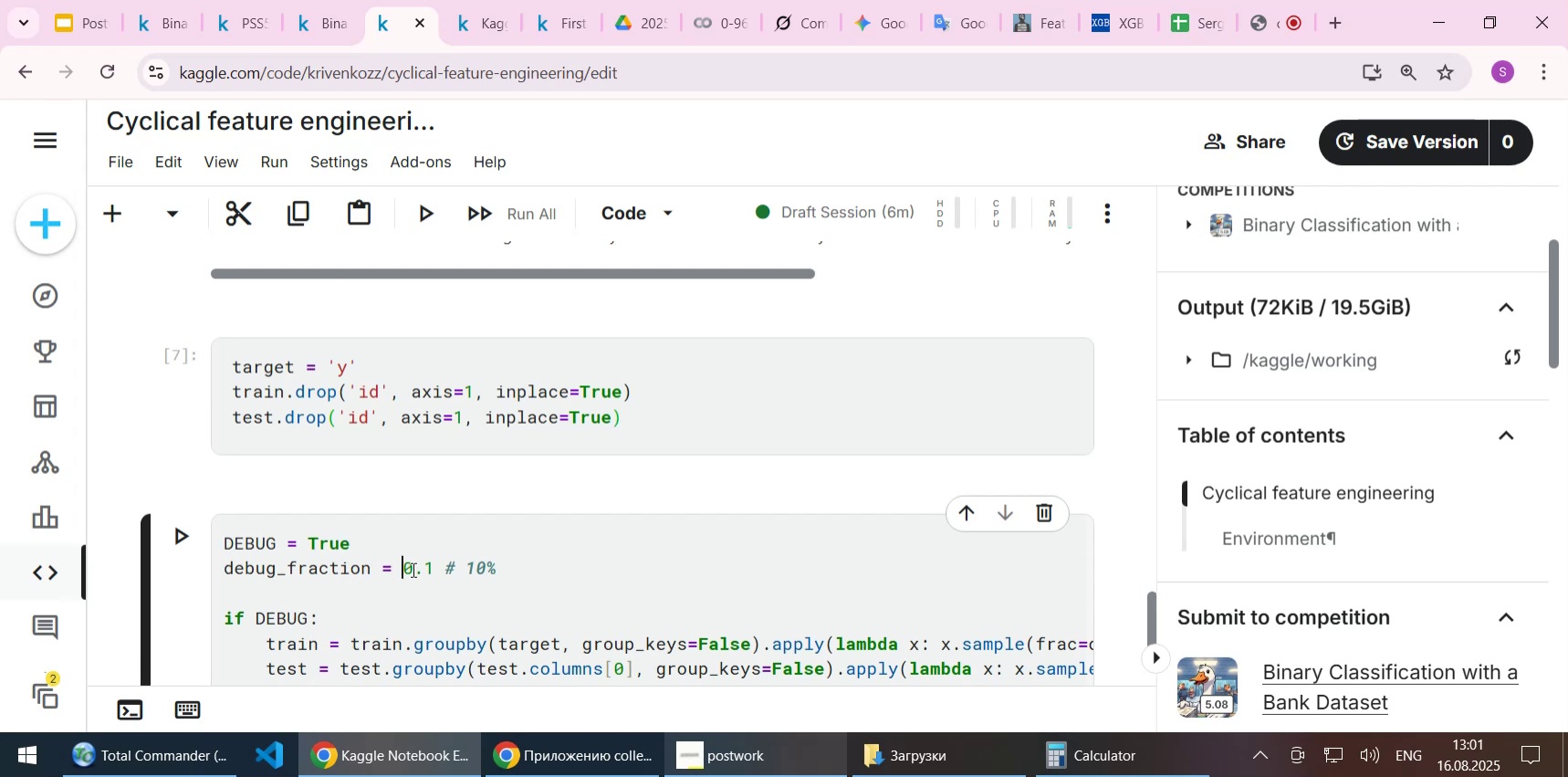 
key(ArrowRight)
 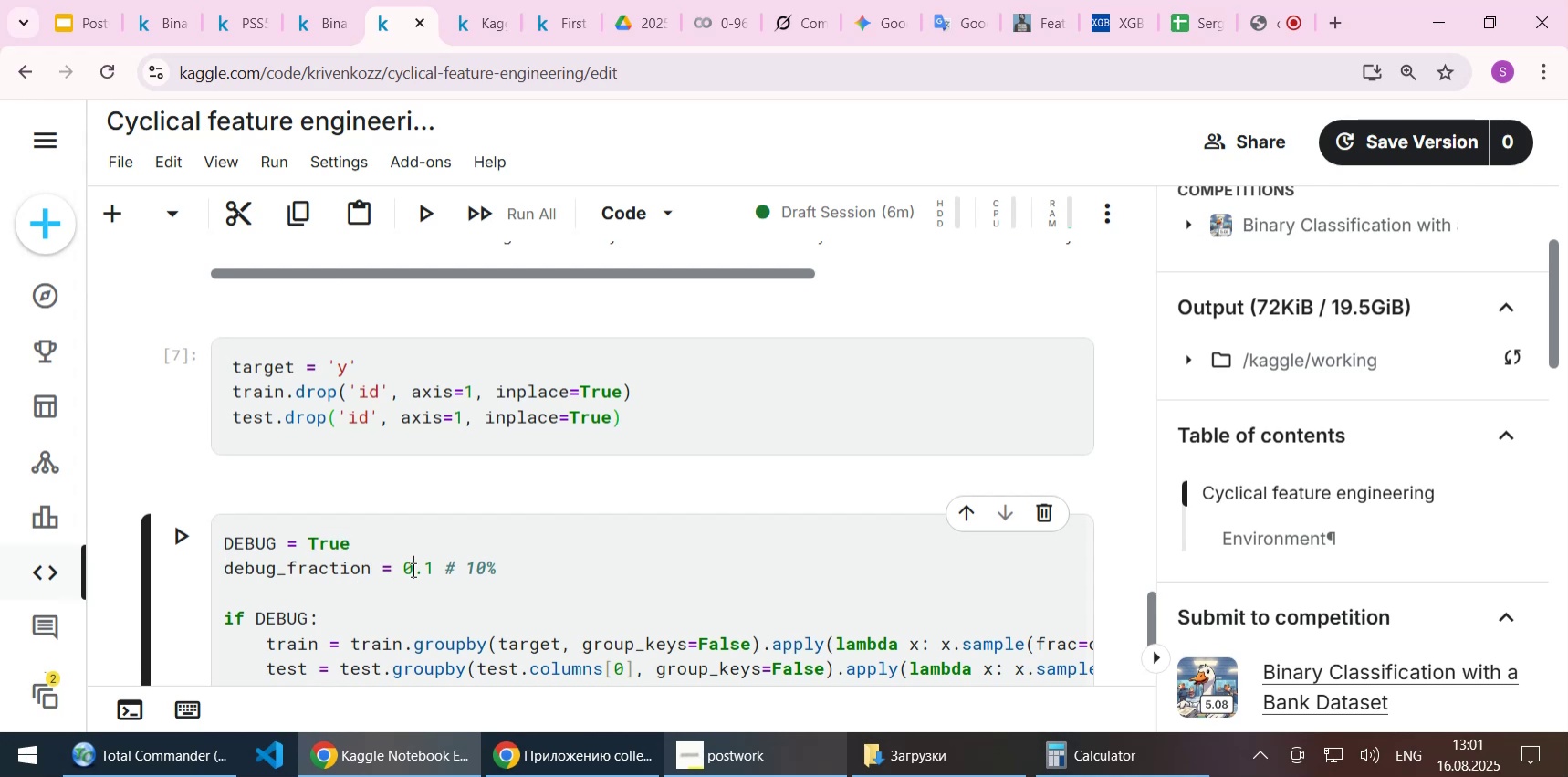 
key(ArrowRight)
 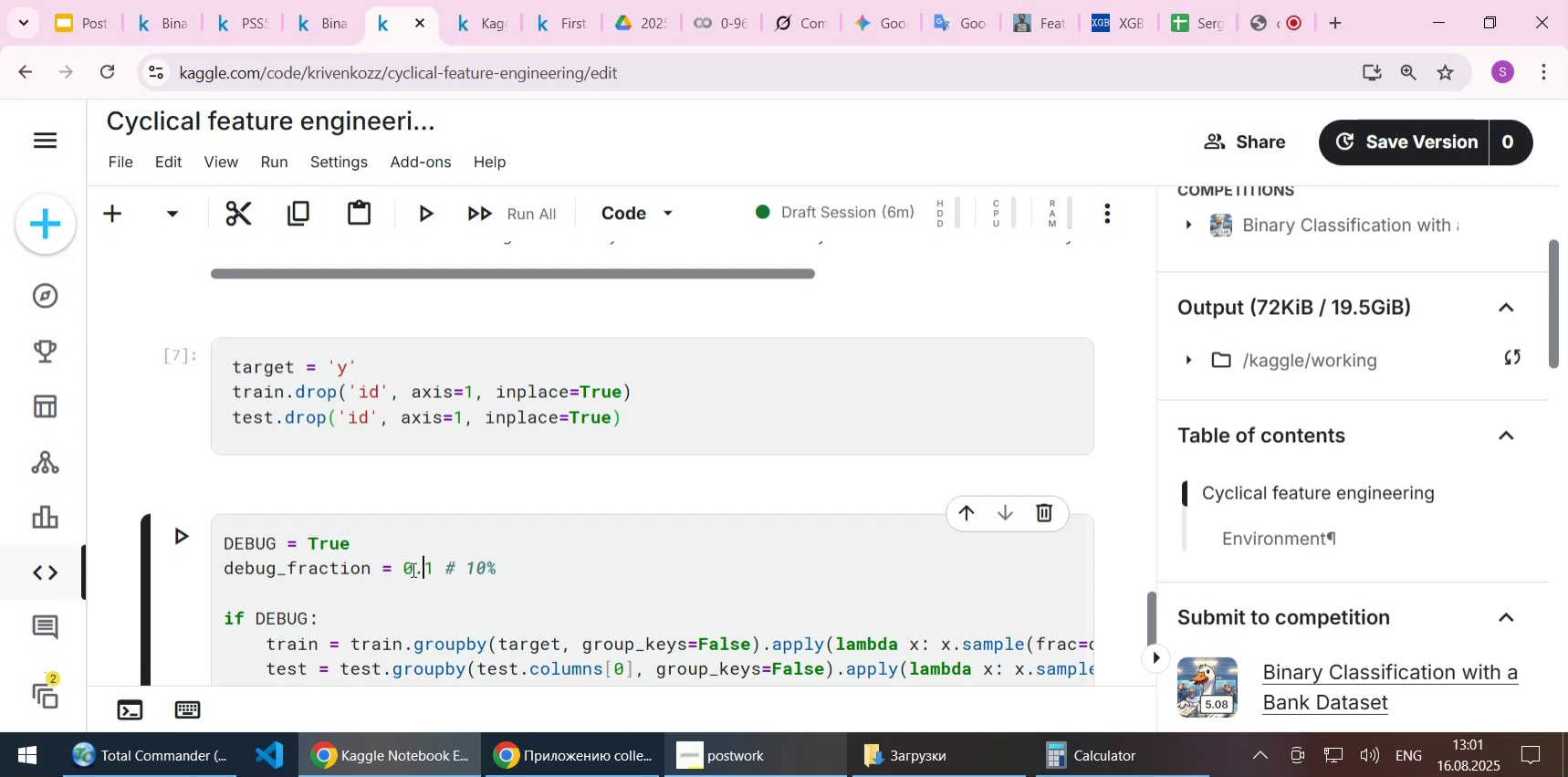 
key(0)
 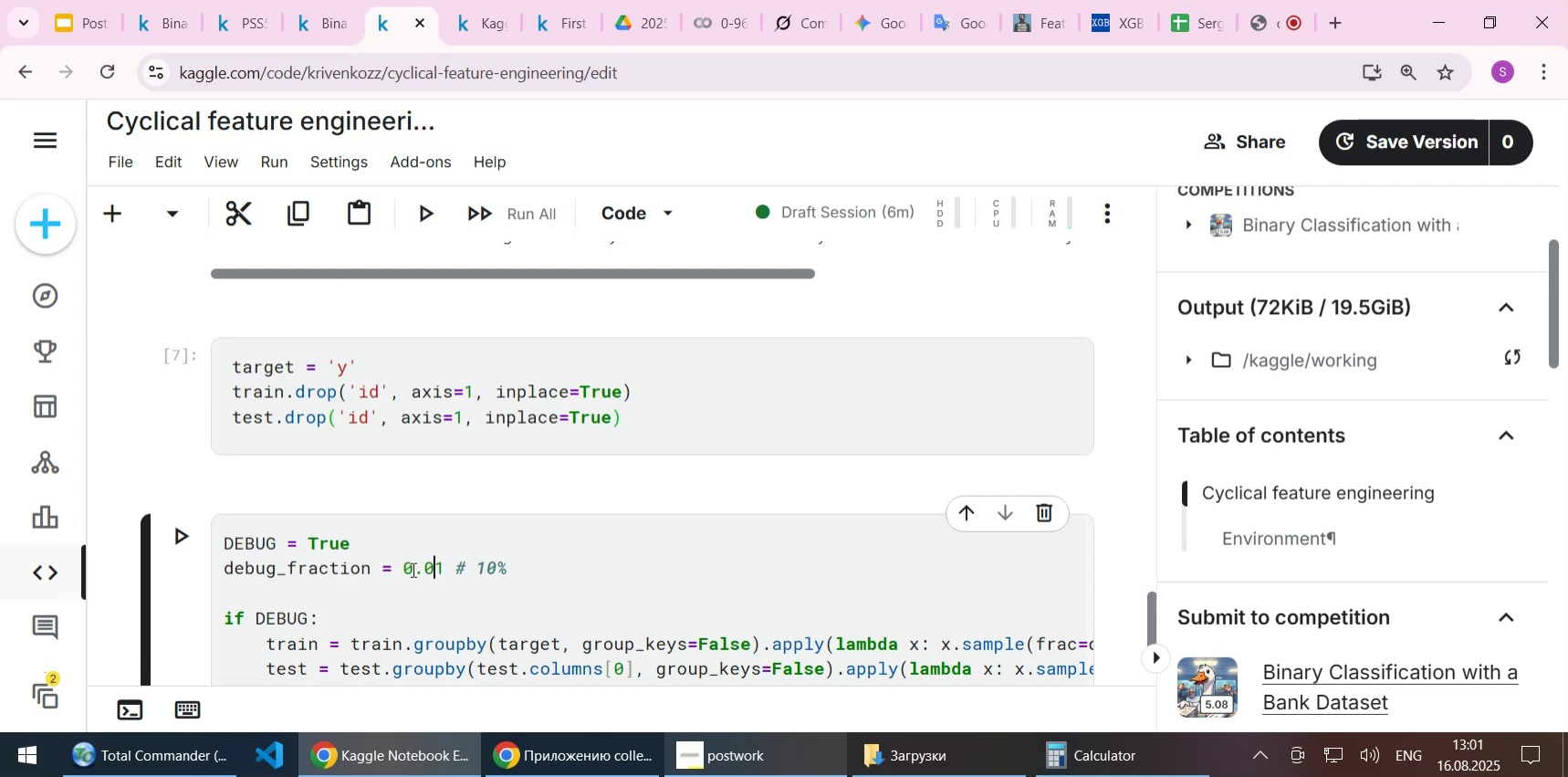 
key(ArrowRight)
 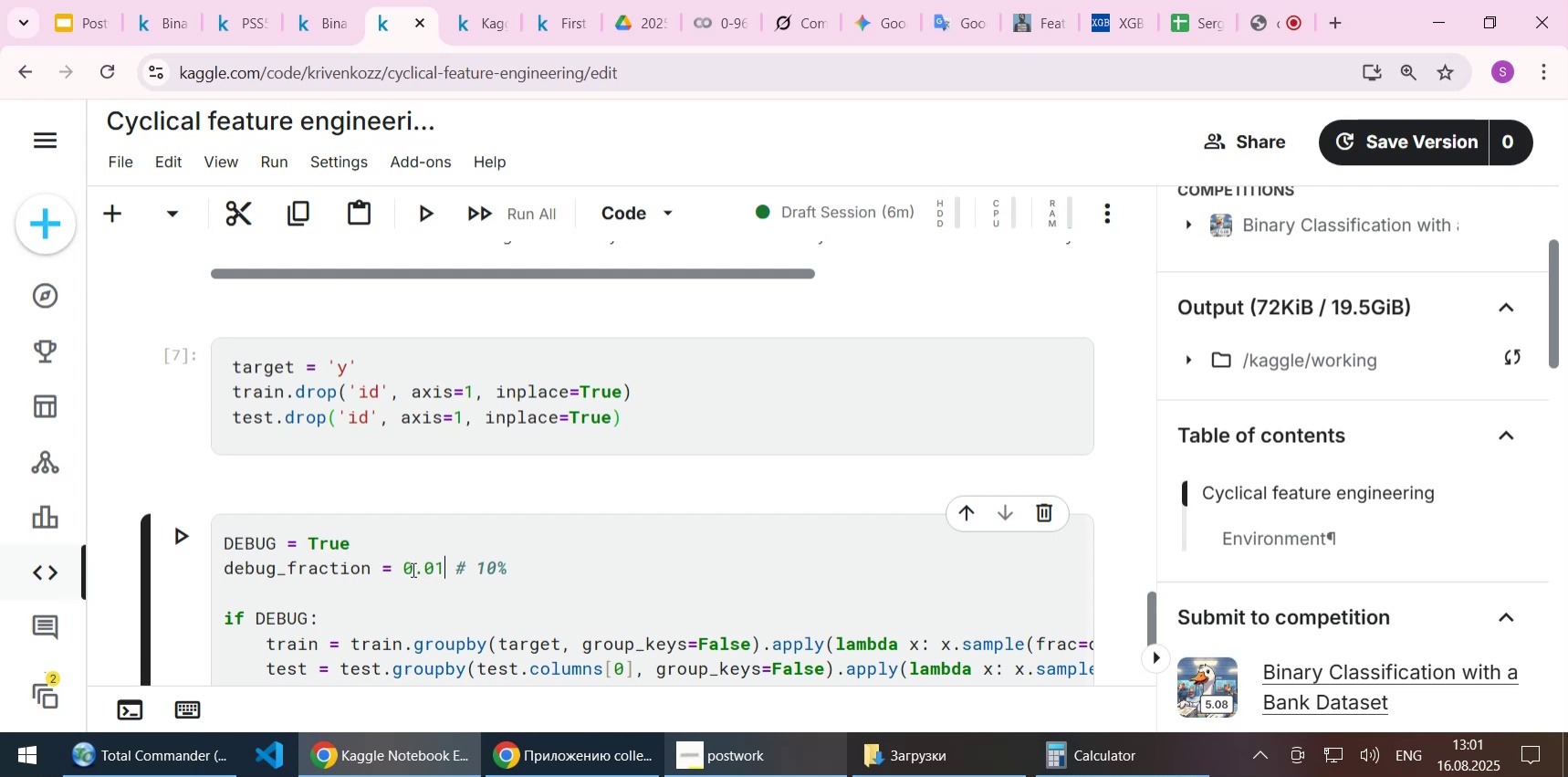 
key(ArrowRight)
 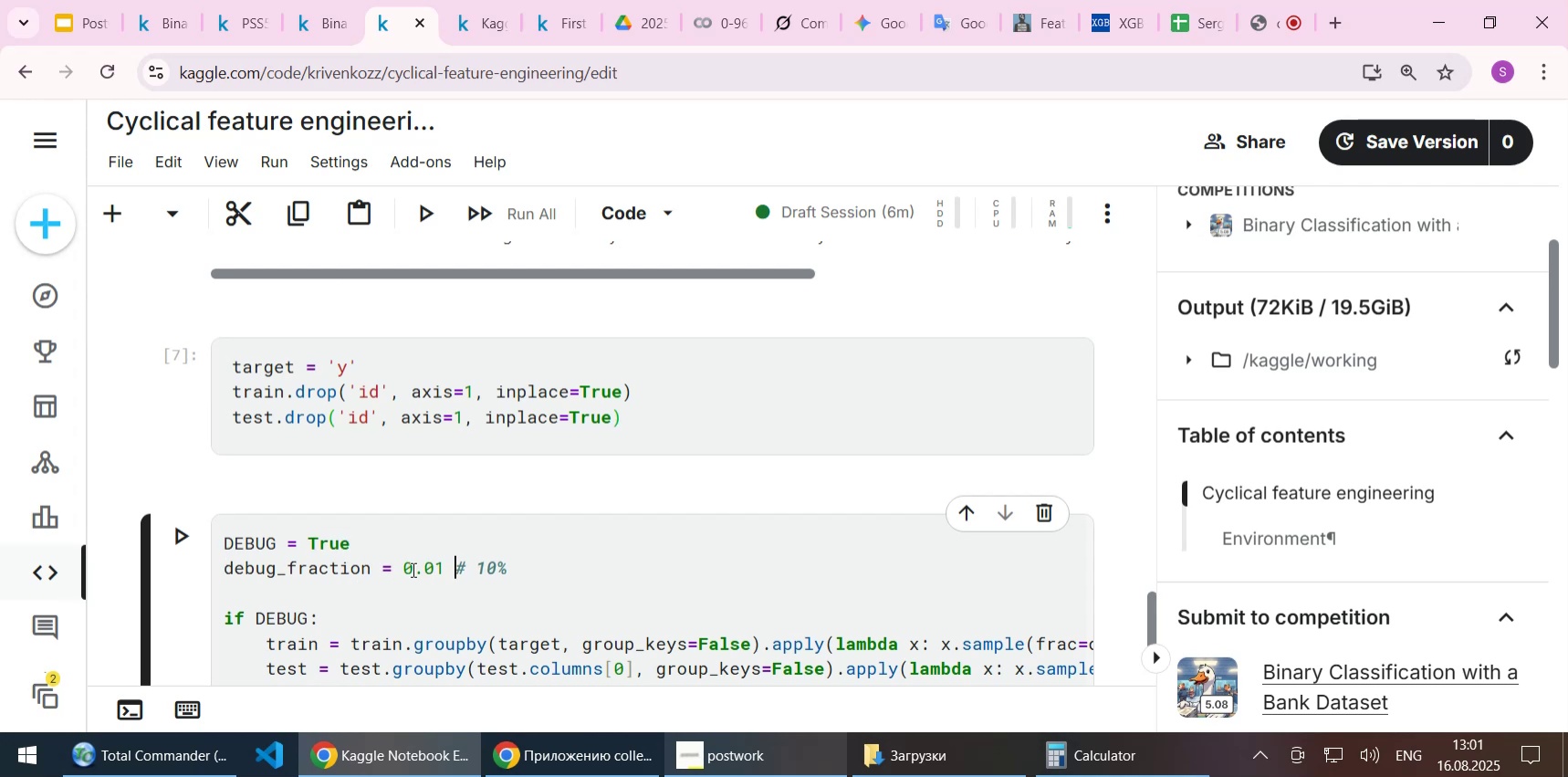 
key(ArrowRight)
 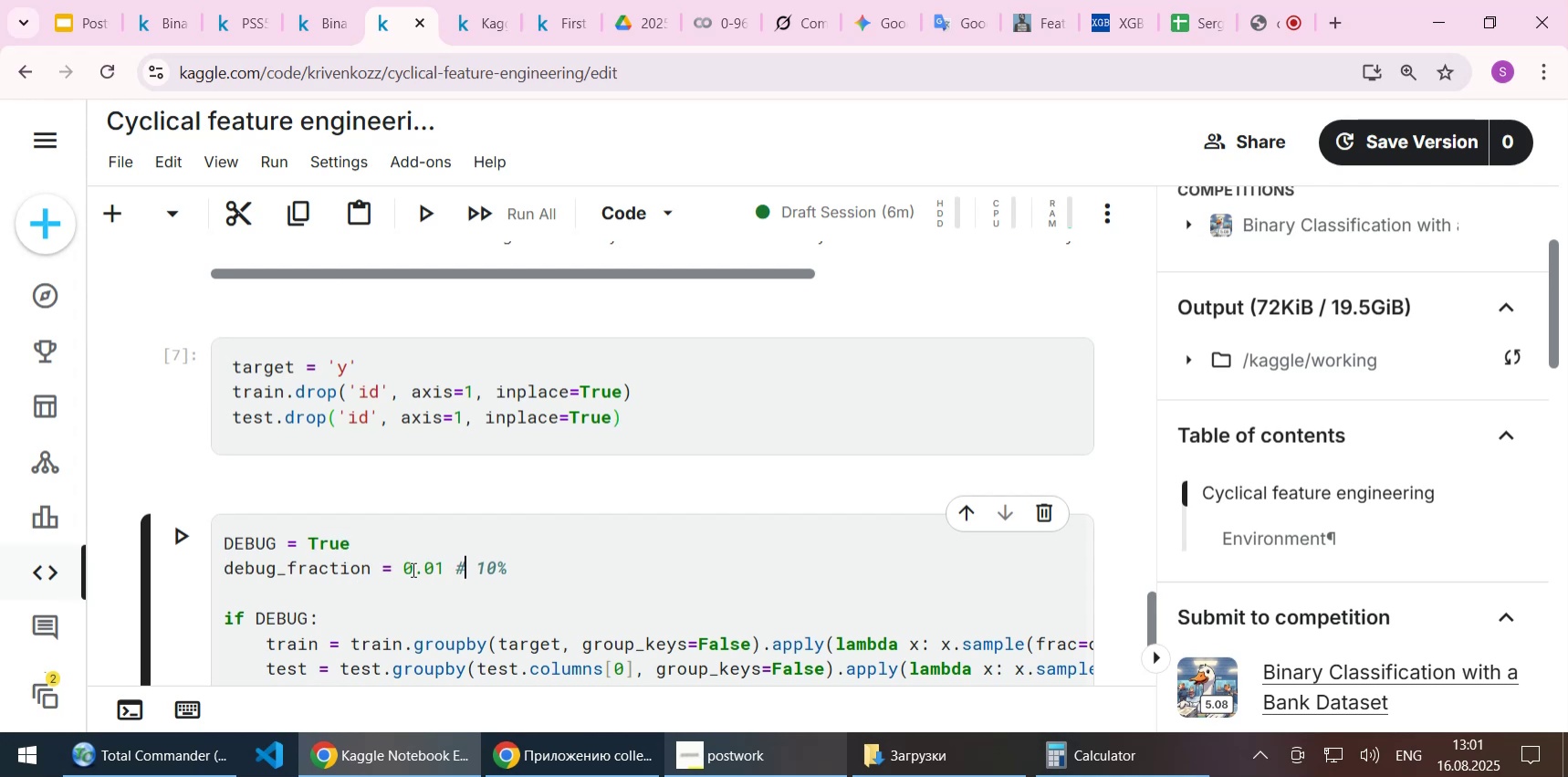 
key(ArrowRight)
 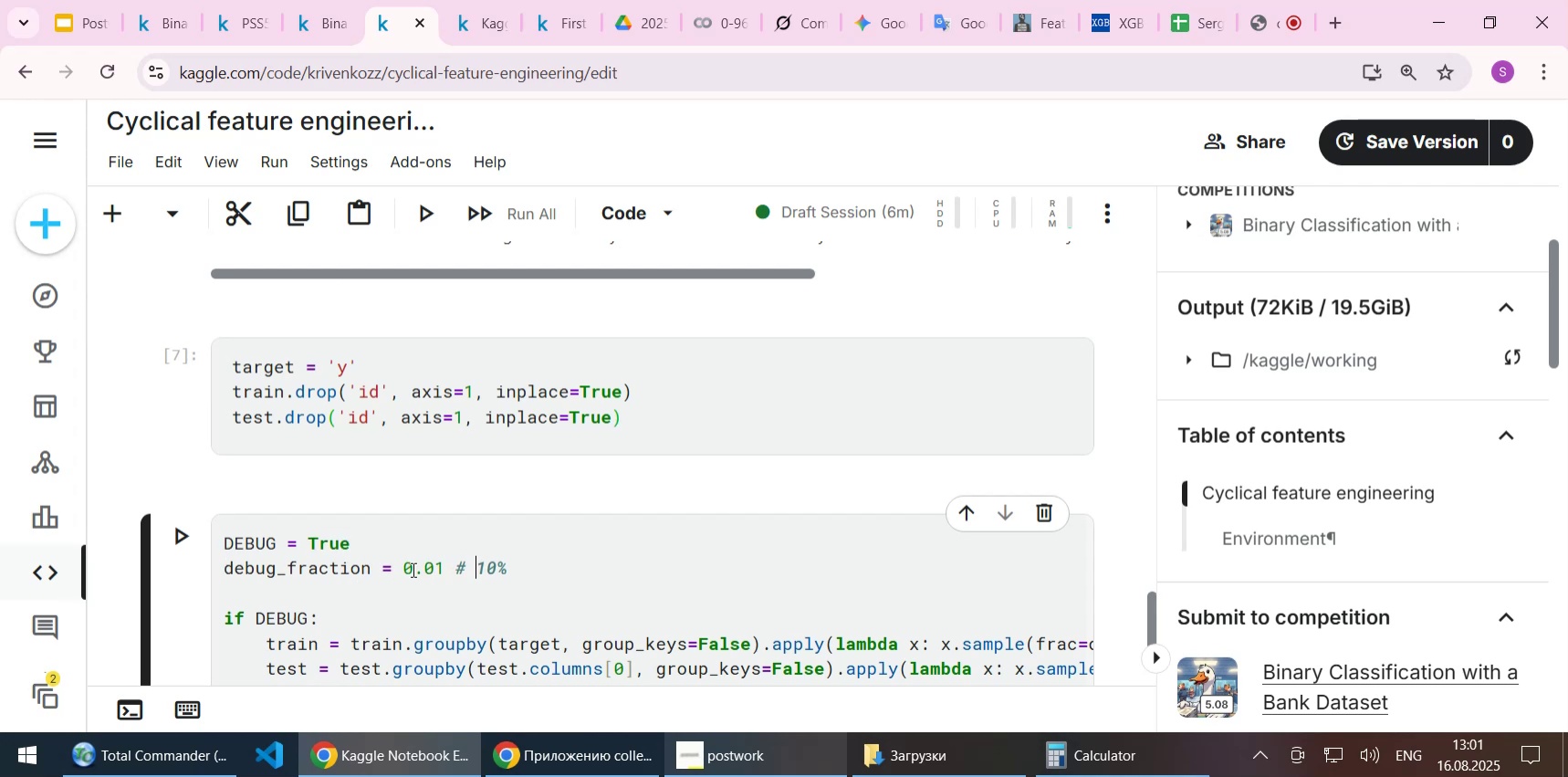 
key(ArrowRight)
 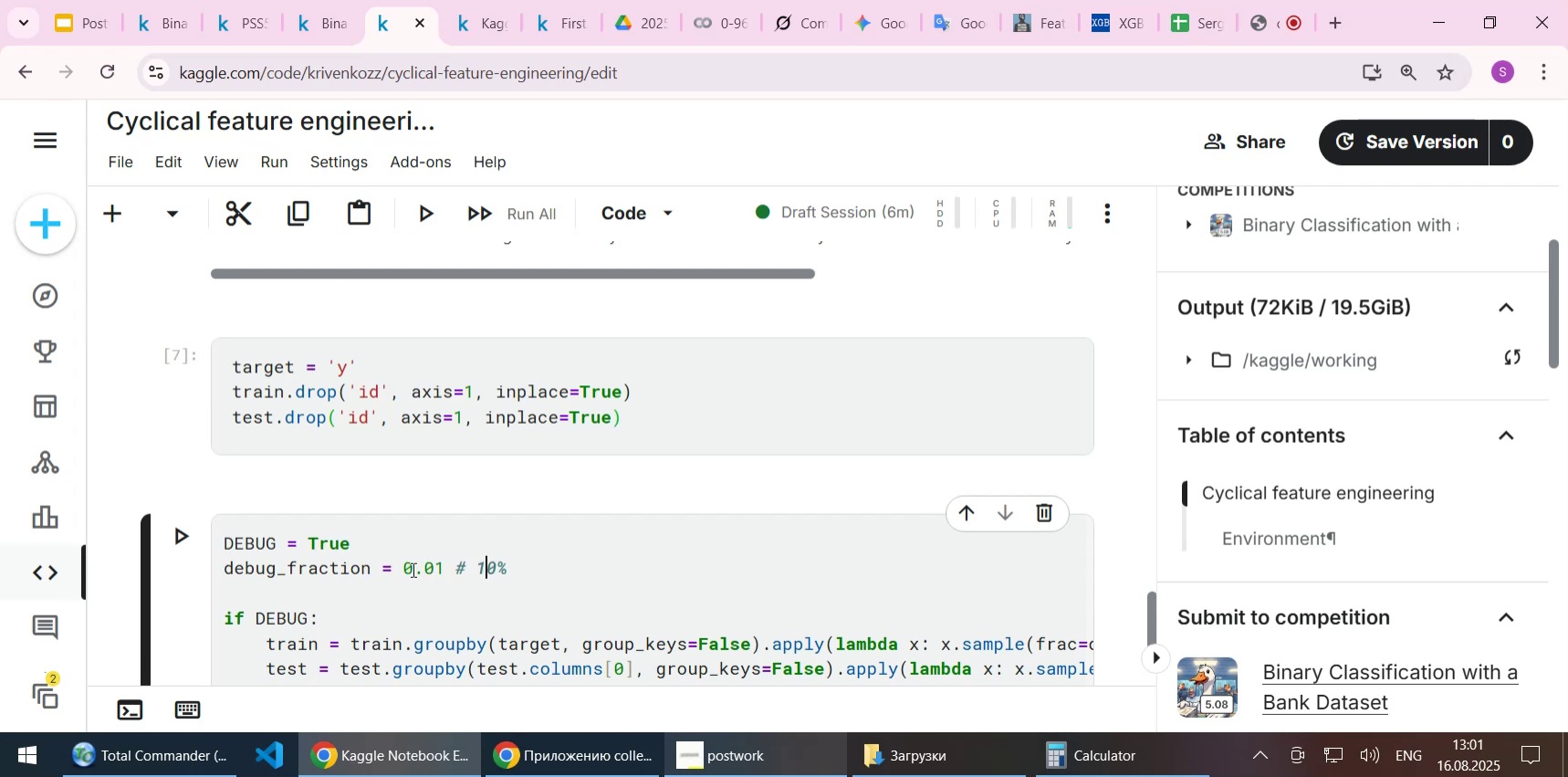 
key(Delete)
 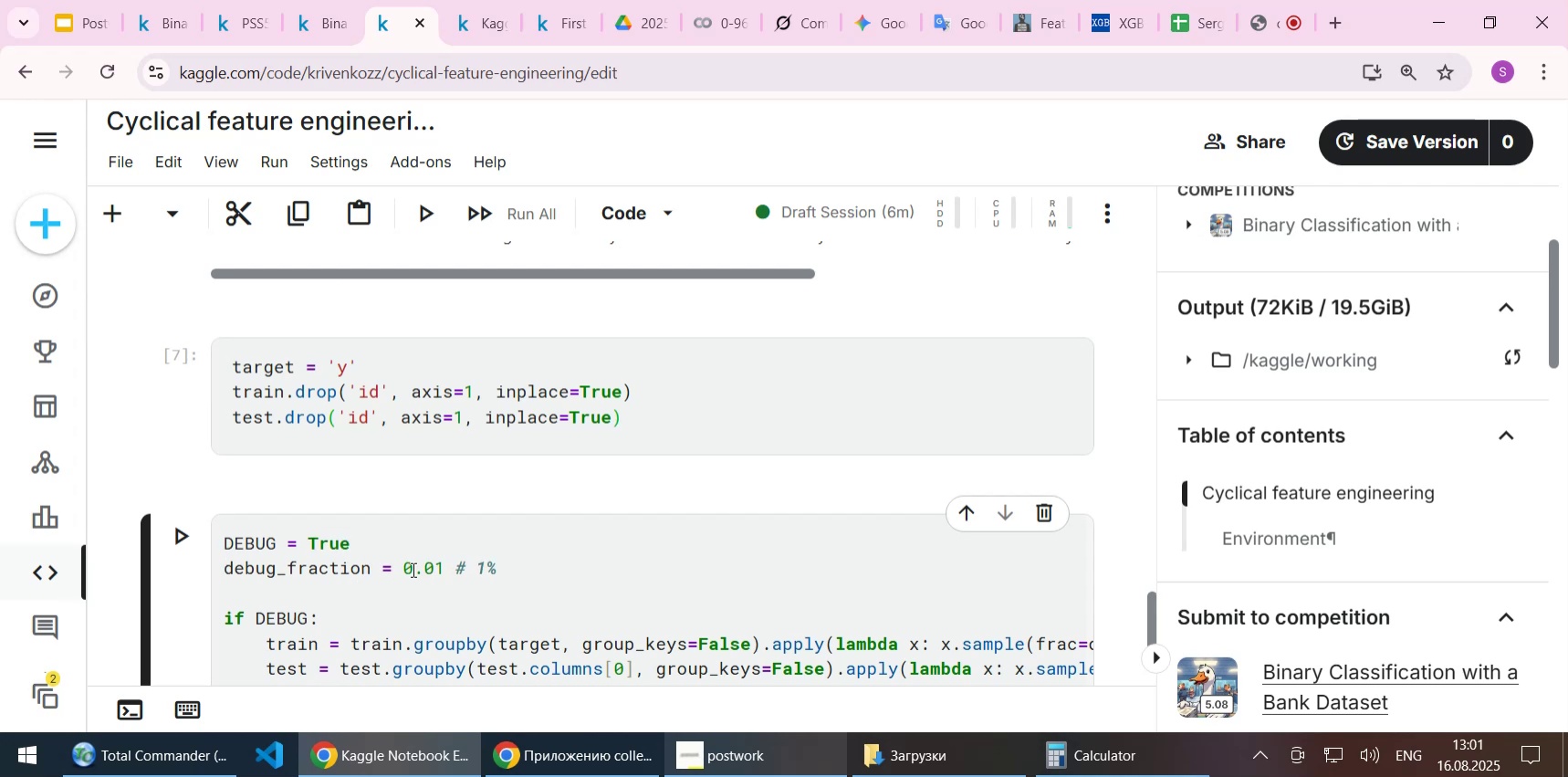 
key(Shift+ShiftLeft)
 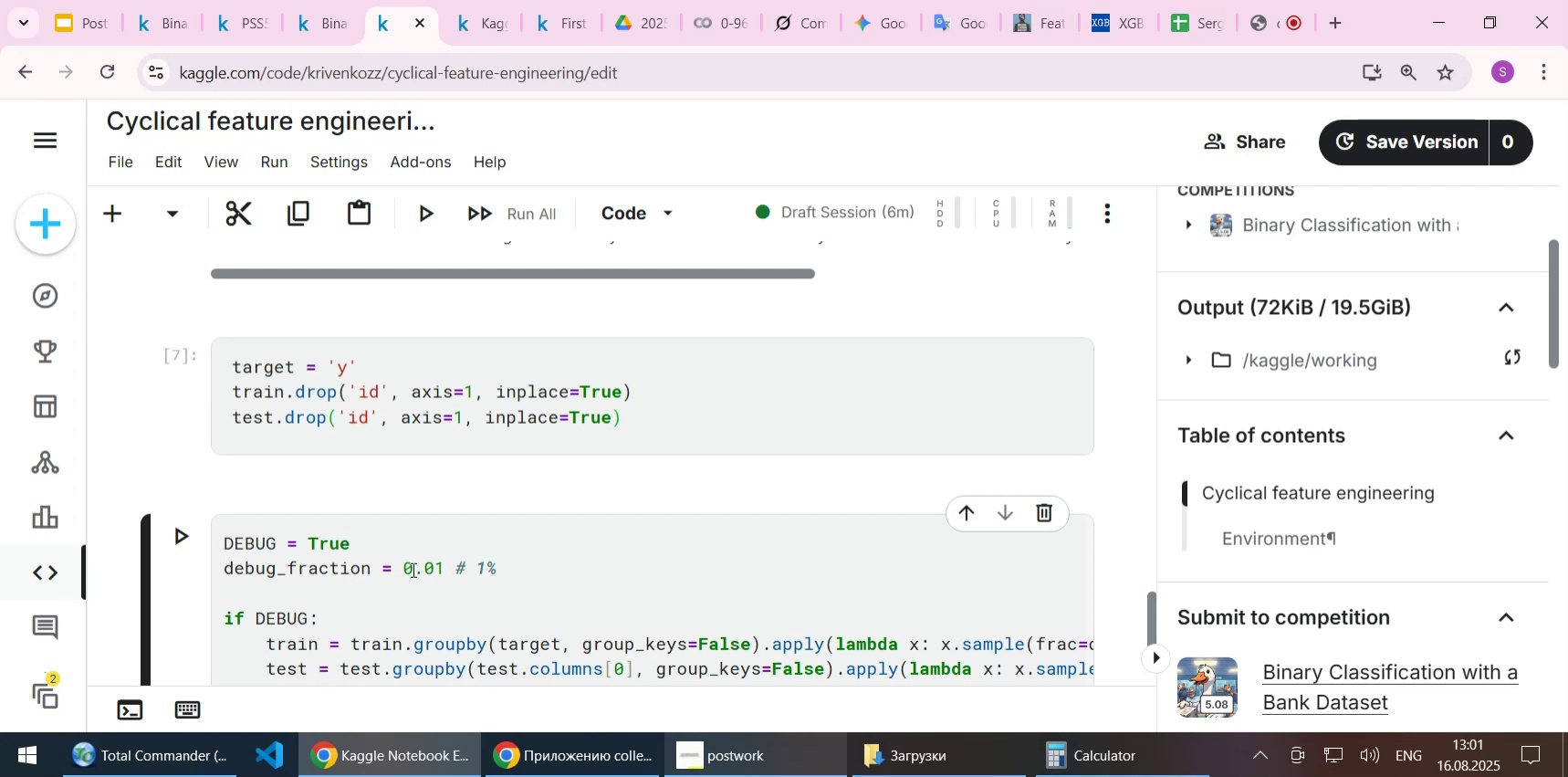 
key(Shift+Enter)
 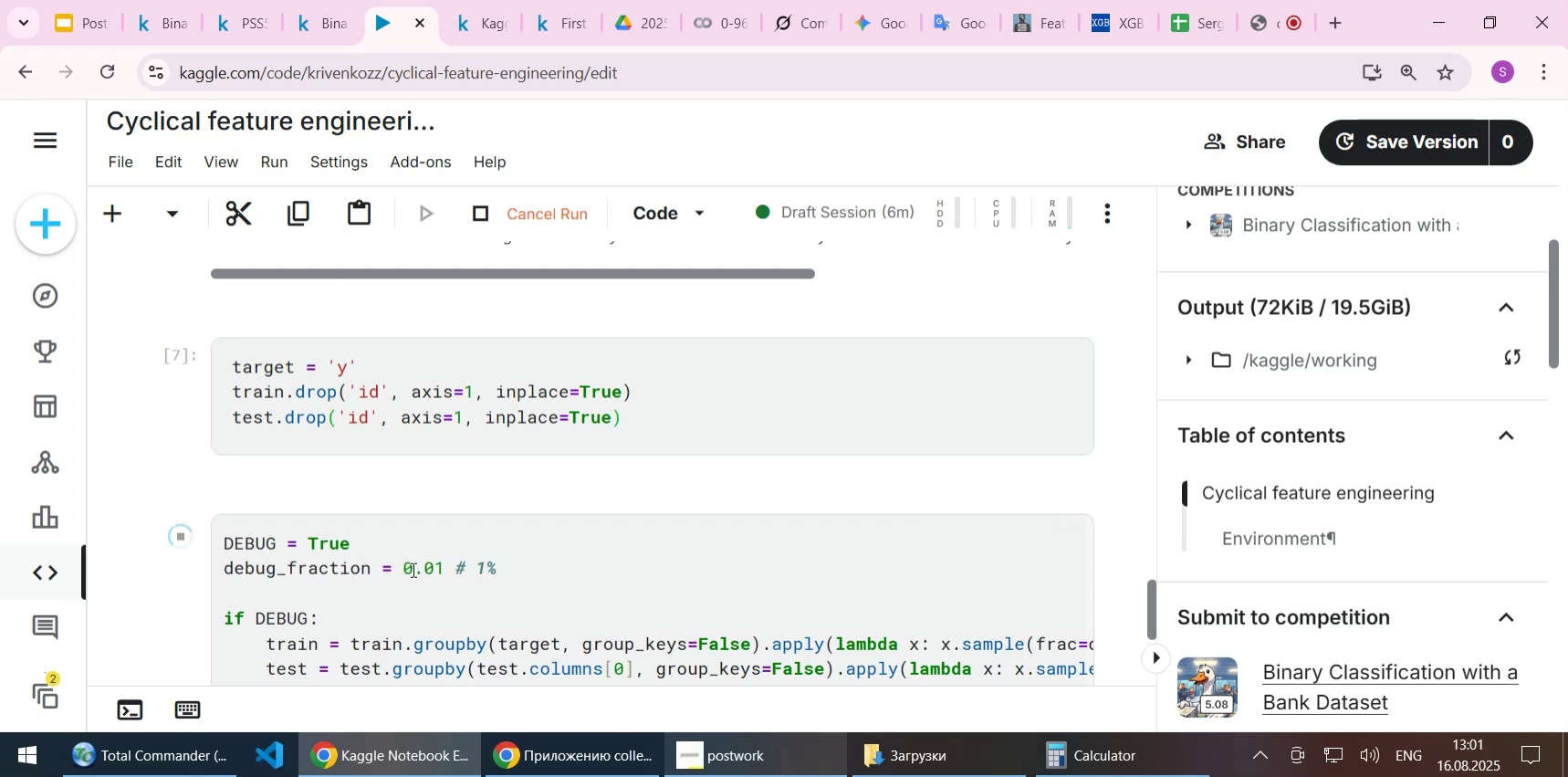 
scroll: coordinate [418, 562], scroll_direction: down, amount: 2.0
 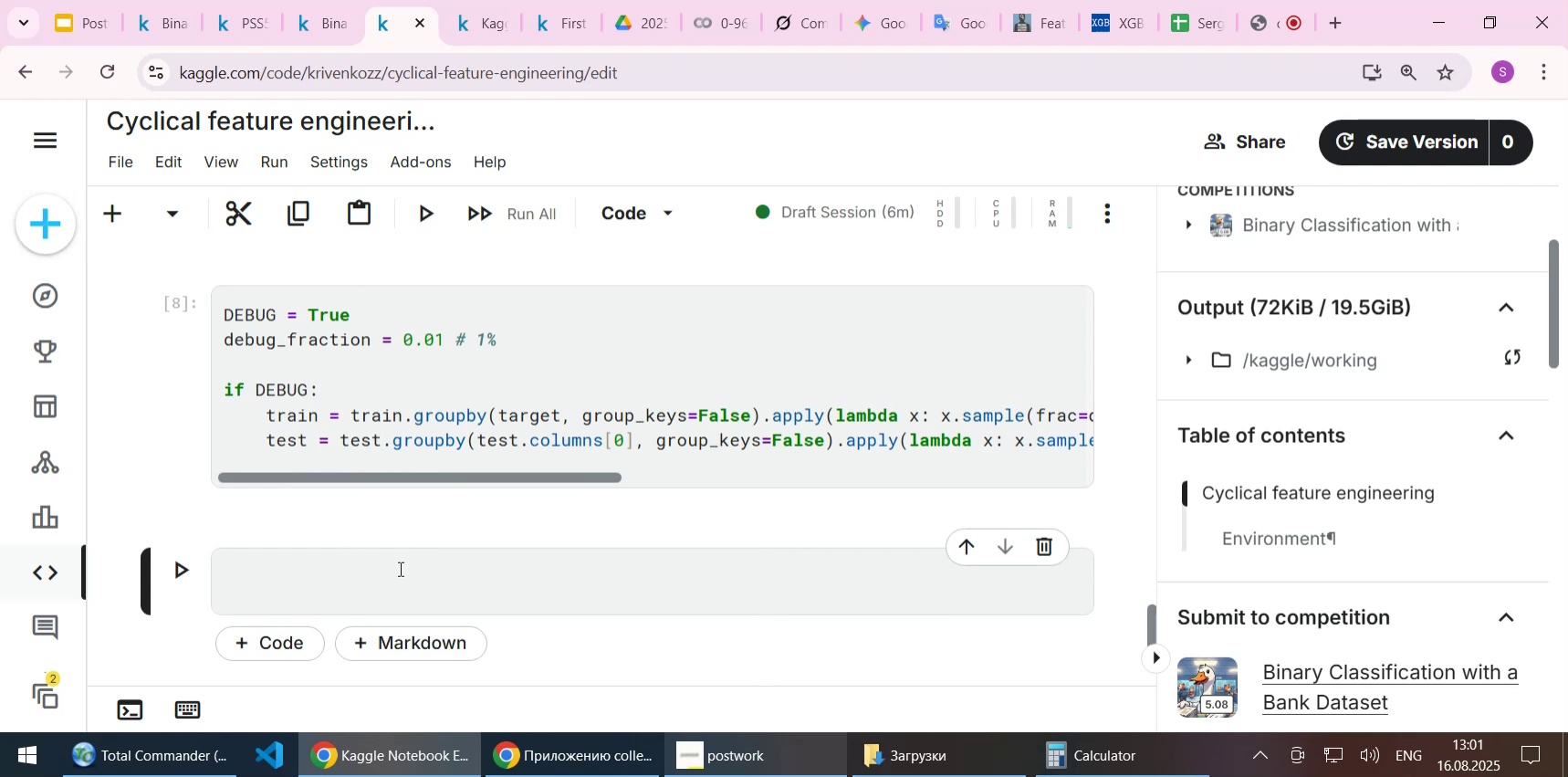 
left_click([399, 568])
 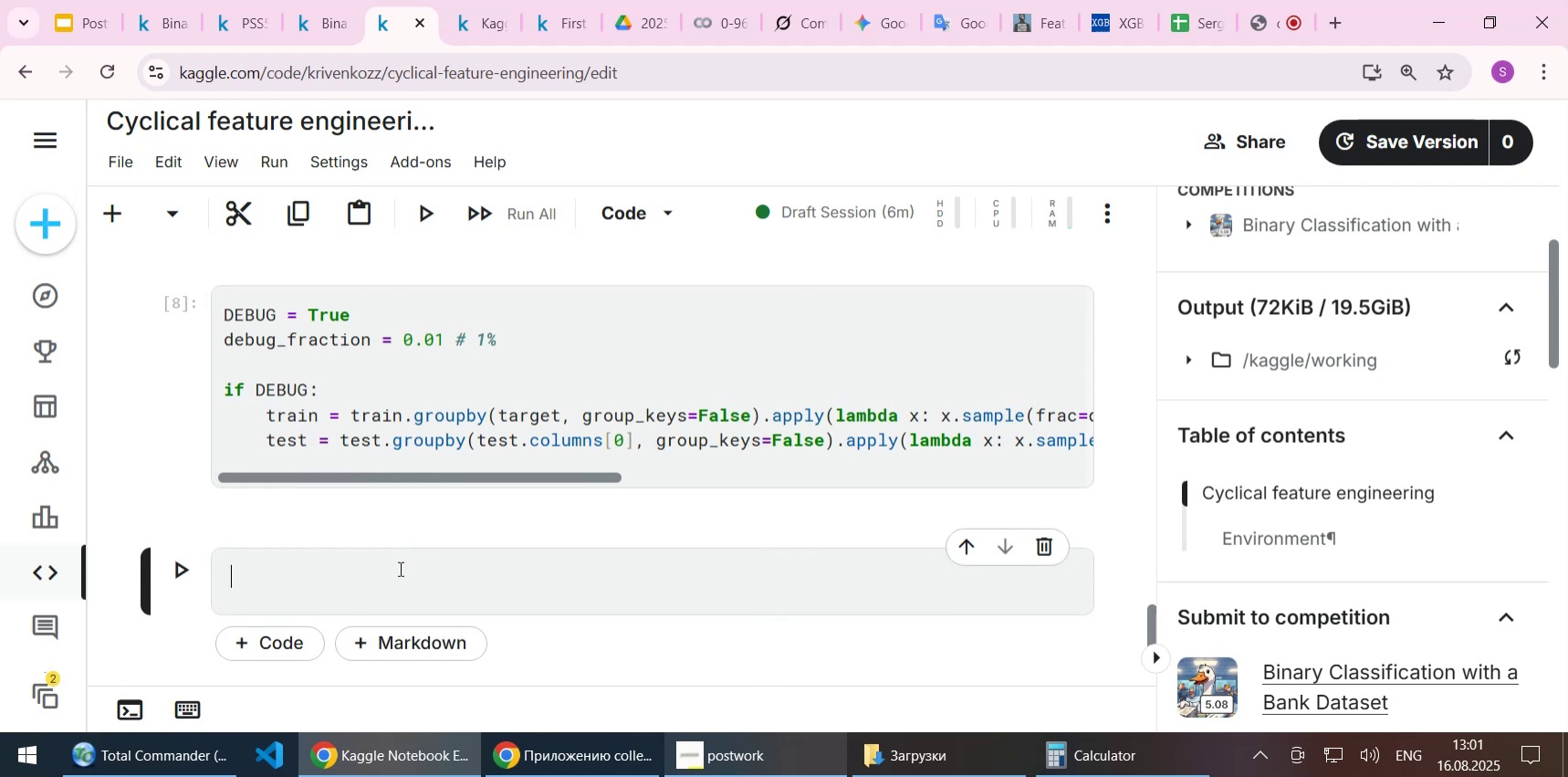 
key(Control+S)
 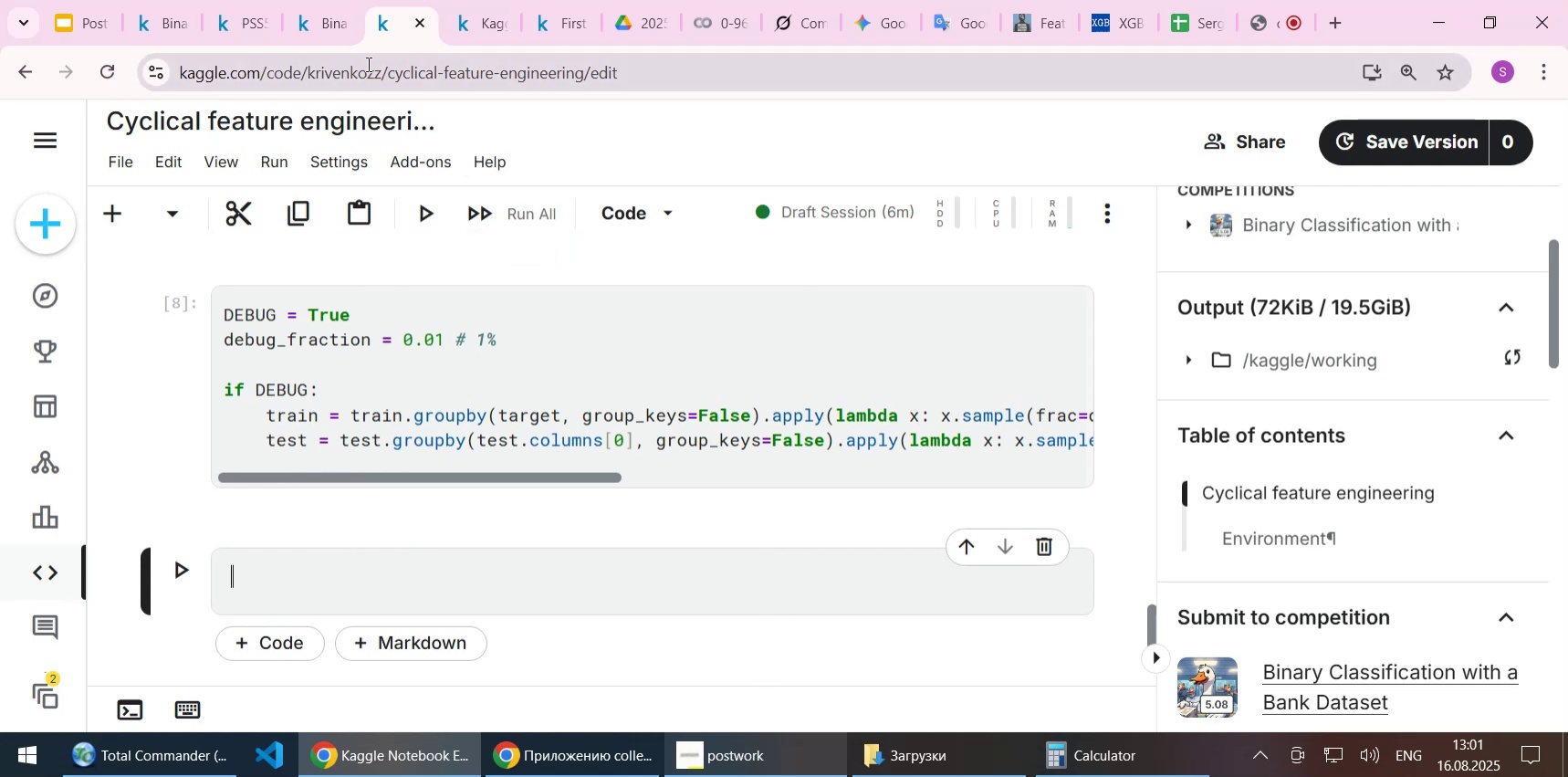 
wait(10.15)
 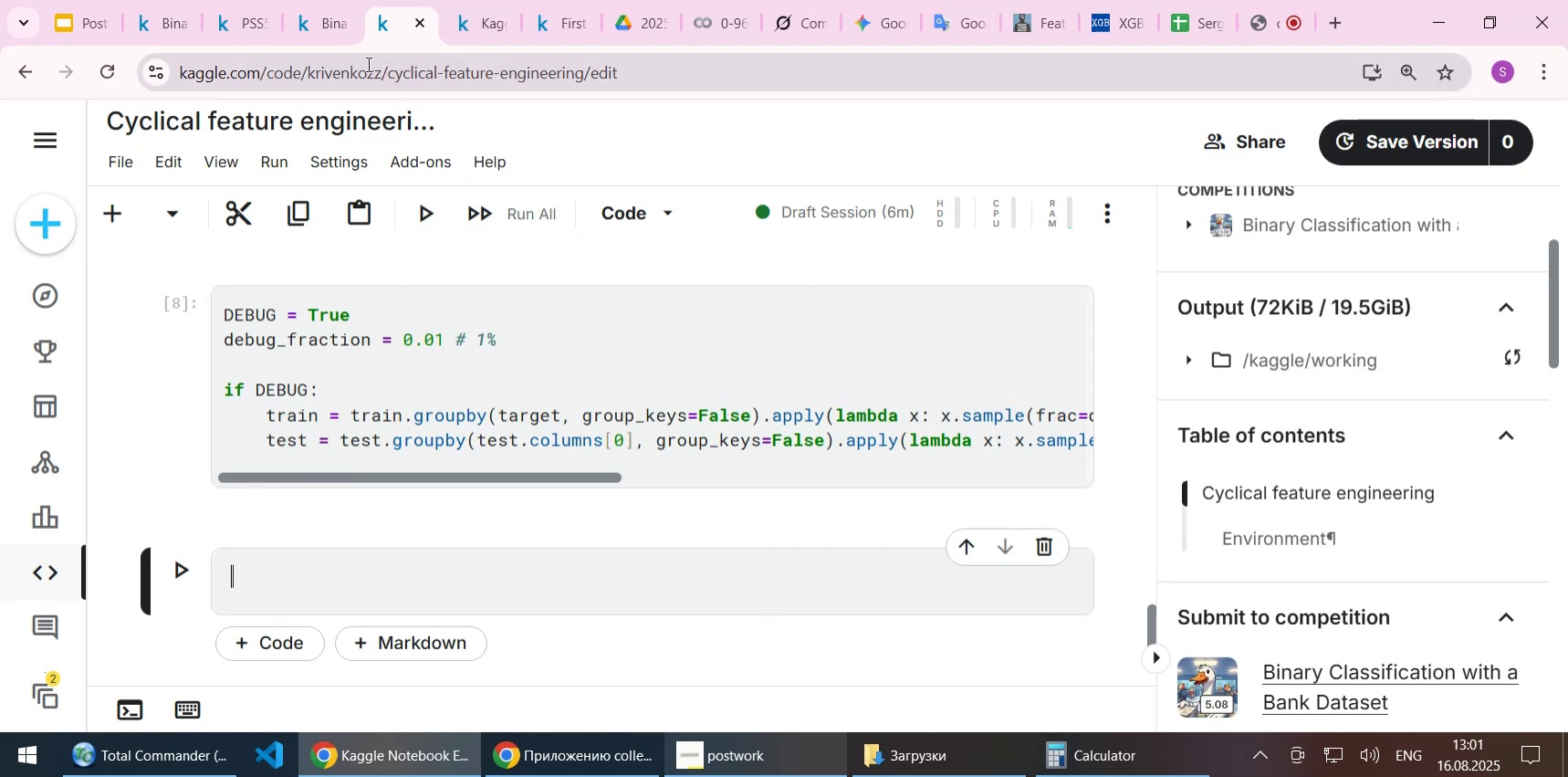 
left_click([462, 35])
 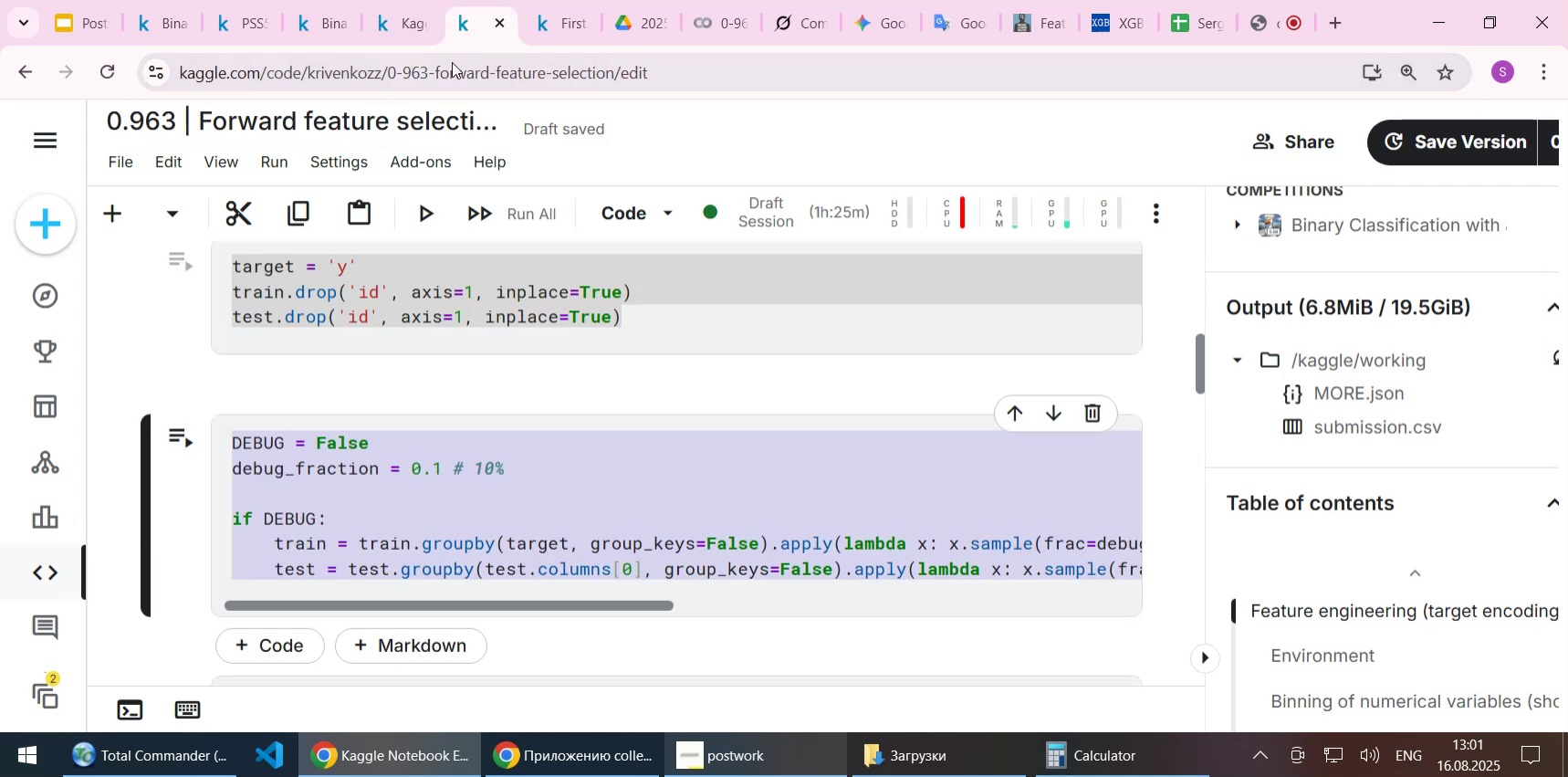 
scroll: coordinate [322, 424], scroll_direction: down, amount: 2.0
 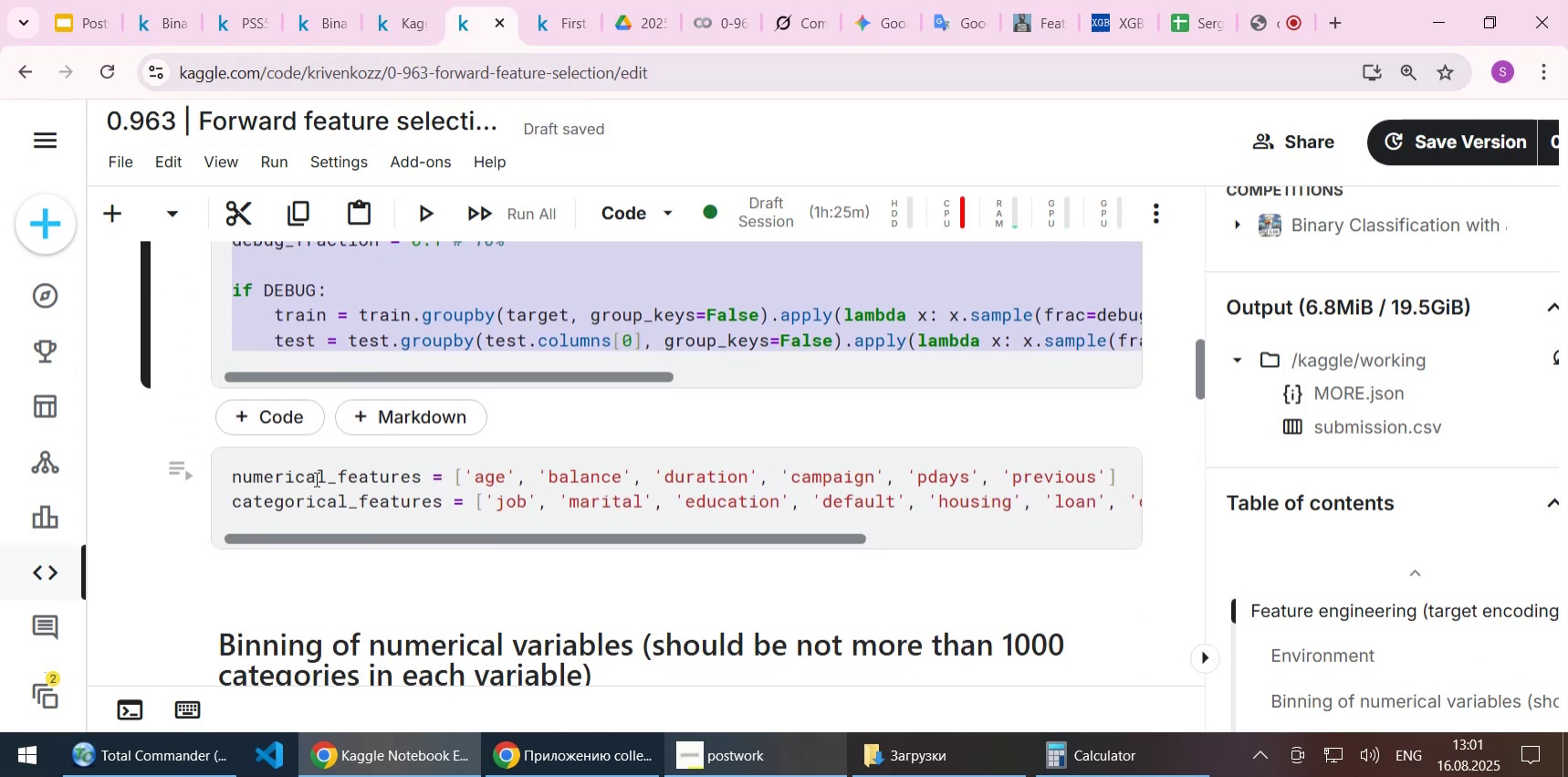 
left_click([315, 481])
 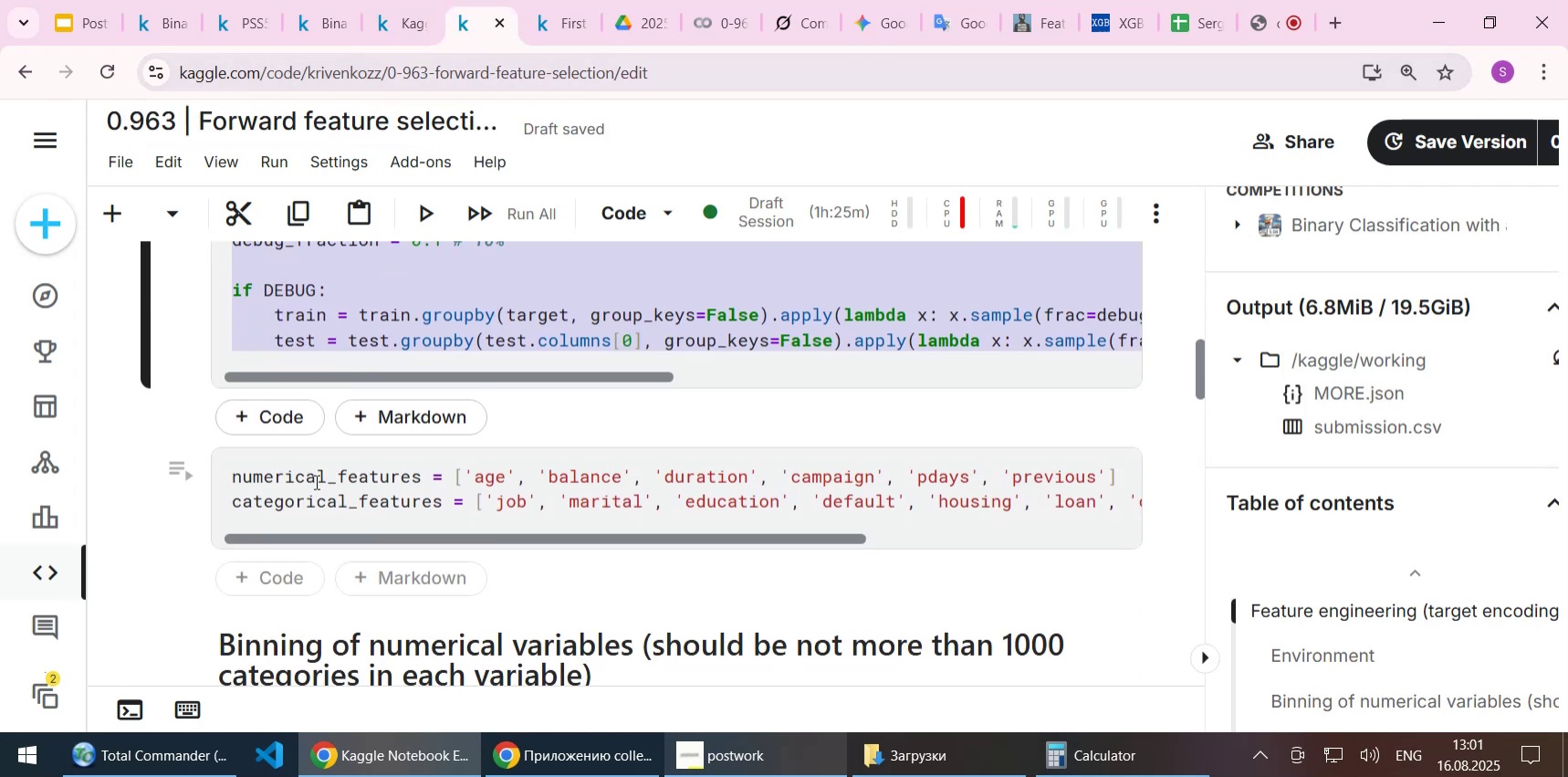 
key(Control+ControlLeft)
 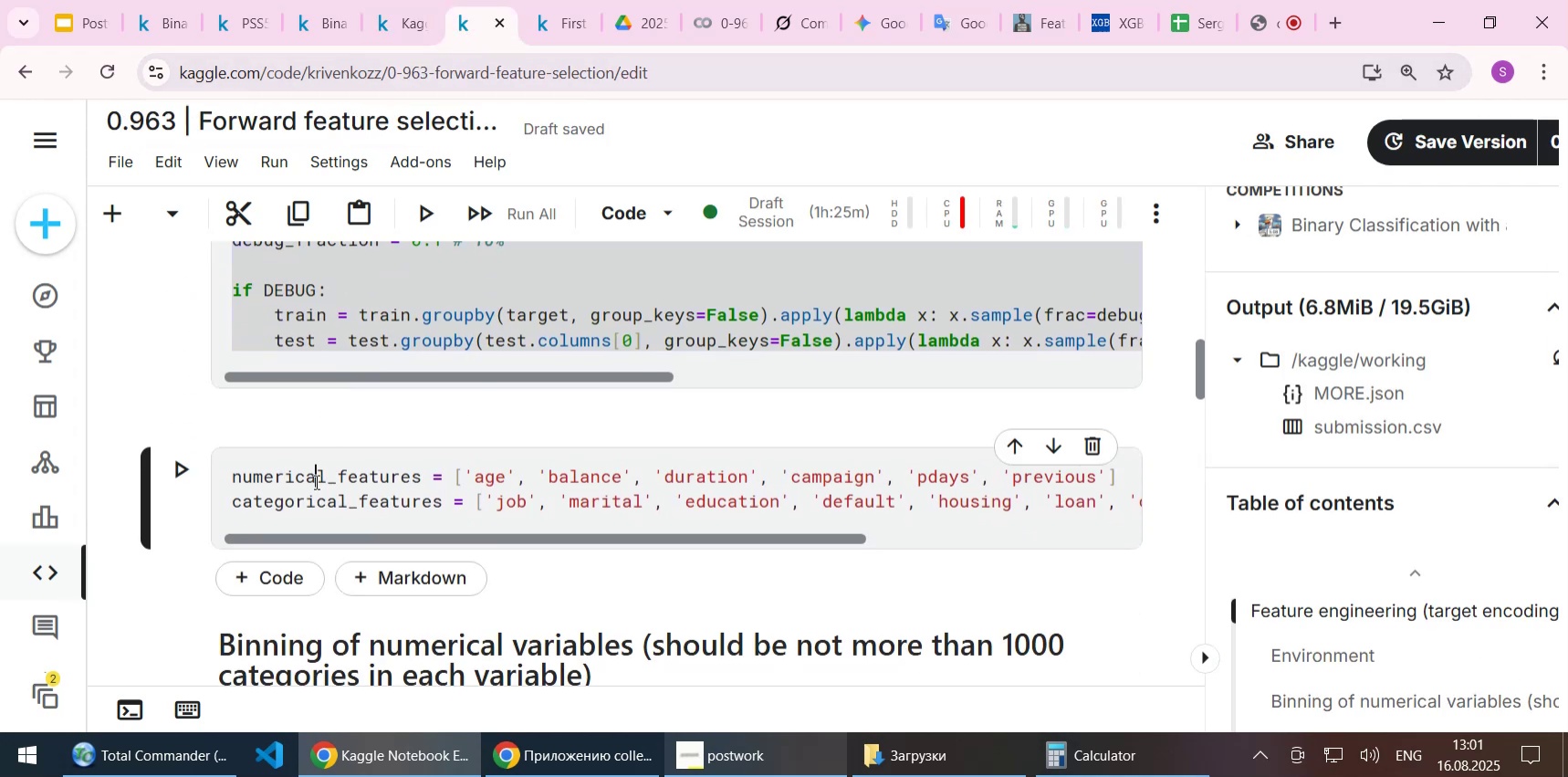 
key(Control+A)
 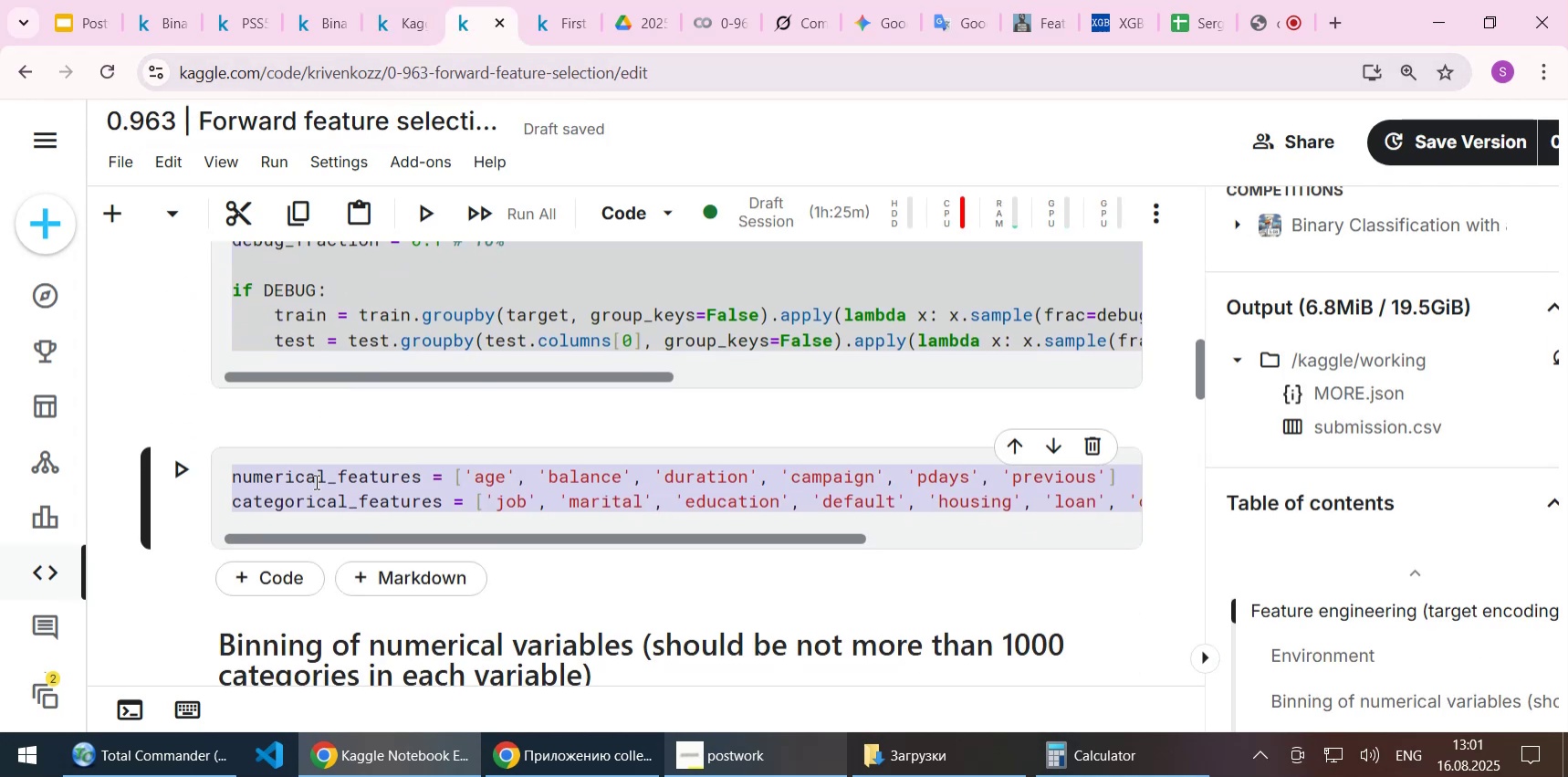 
key(Control+C)
 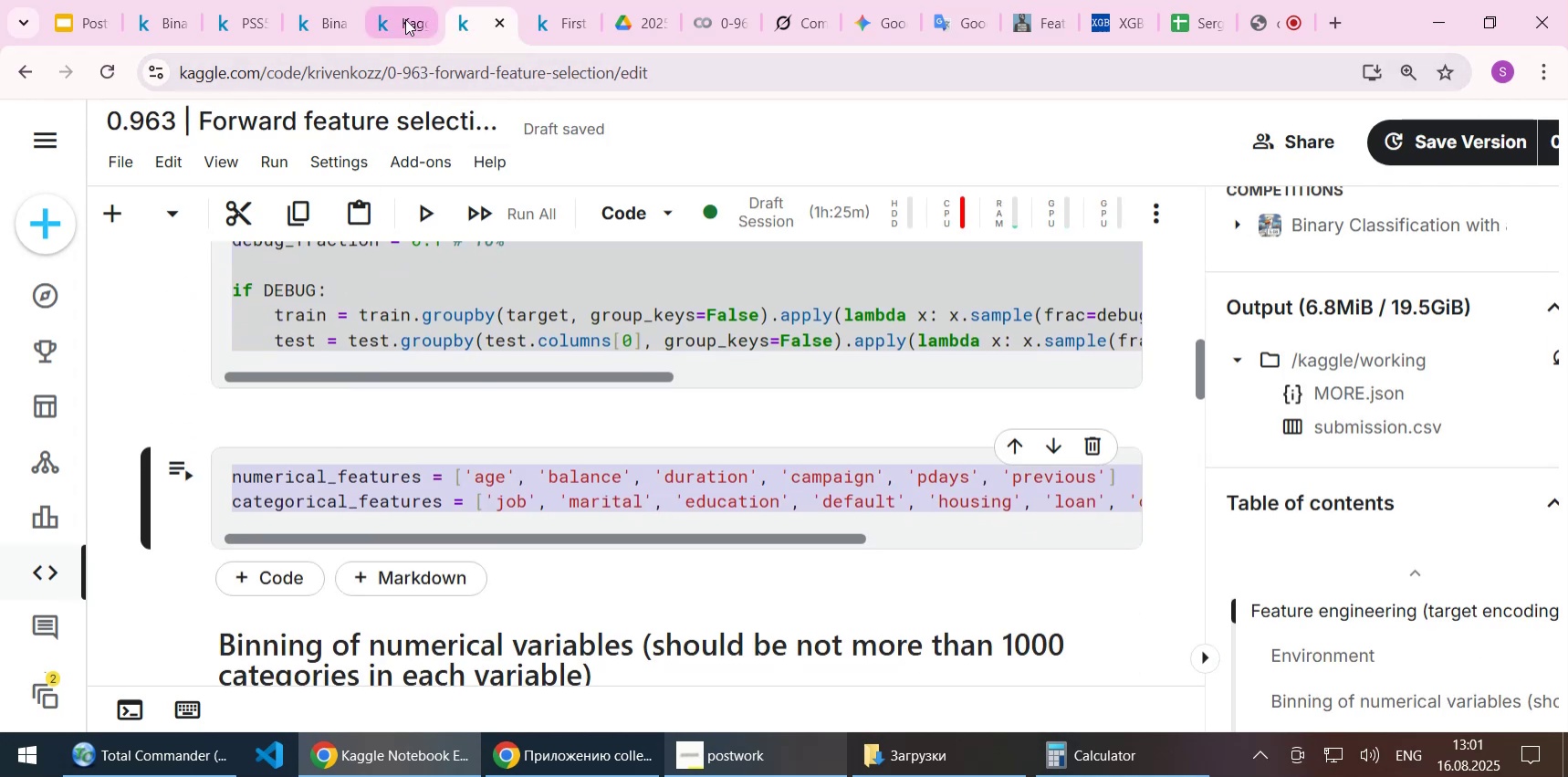 
left_click([403, 19])
 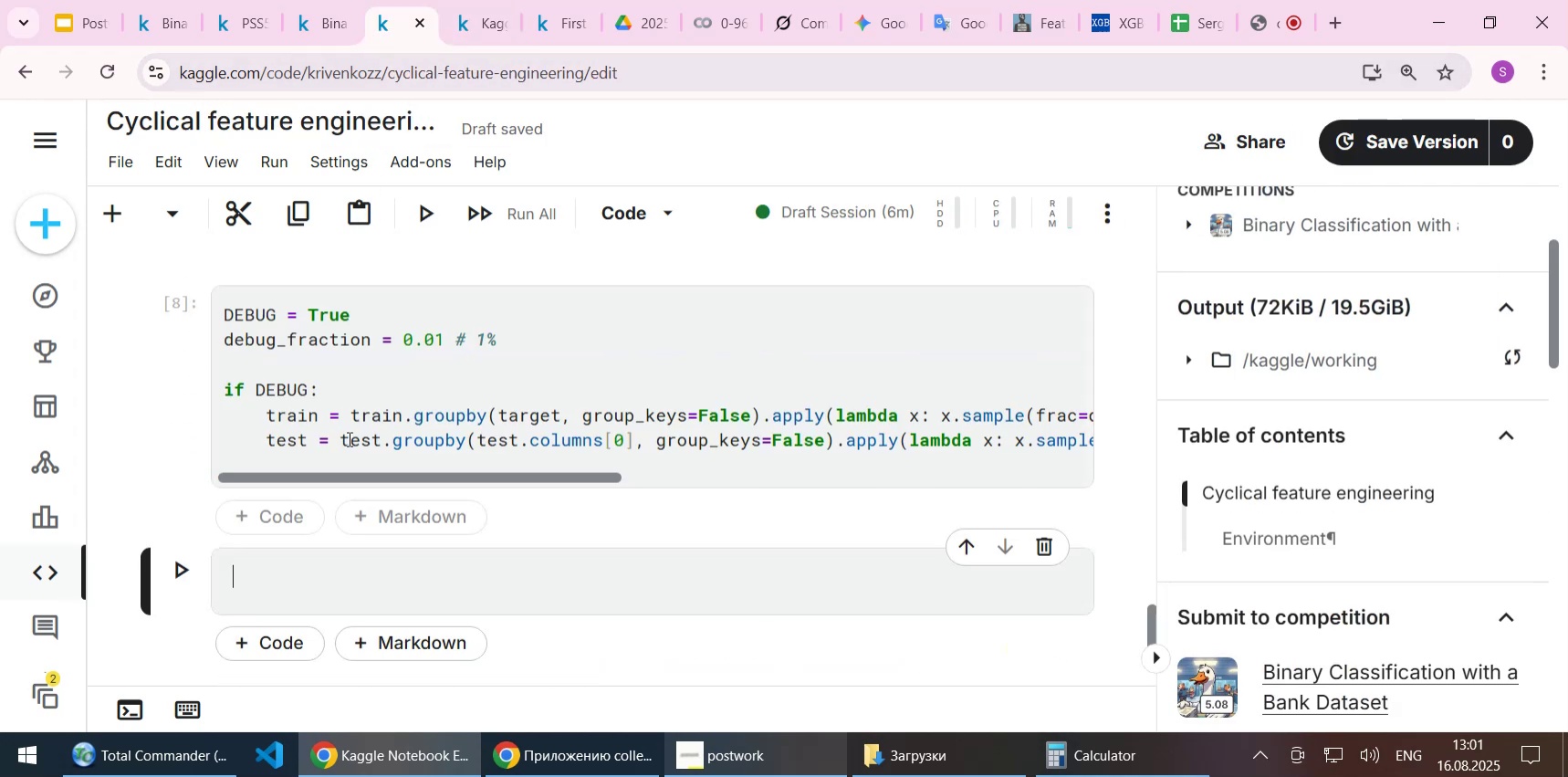 
key(Control+ControlLeft)
 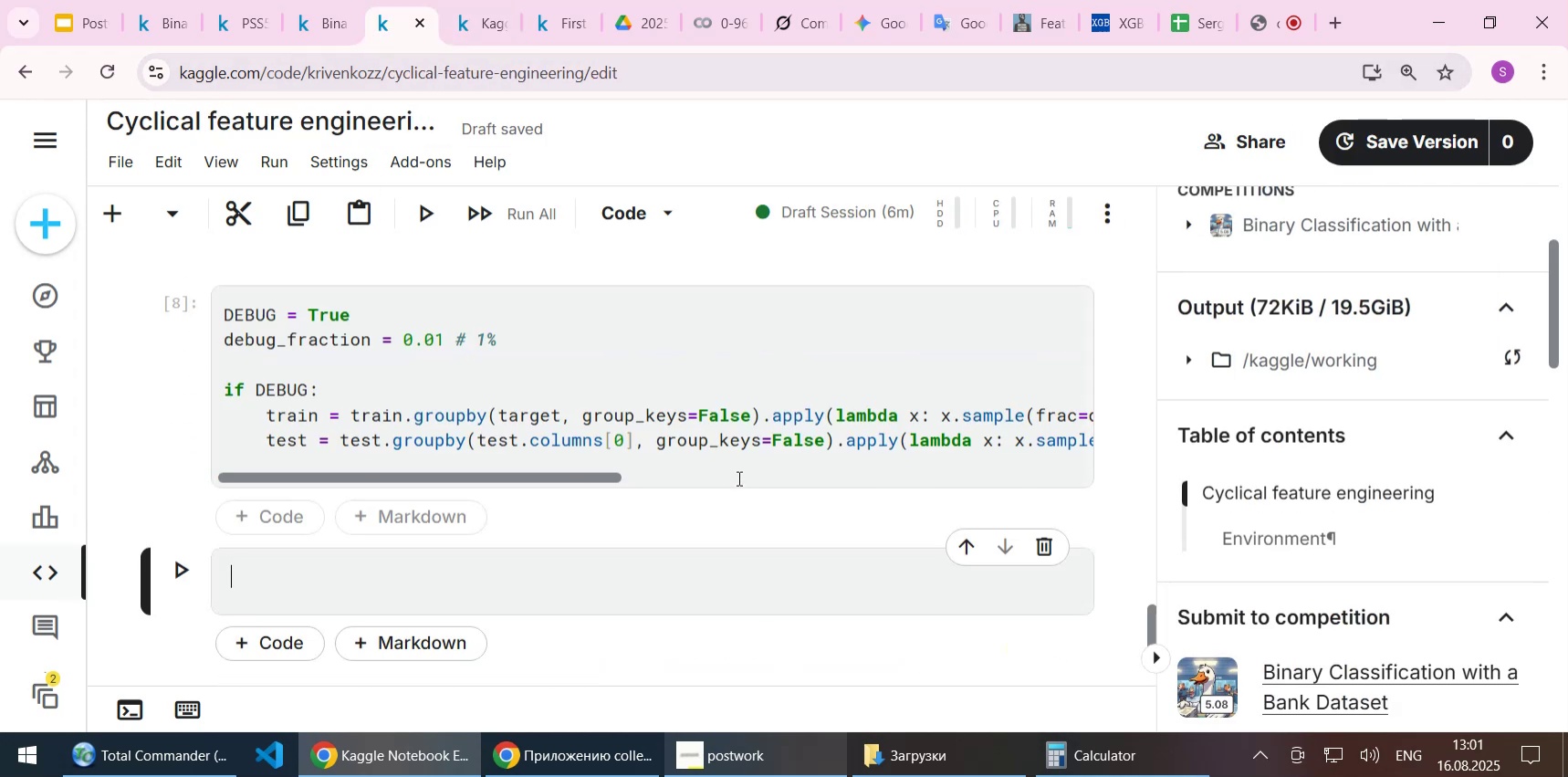 
key(Control+V)
 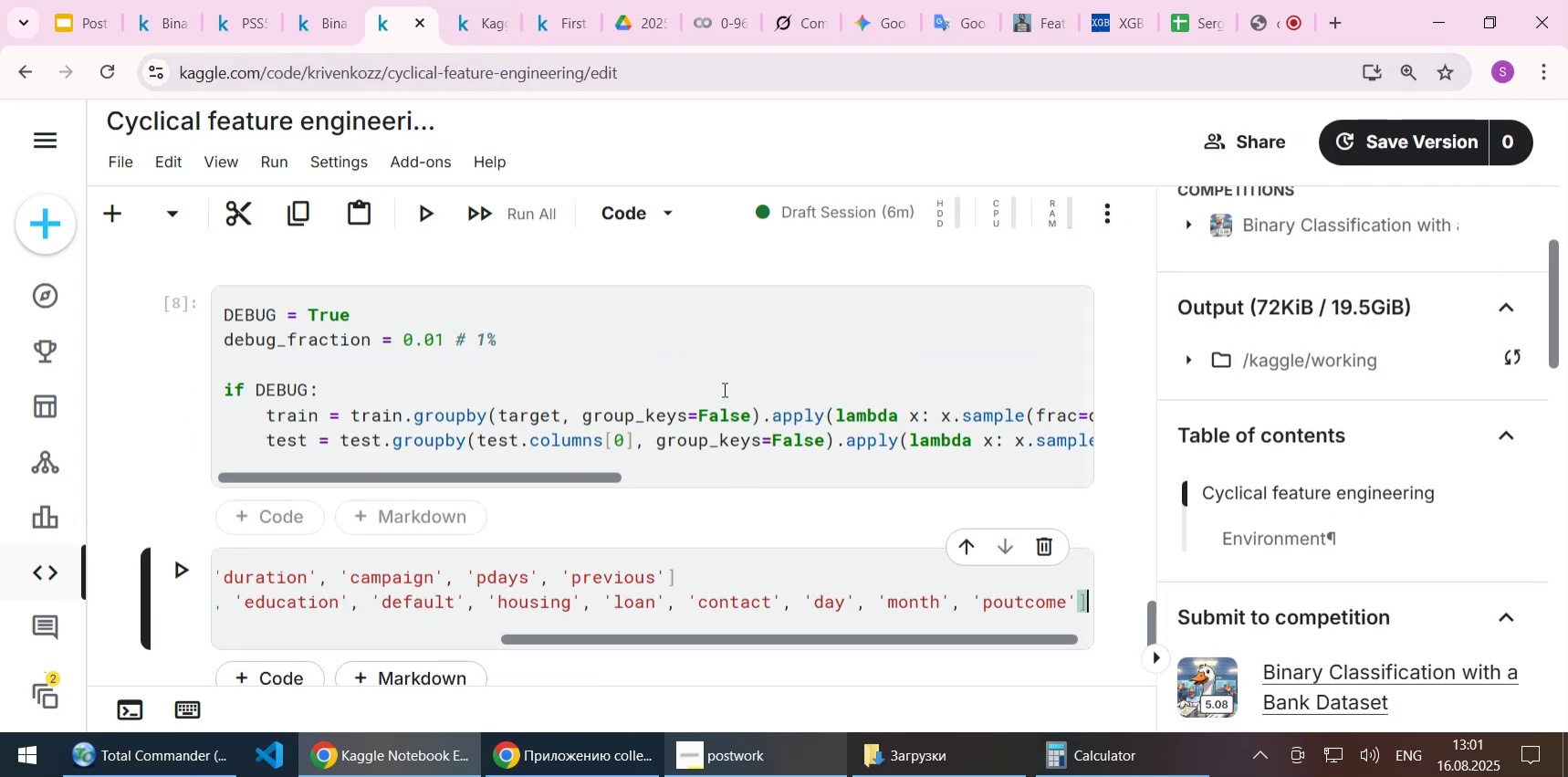 
key(Shift+Enter)
 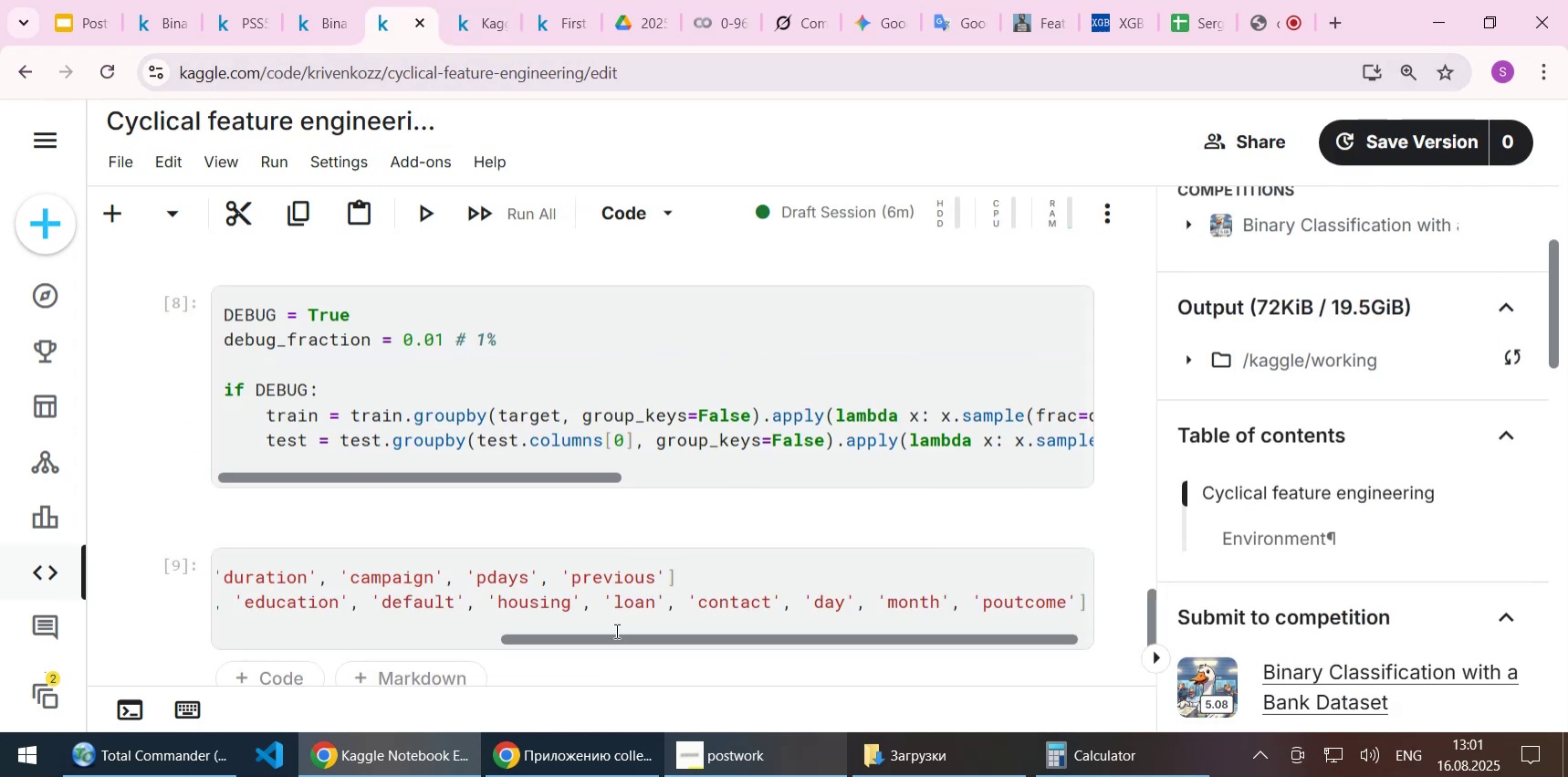 
left_click_drag(start_coordinate=[613, 644], to_coordinate=[312, 644])
 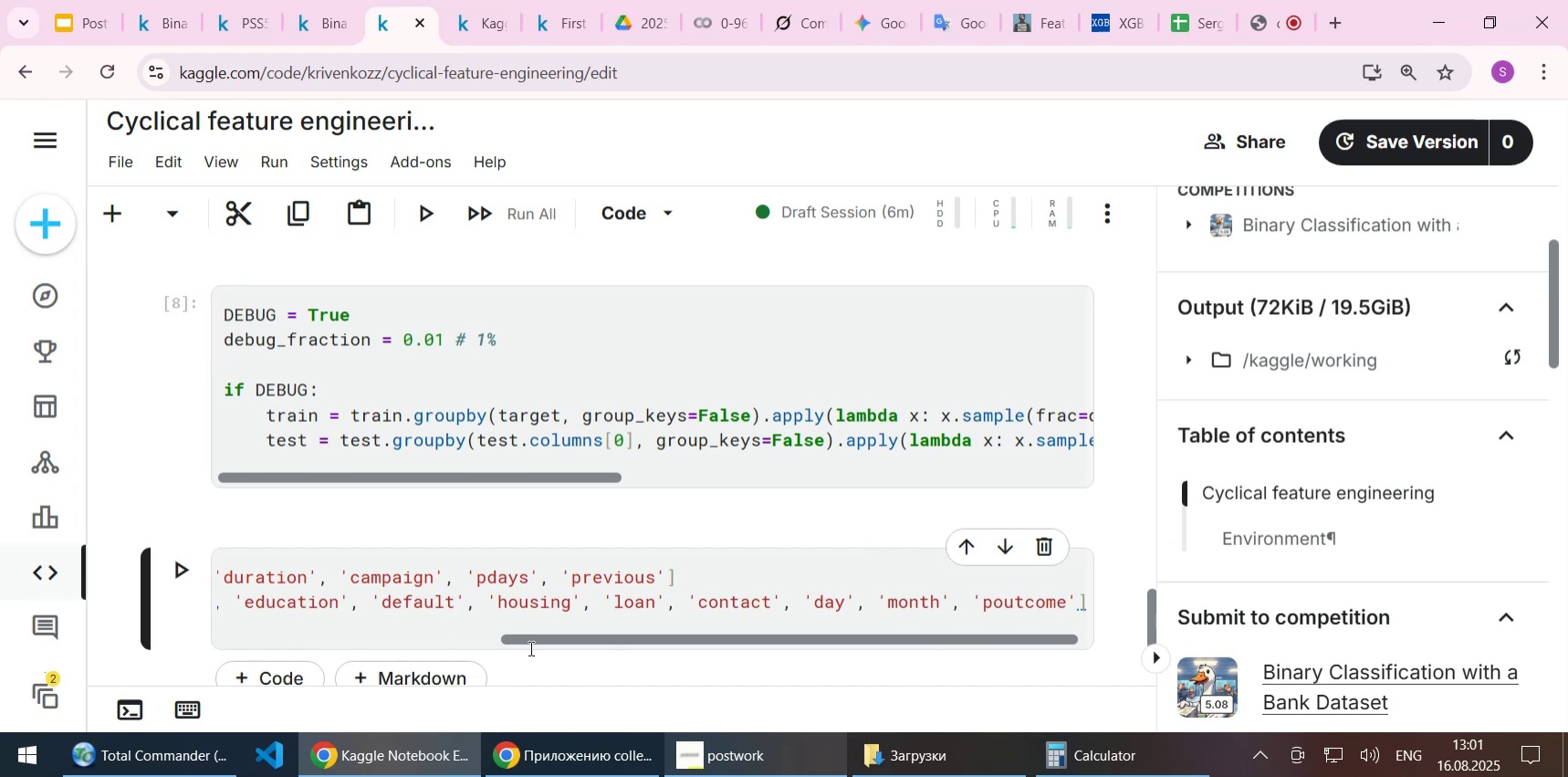 
left_click_drag(start_coordinate=[557, 639], to_coordinate=[214, 628])
 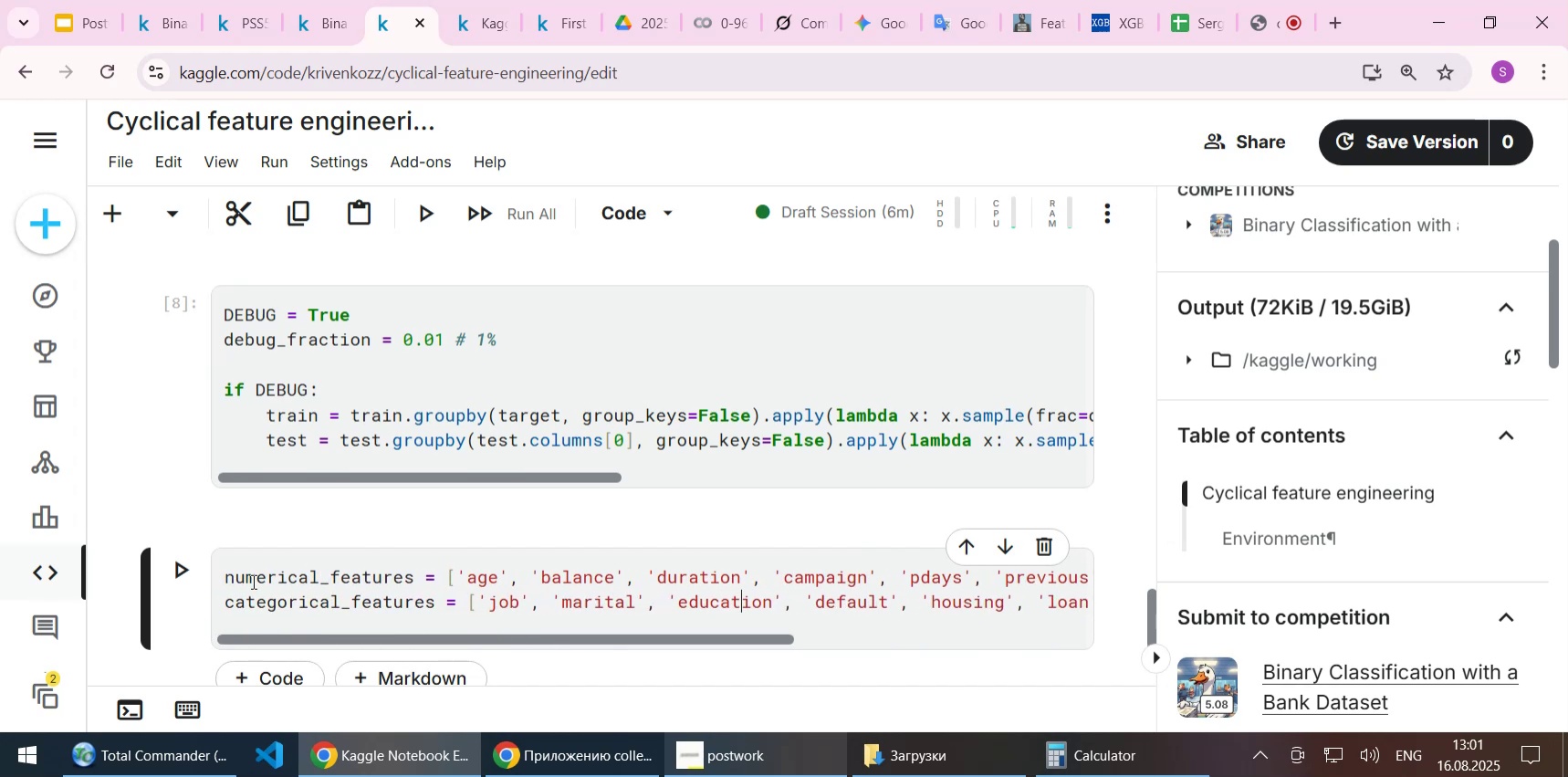 
scroll: coordinate [252, 581], scroll_direction: down, amount: 2.0
 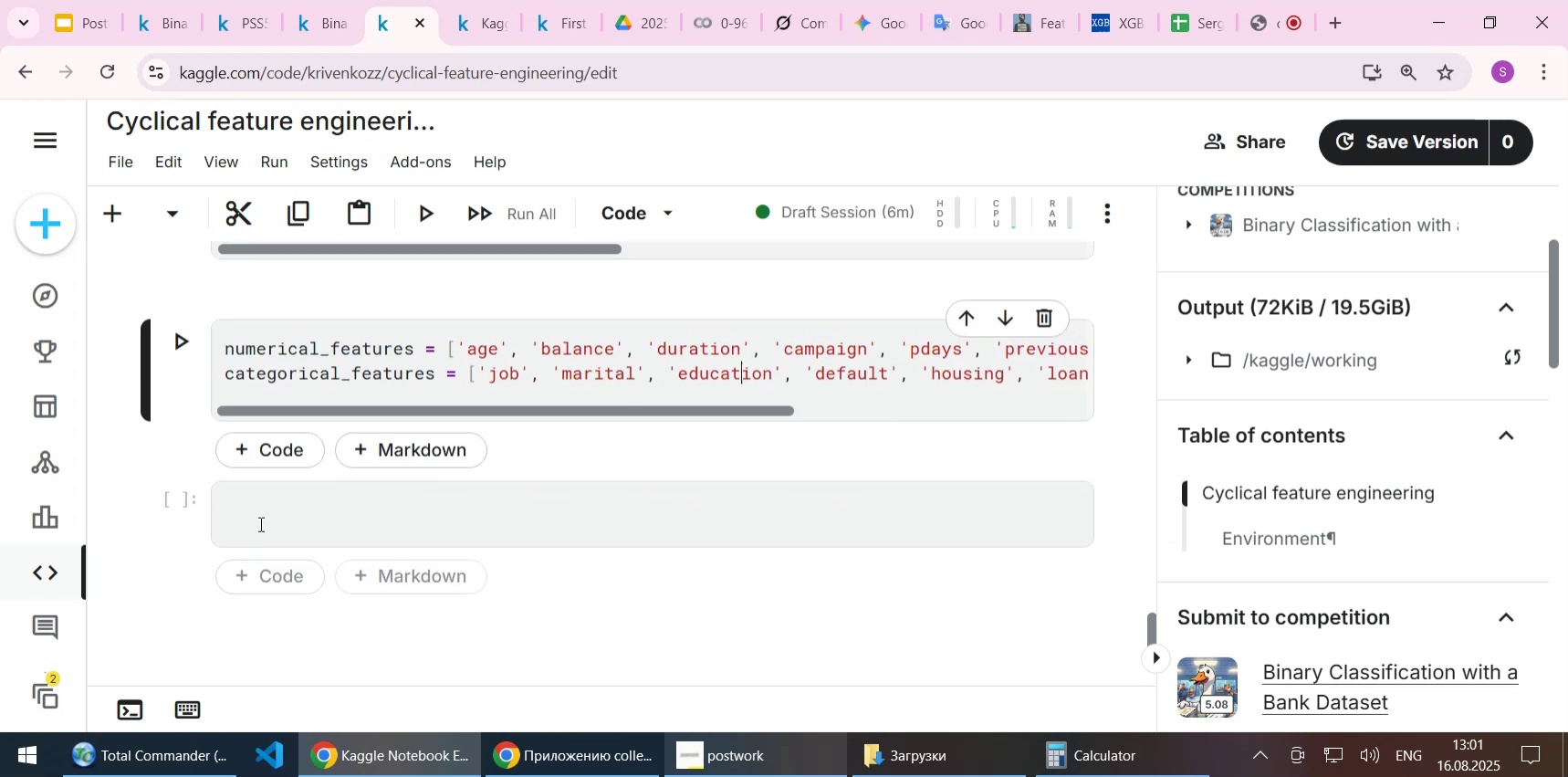 
left_click([259, 509])
 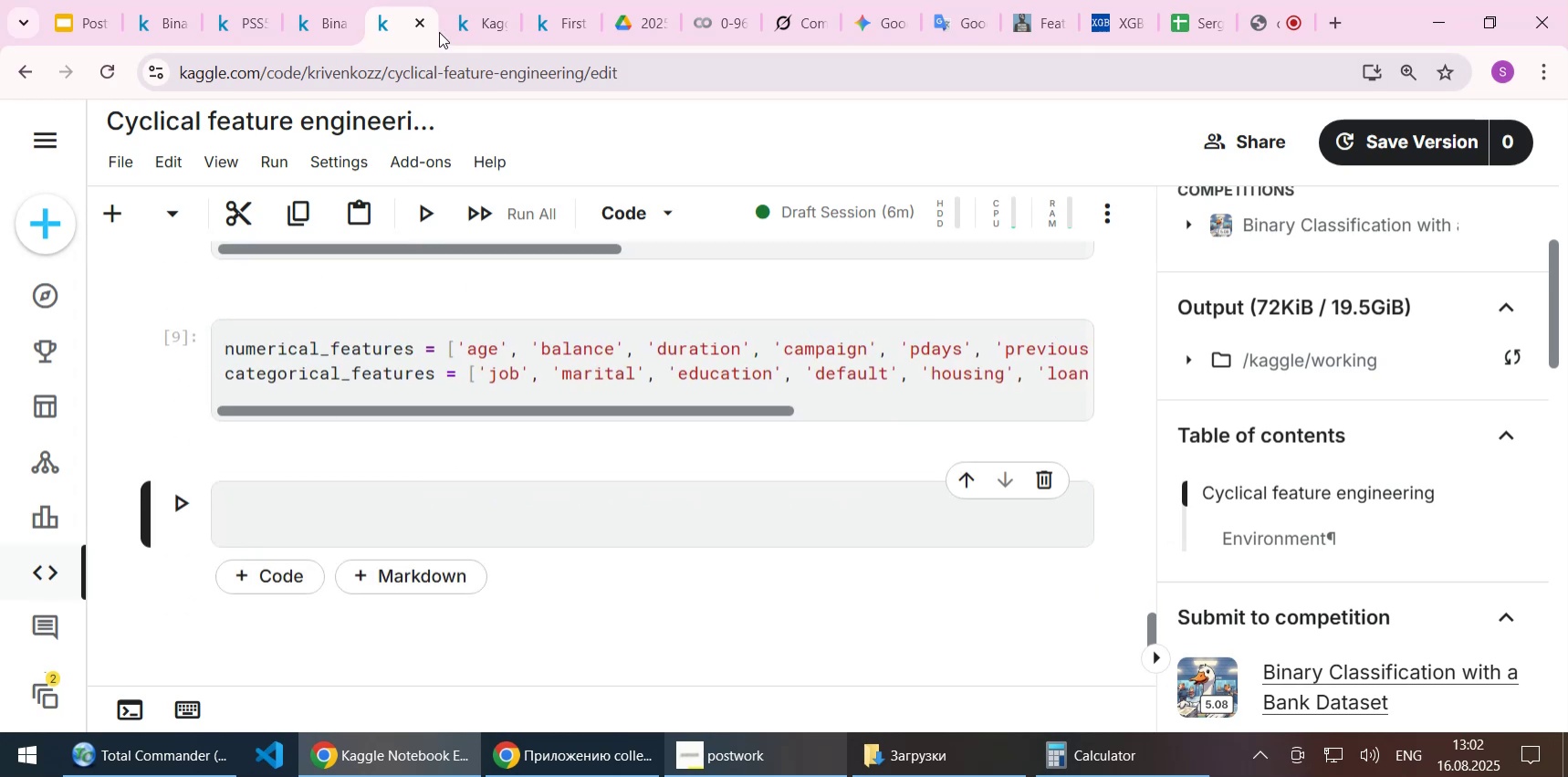 
left_click([467, 30])
 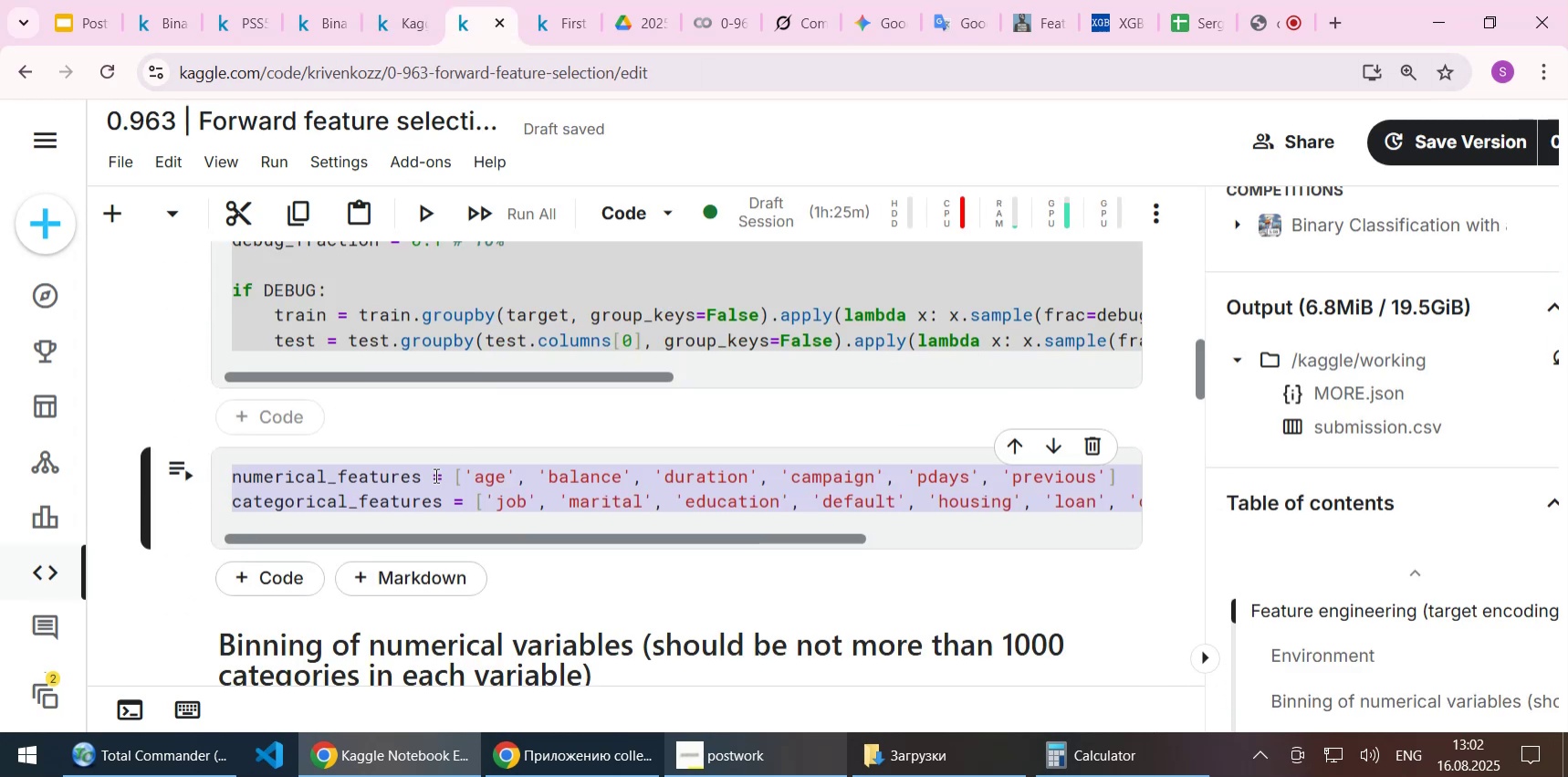 
scroll: coordinate [434, 475], scroll_direction: down, amount: 1.0
 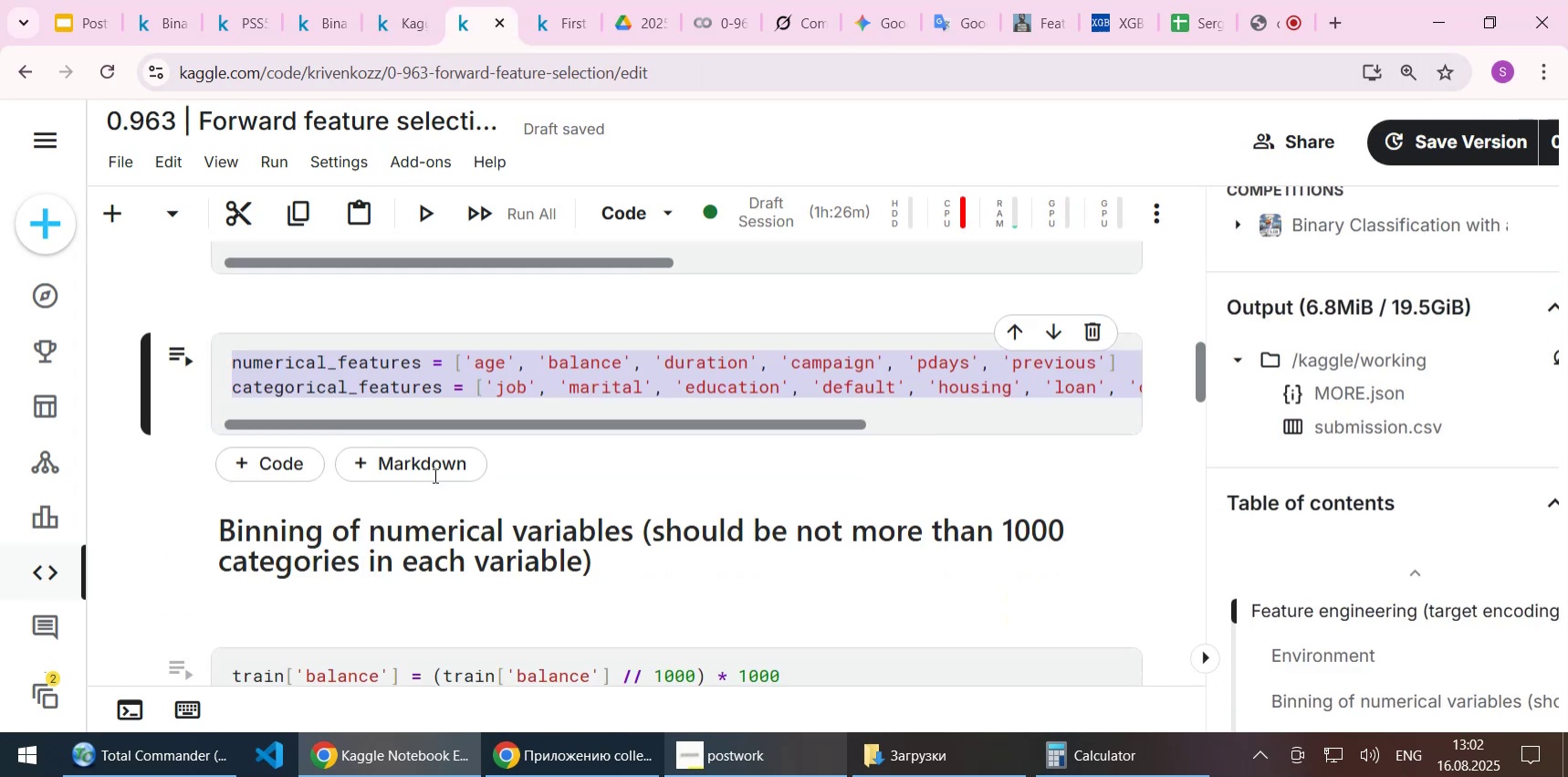 
left_click([404, 28])
 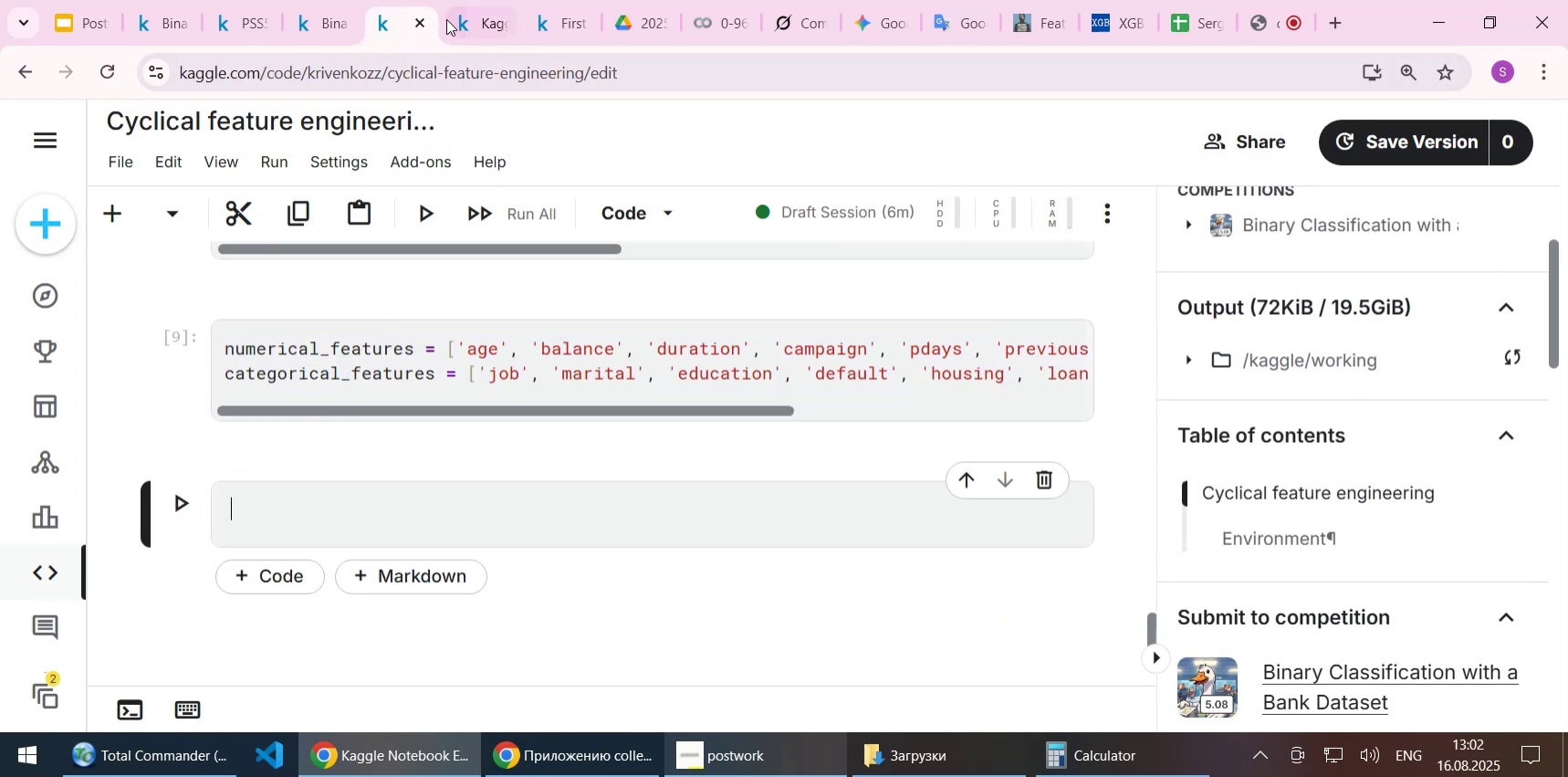 
left_click([465, 16])
 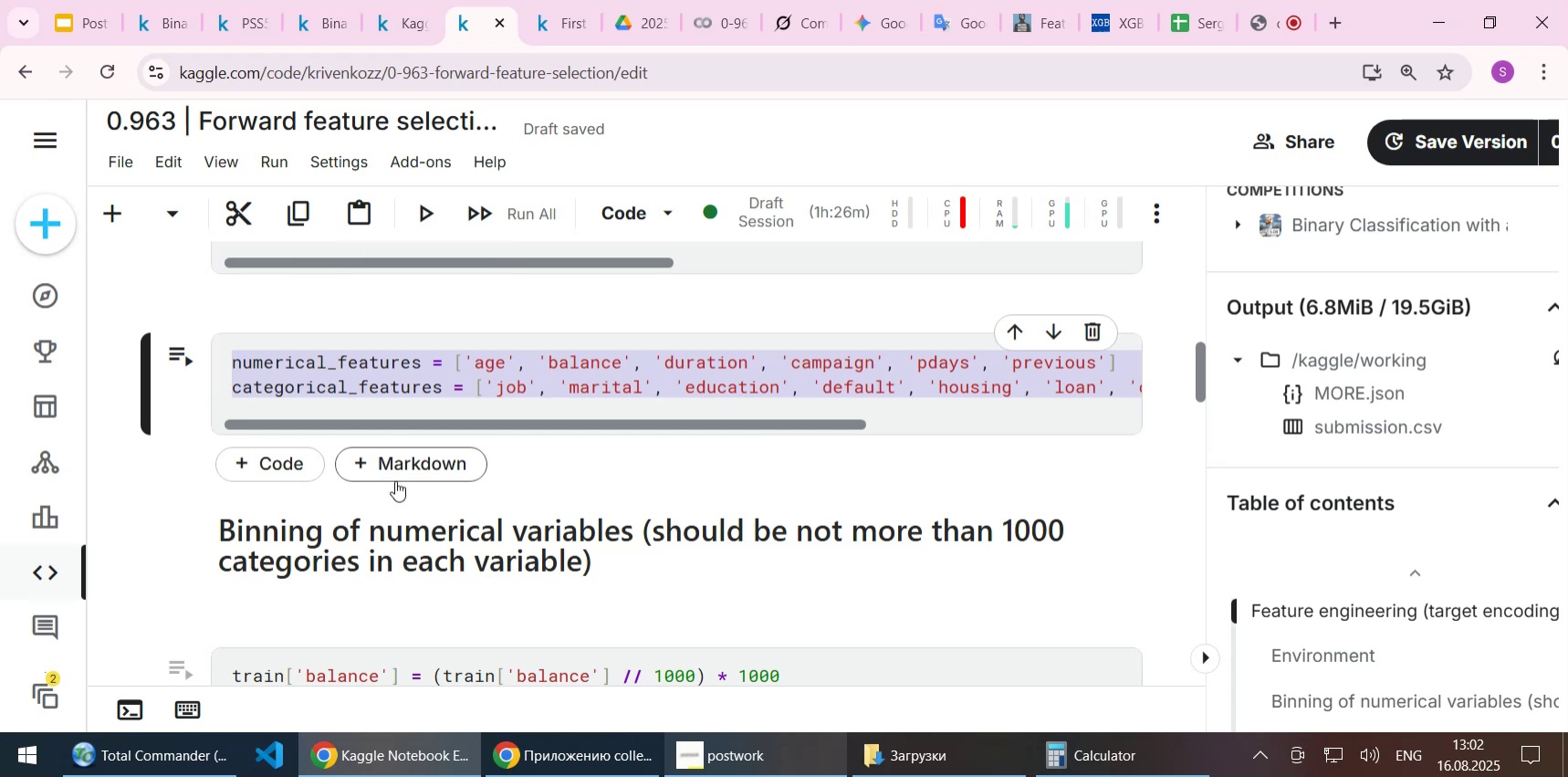 
scroll: coordinate [415, 342], scroll_direction: up, amount: 39.0
 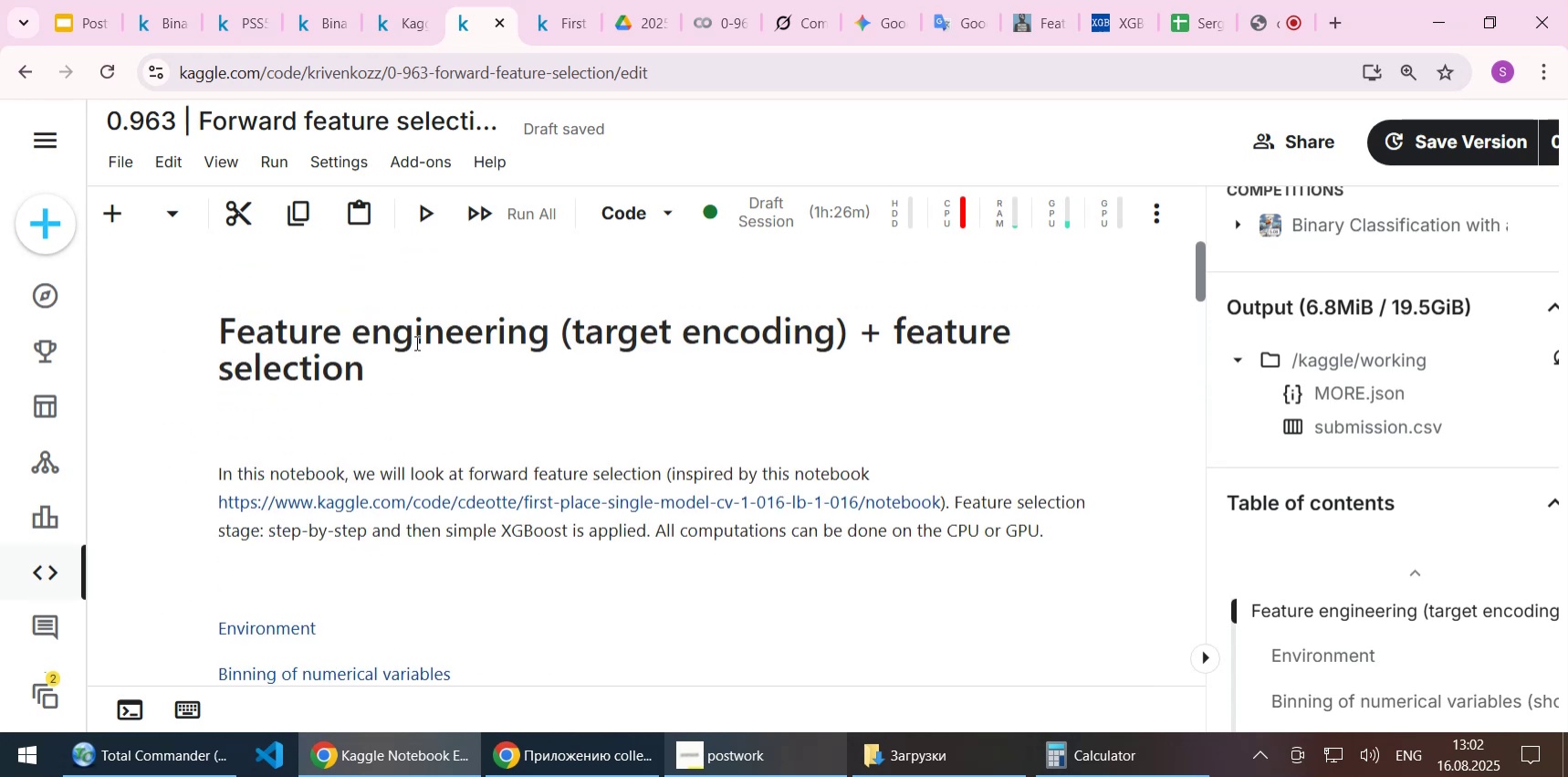 
scroll: coordinate [415, 342], scroll_direction: down, amount: 1.0
 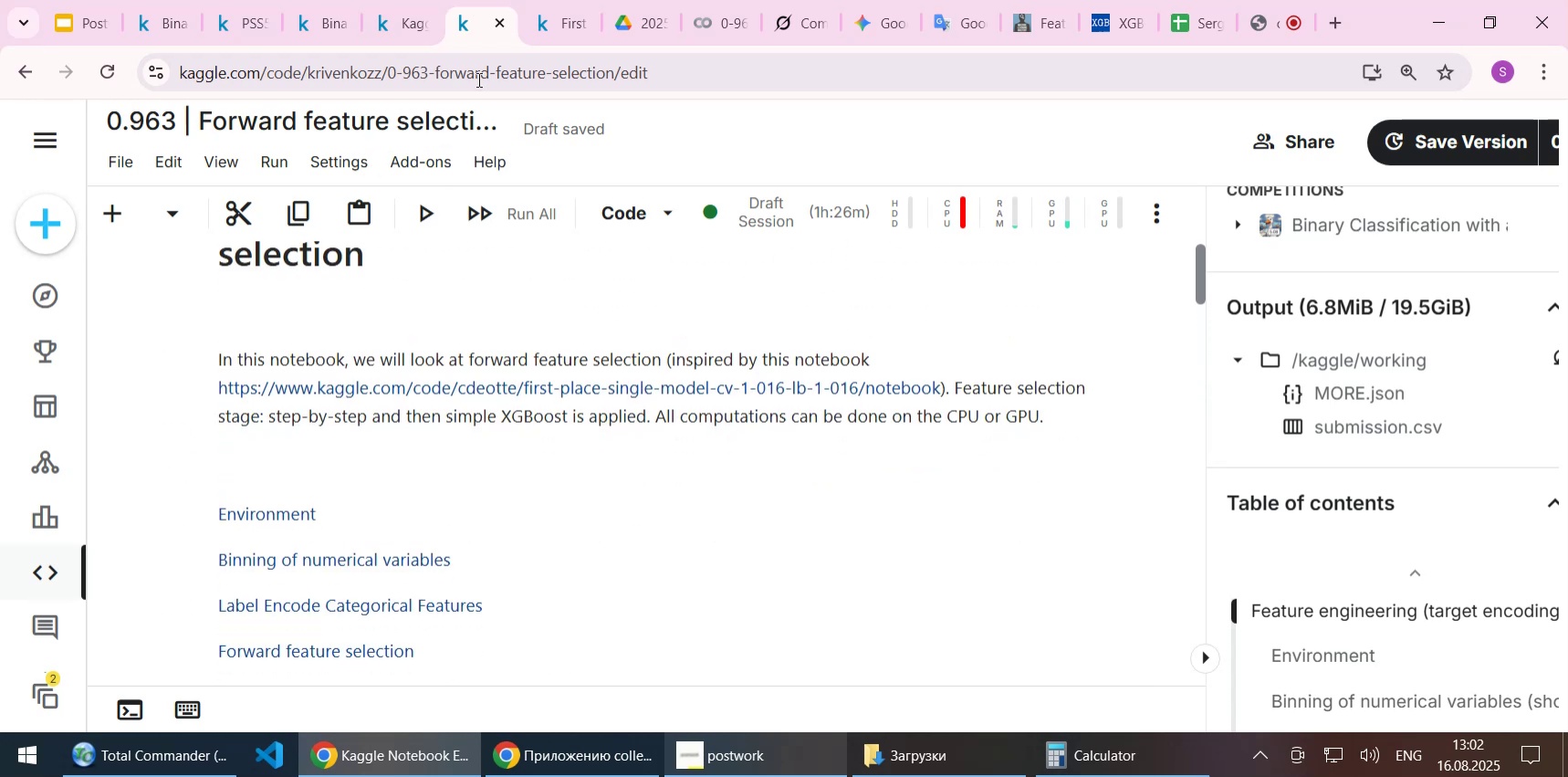 
left_click([549, 20])
 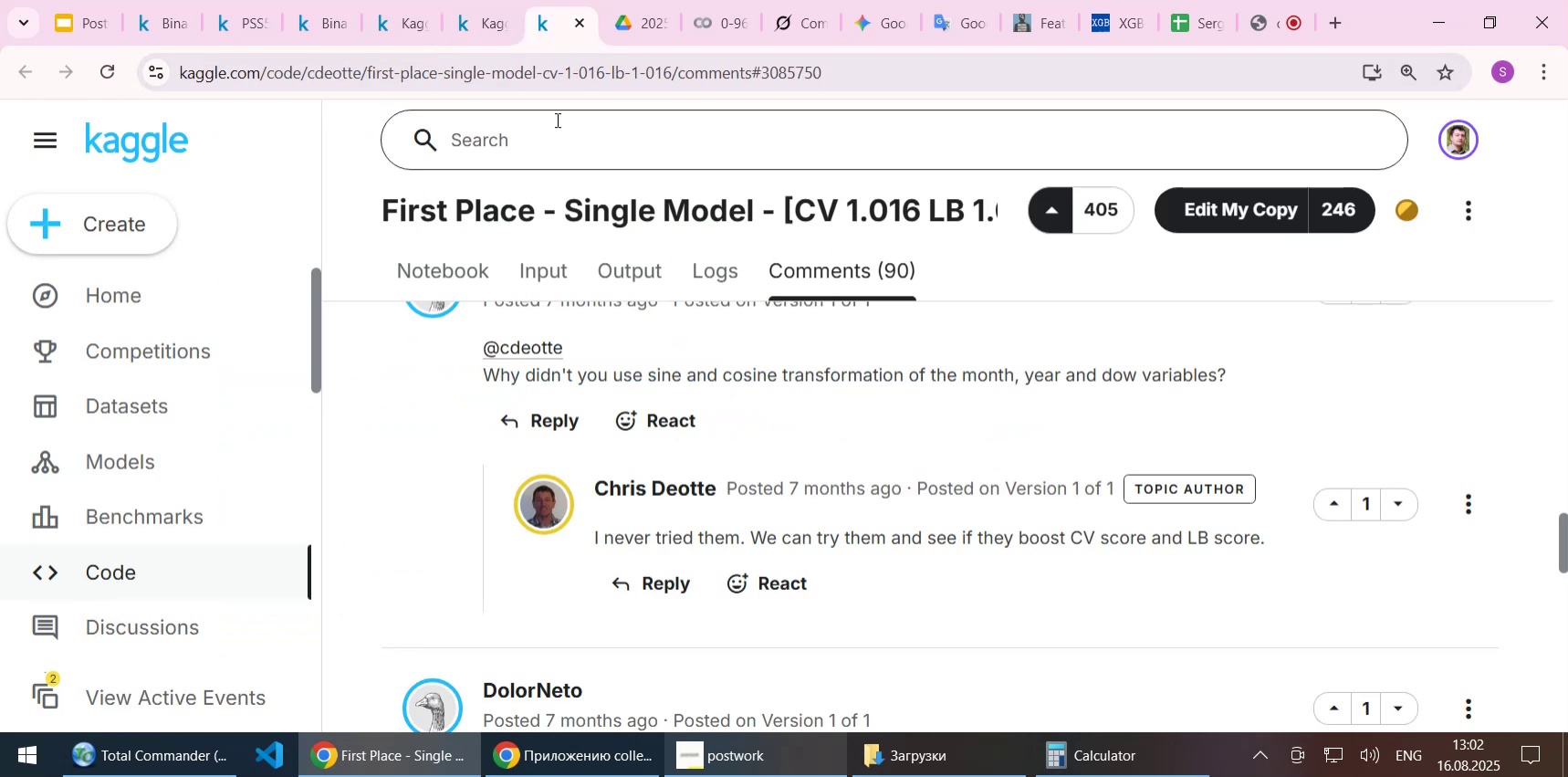 
left_click([497, 28])
 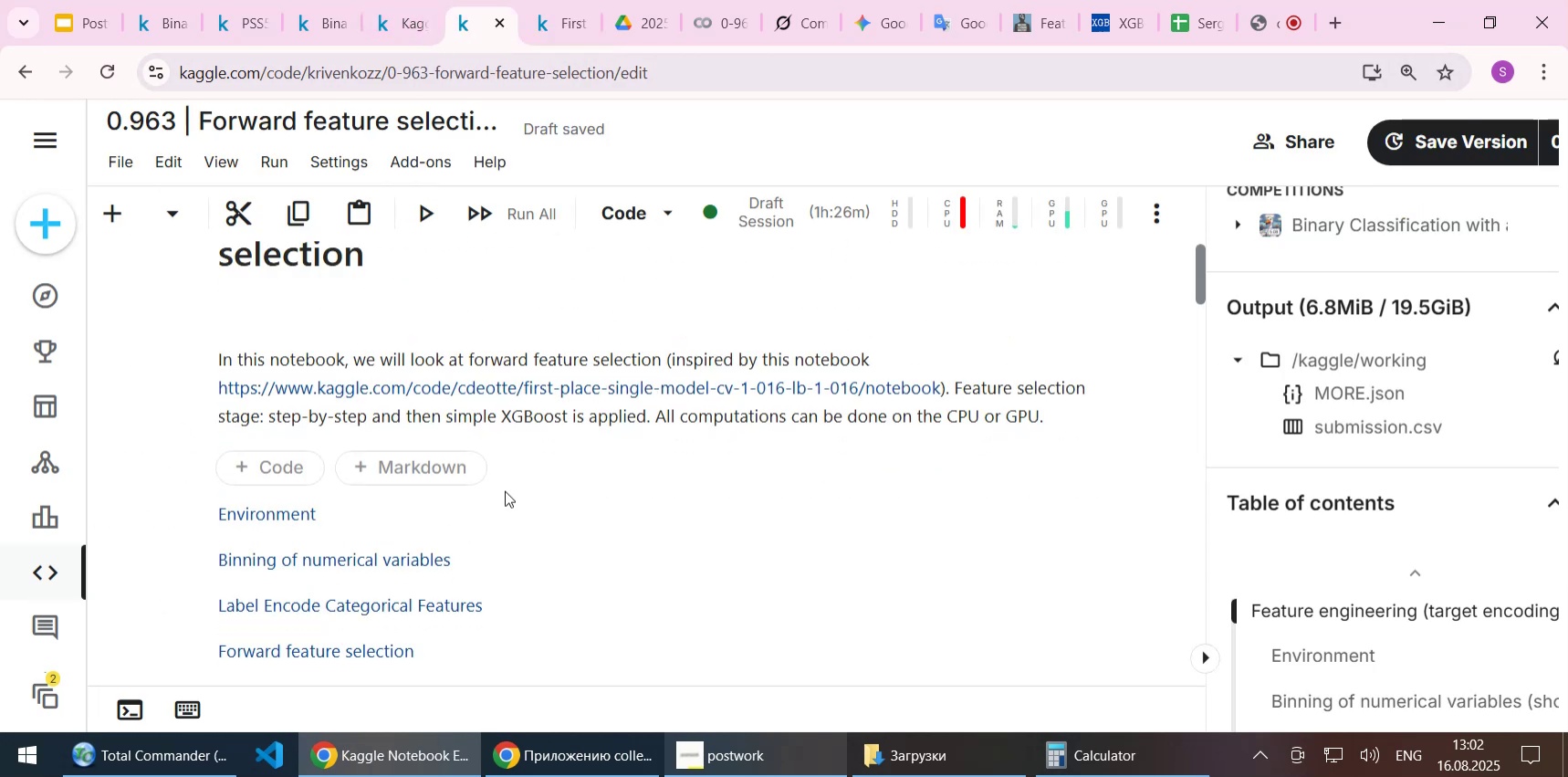 
scroll: coordinate [494, 489], scroll_direction: up, amount: 4.0
 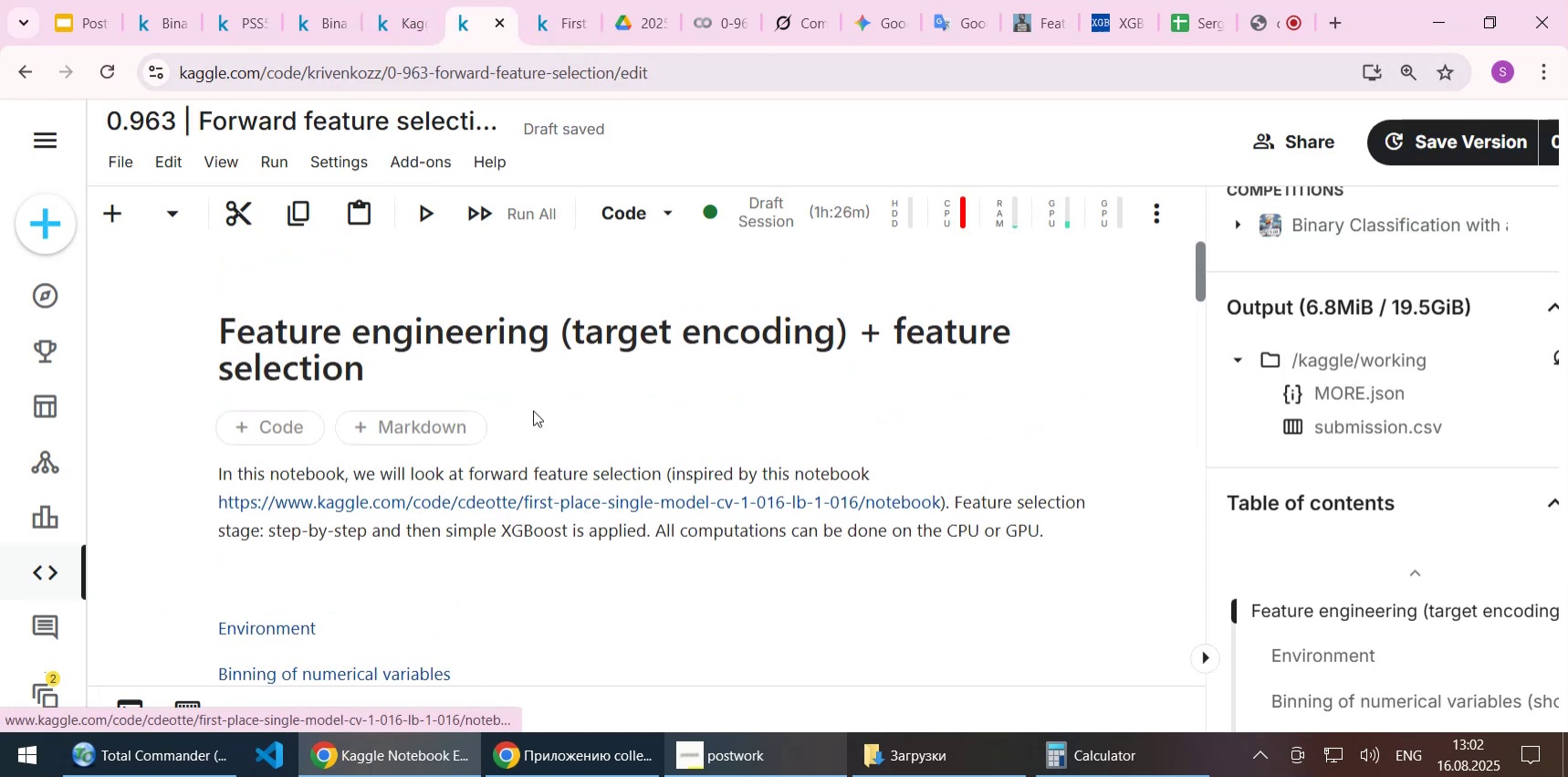 
scroll: coordinate [1308, 583], scroll_direction: down, amount: 2.0
 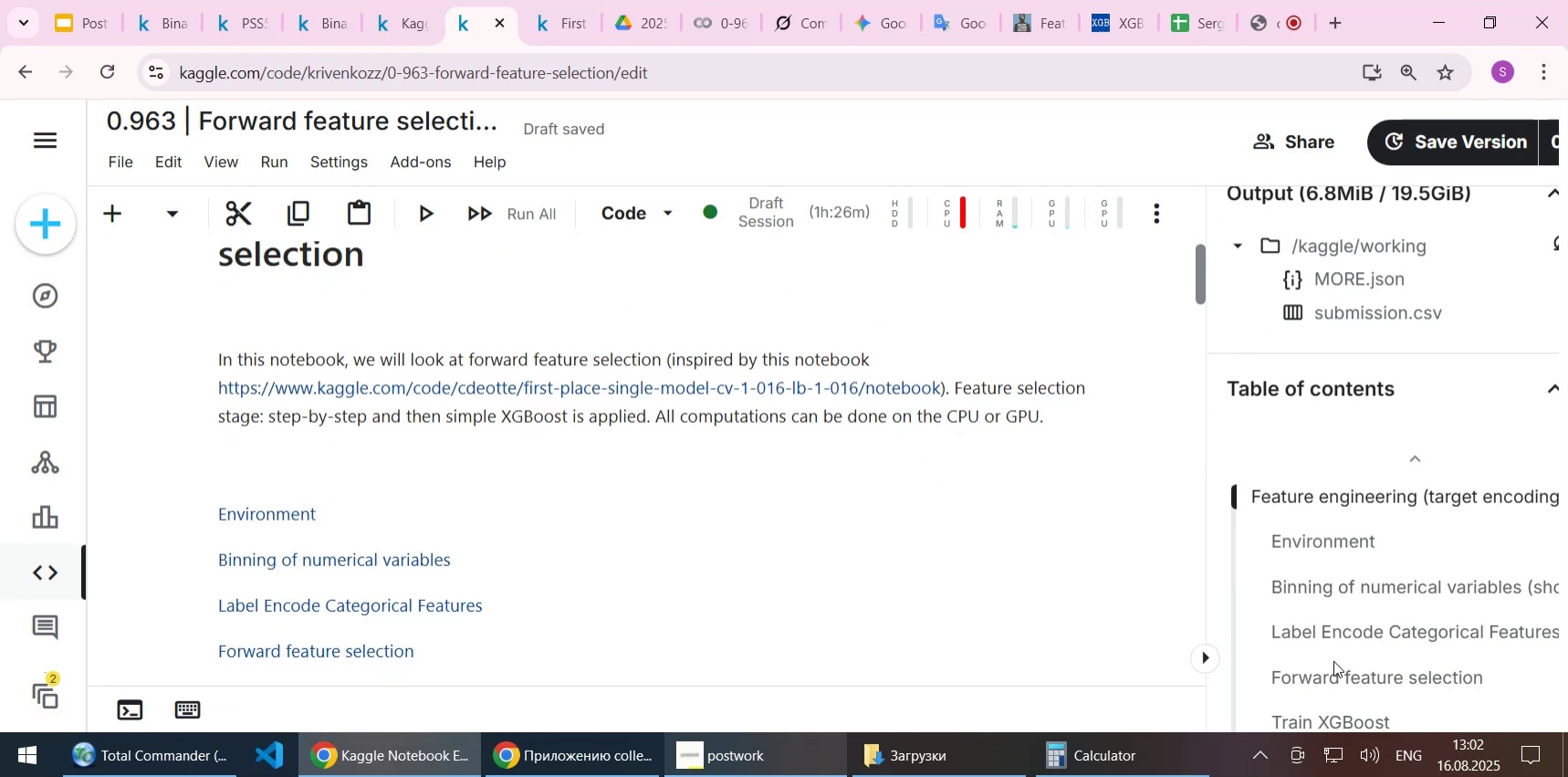 
wait(5.73)
 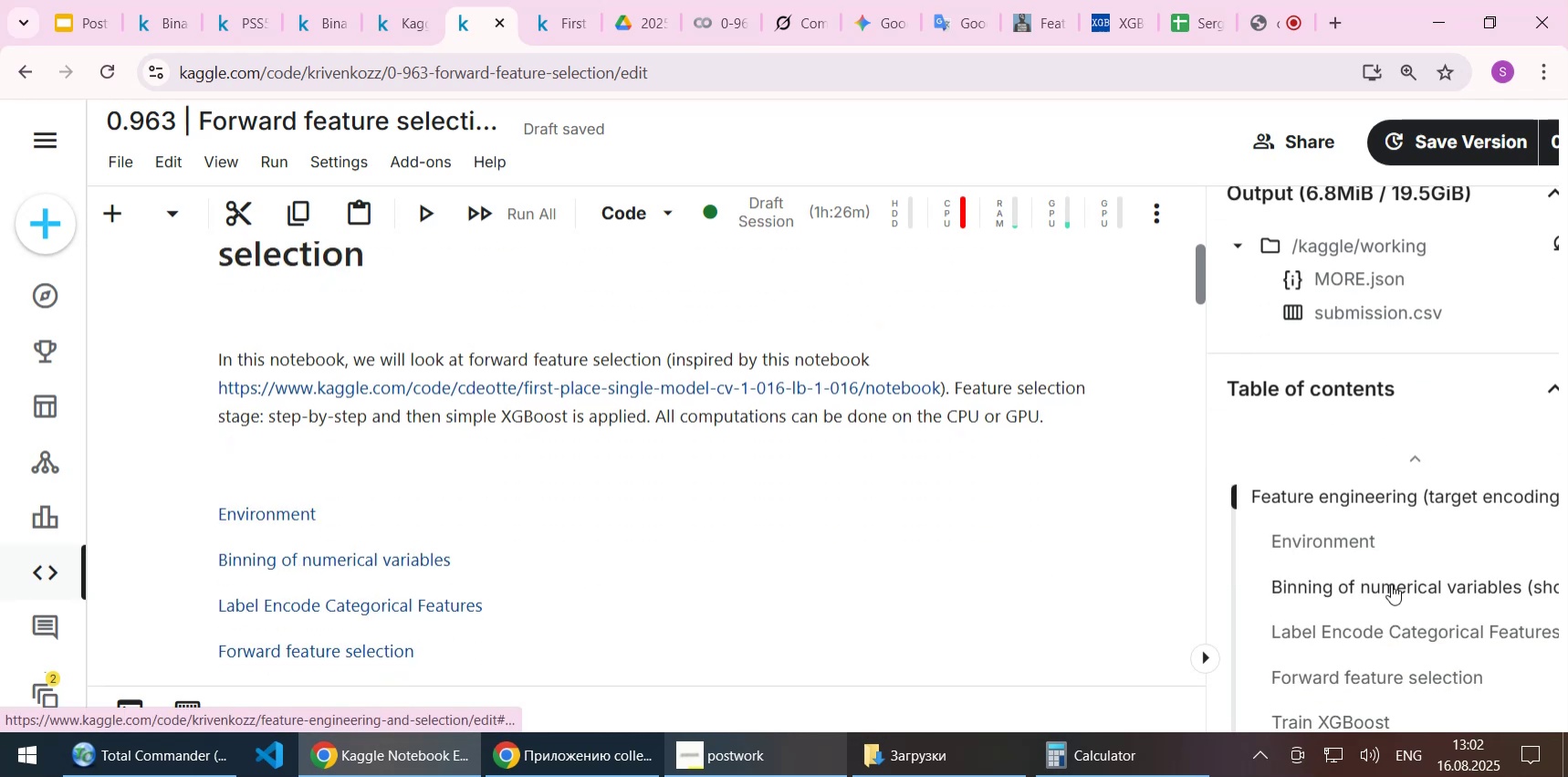 
left_click([1349, 673])
 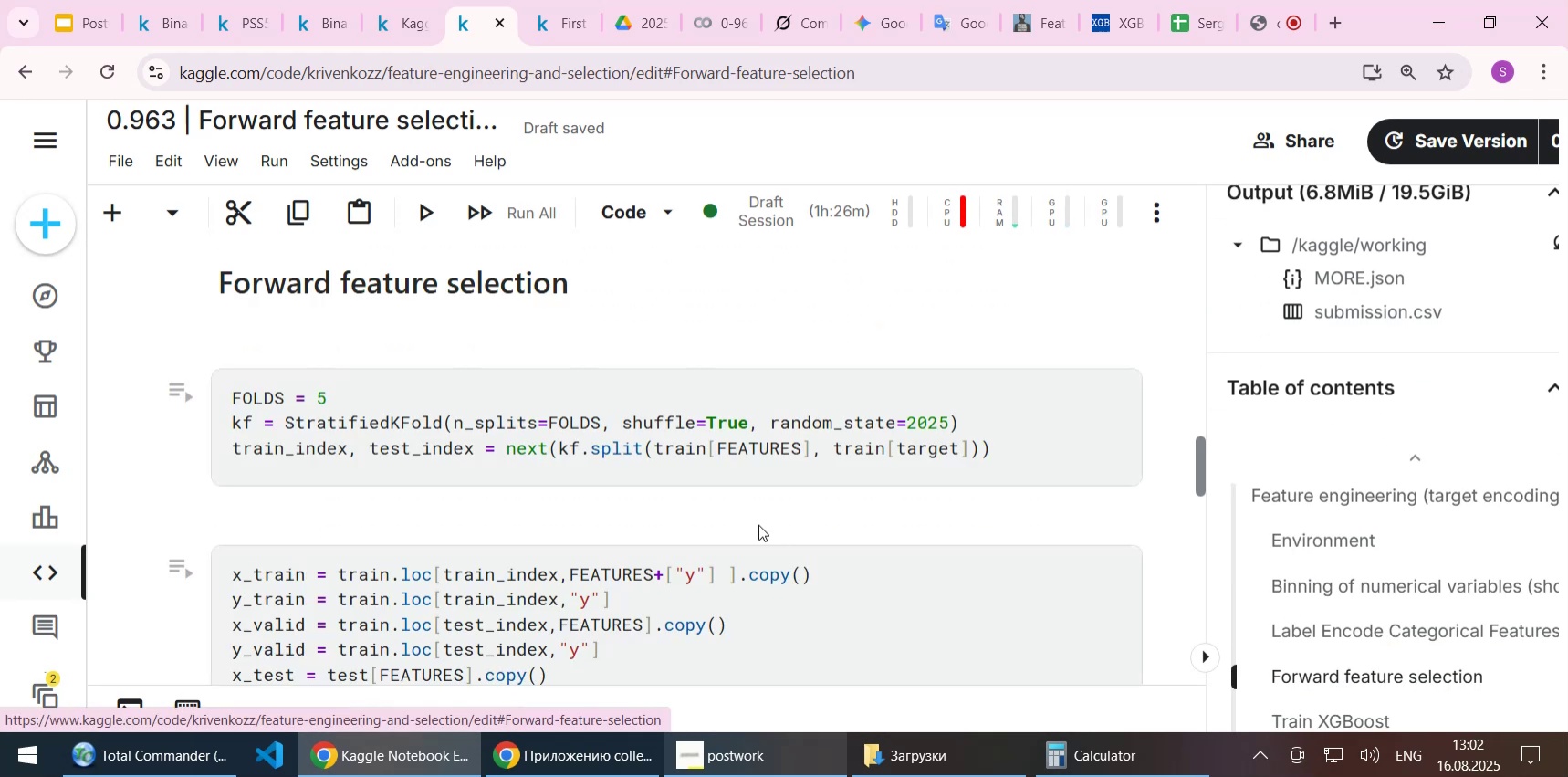 
scroll: coordinate [755, 517], scroll_direction: down, amount: 5.0
 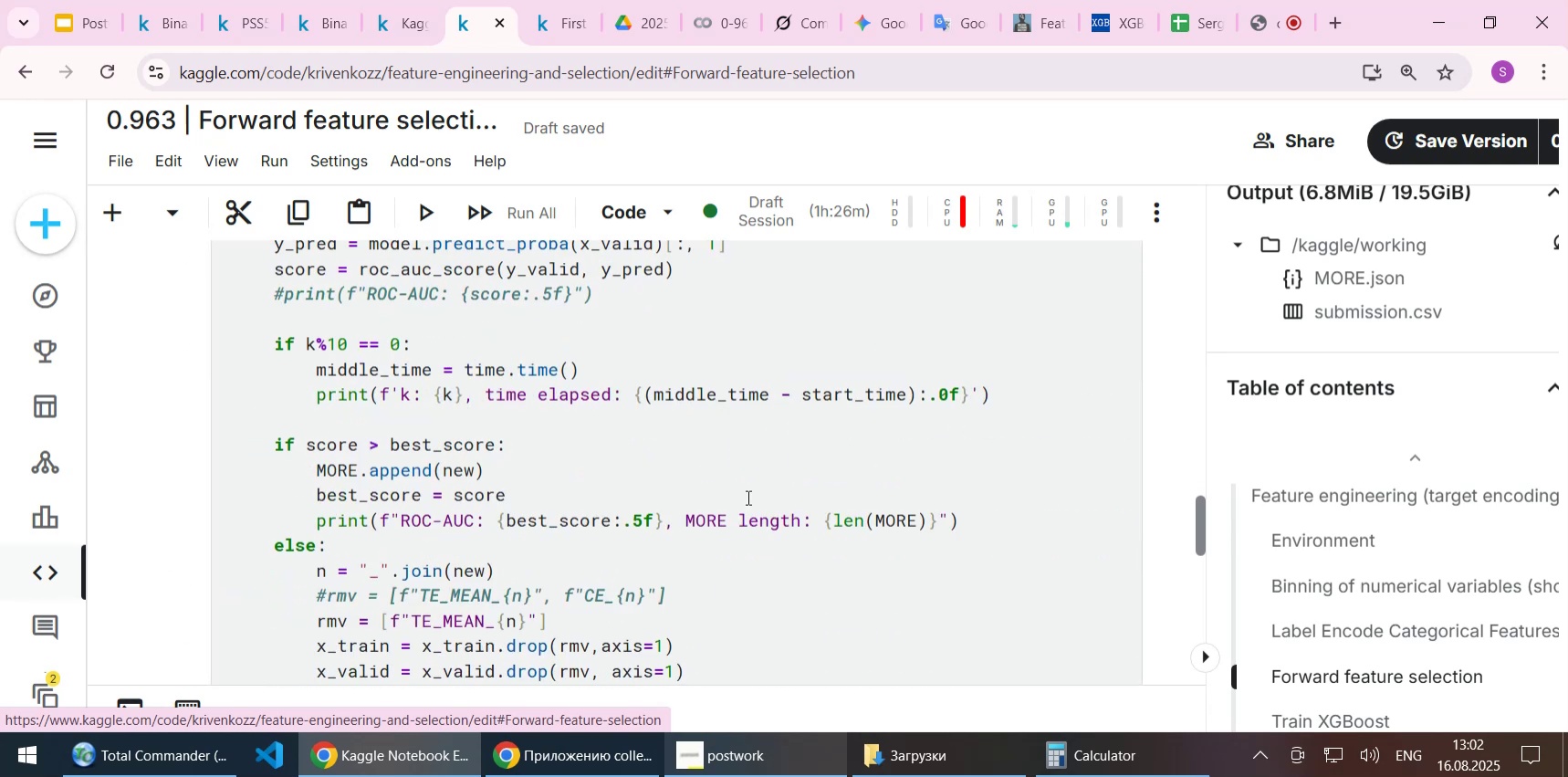 
left_click([742, 467])
 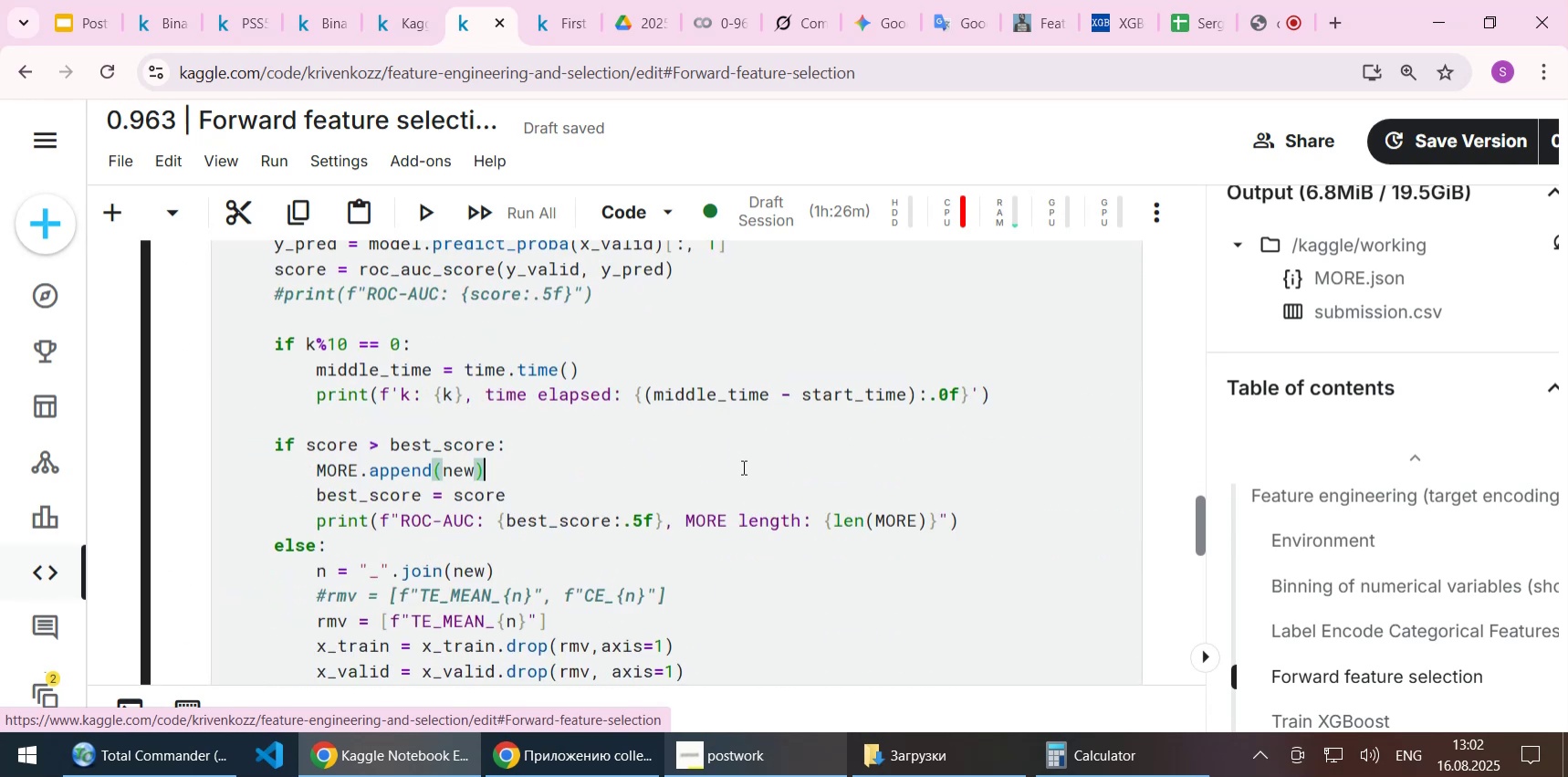 
scroll: coordinate [742, 468], scroll_direction: down, amount: 6.0
 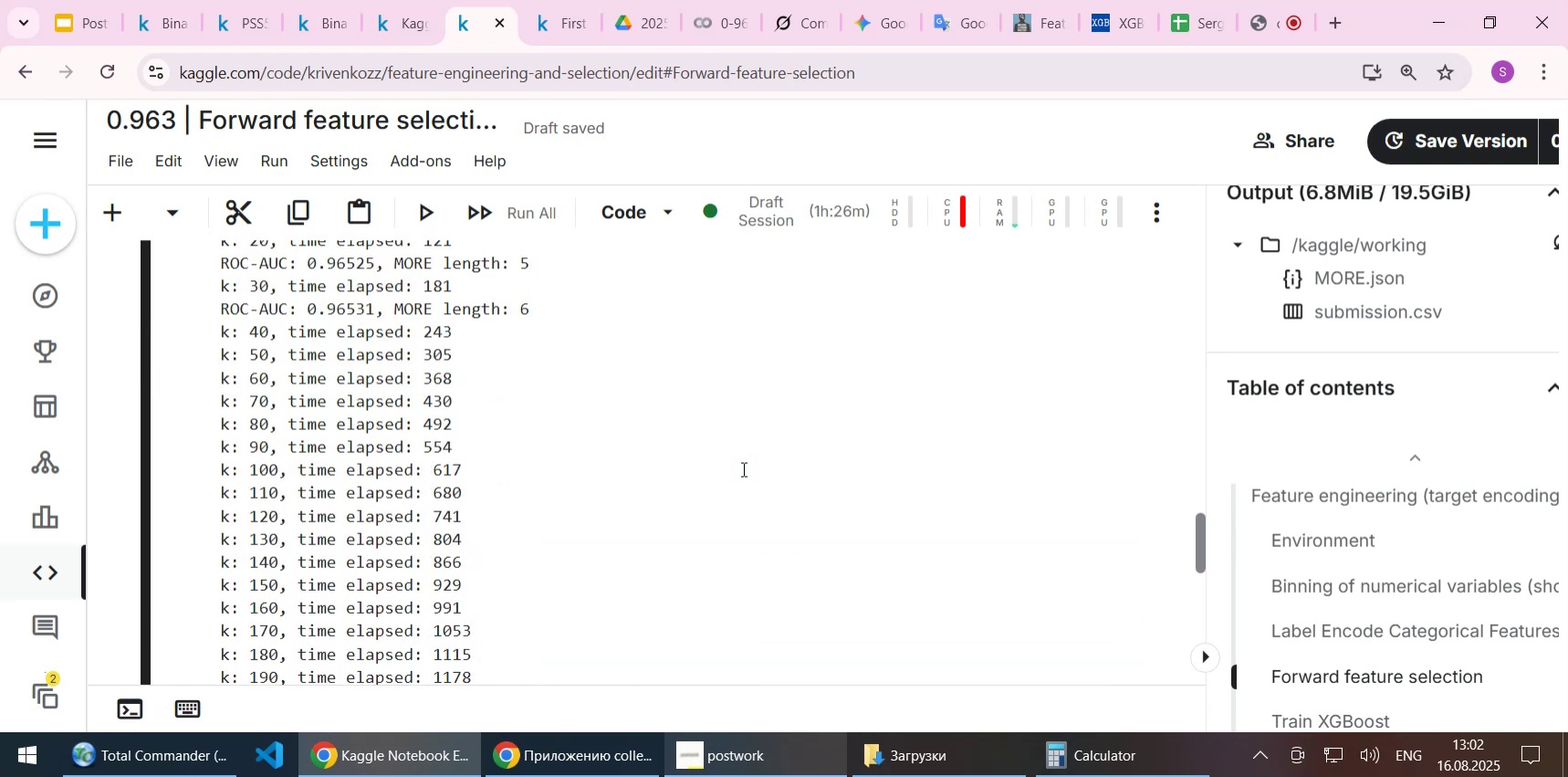 
scroll: coordinate [742, 468], scroll_direction: up, amount: 5.0
 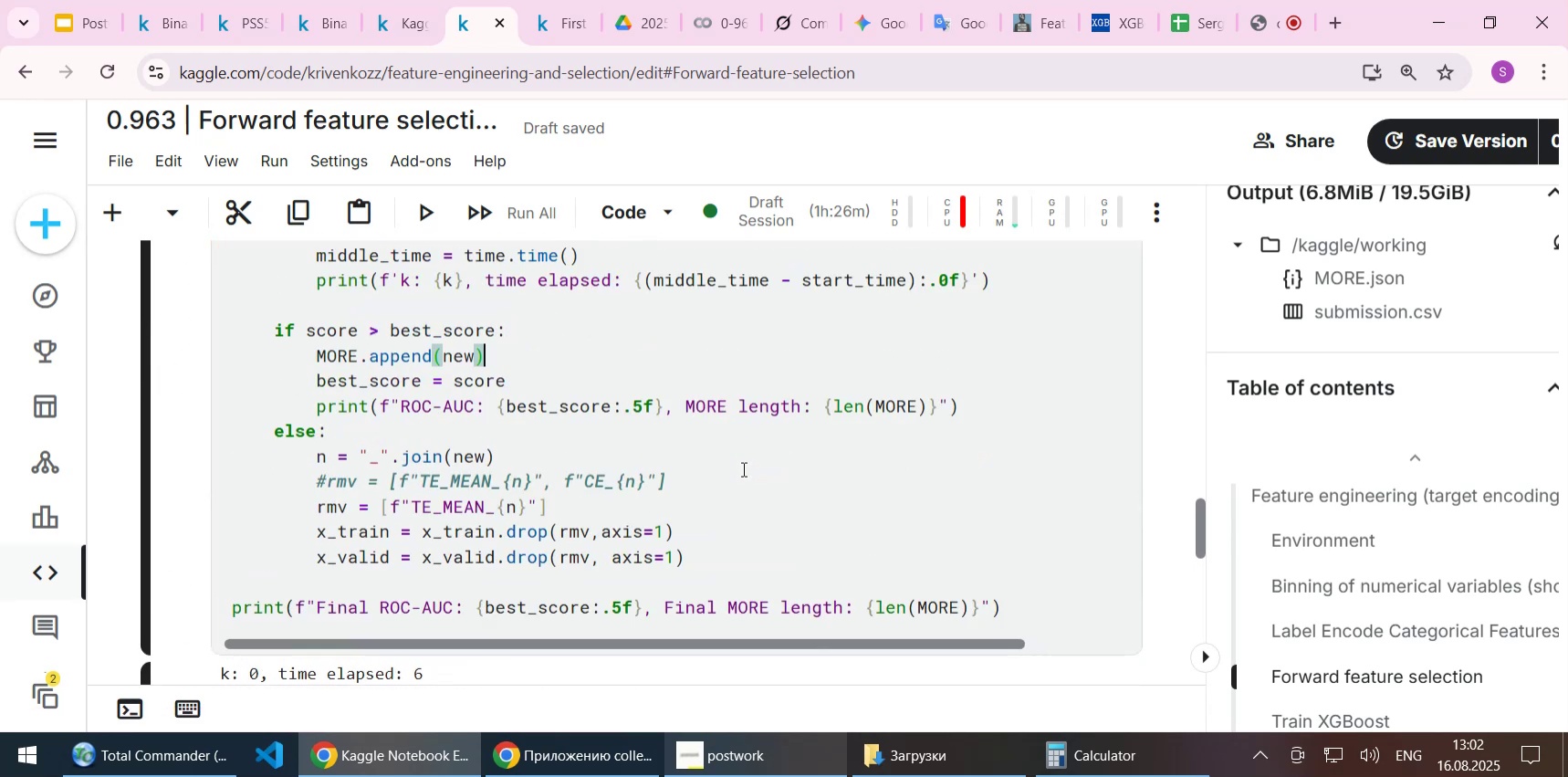 
scroll: coordinate [742, 468], scroll_direction: down, amount: 13.0
 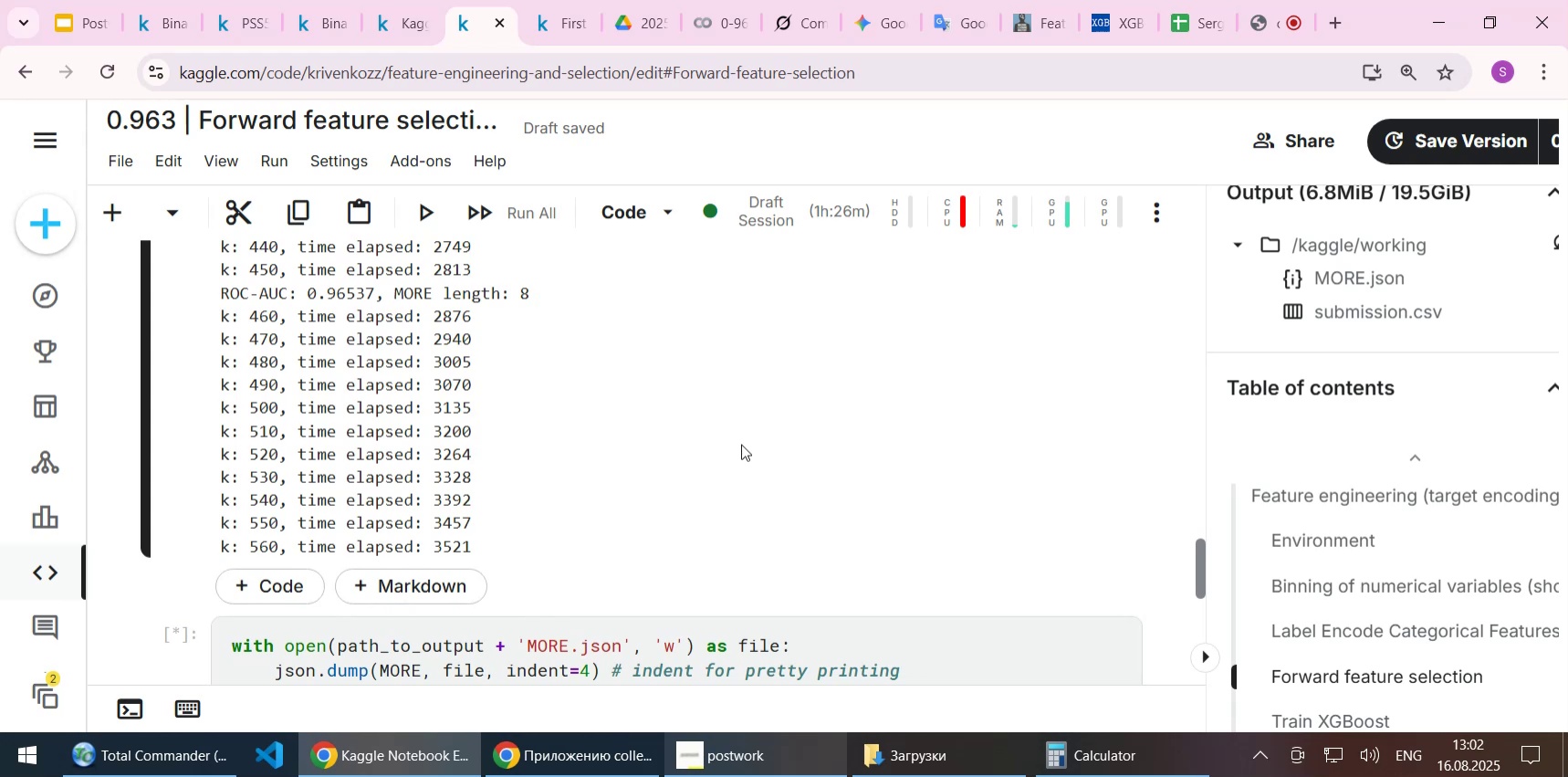 
wait(7.61)
 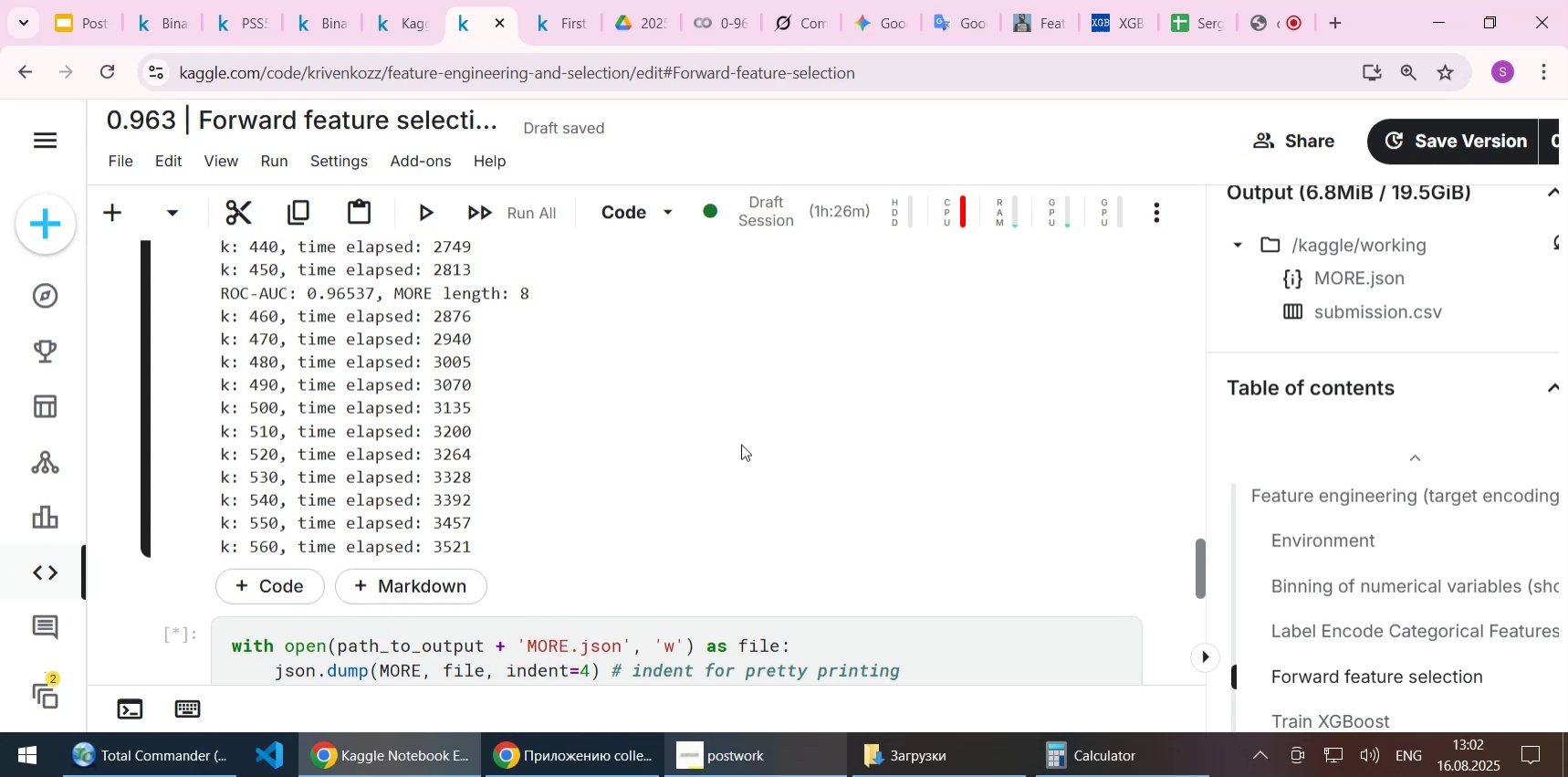 
scroll: coordinate [749, 389], scroll_direction: down, amount: 4.0
 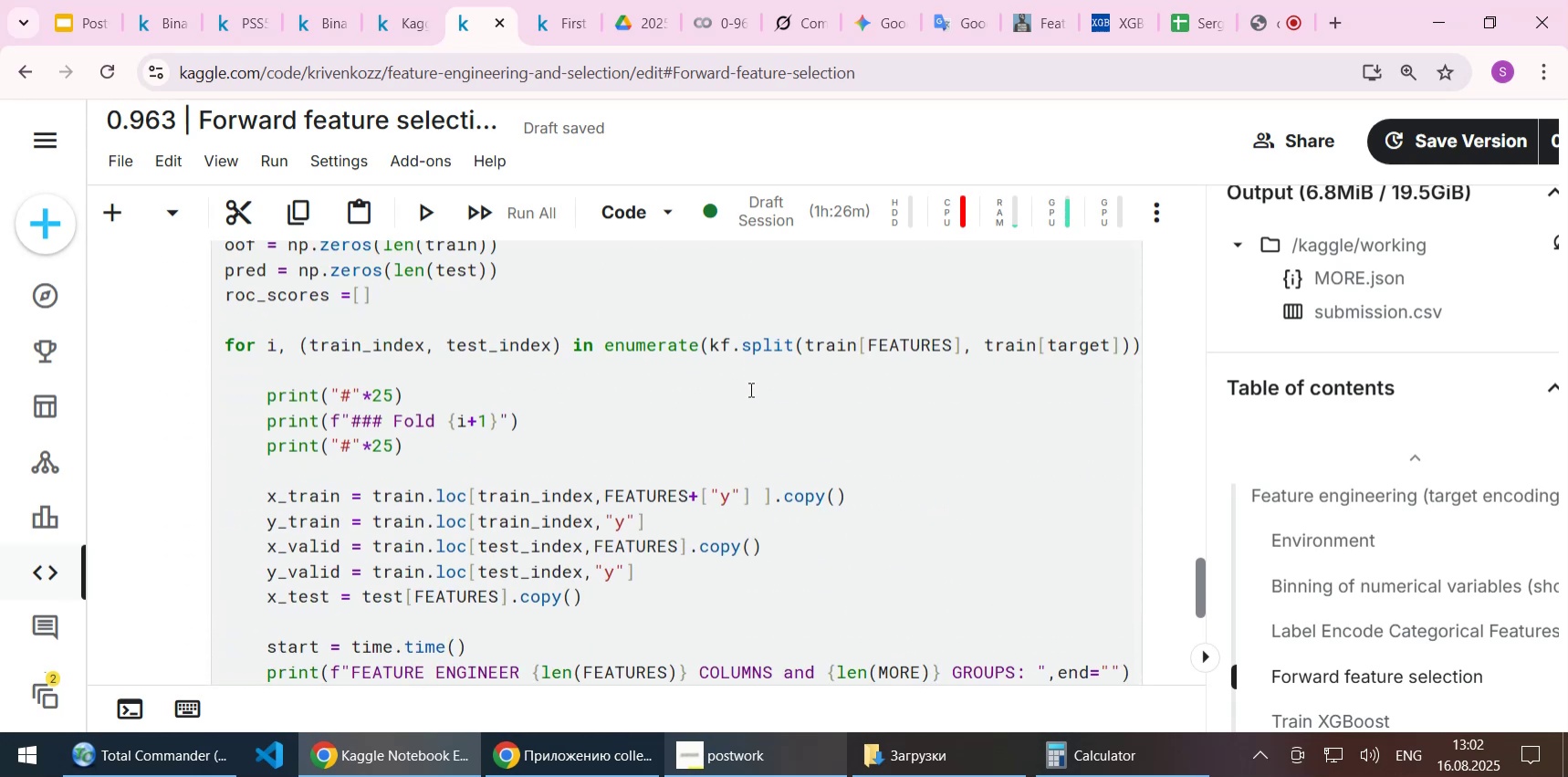 
scroll: coordinate [749, 389], scroll_direction: up, amount: 21.0
 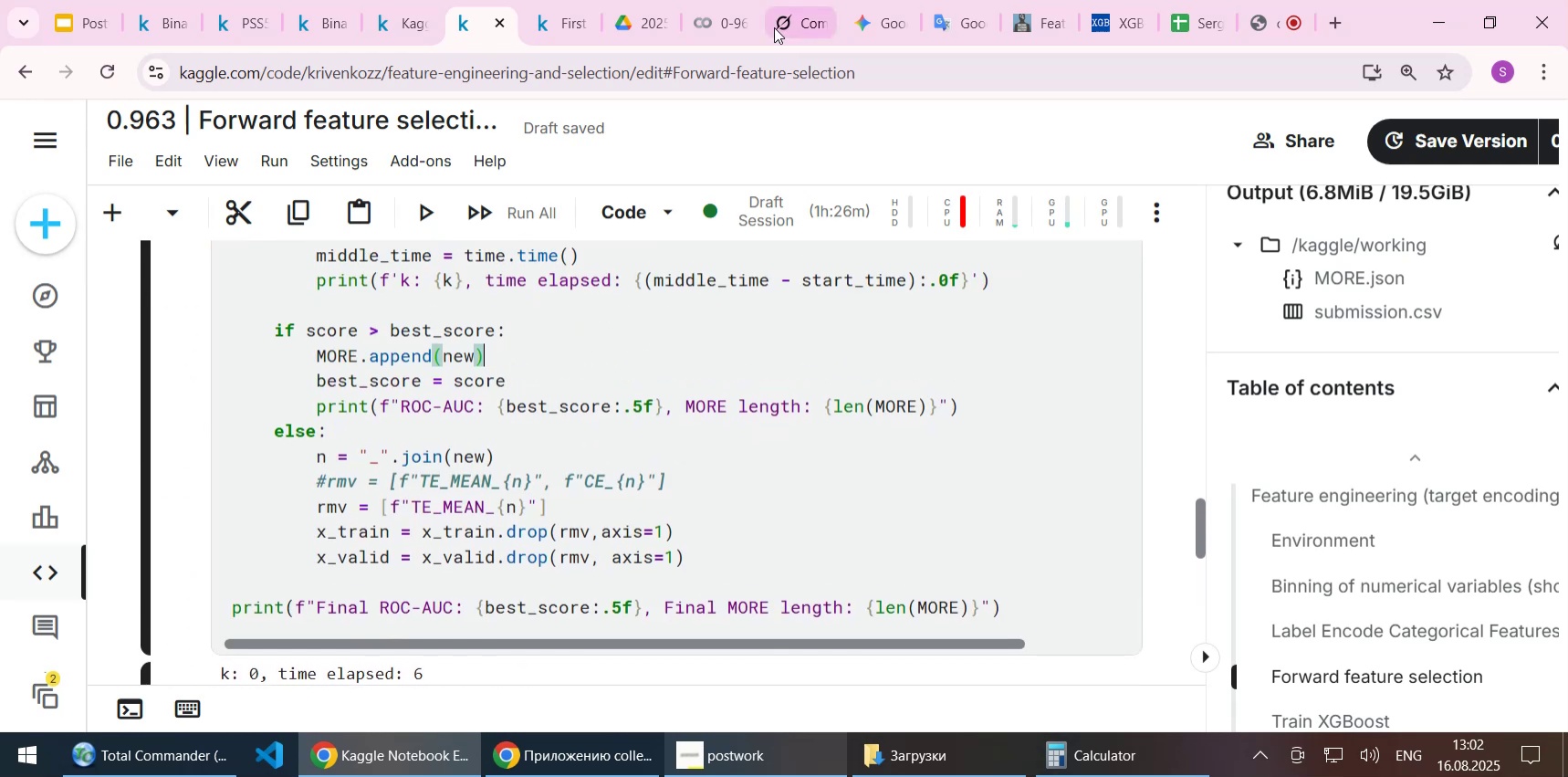 
left_click([695, 20])
 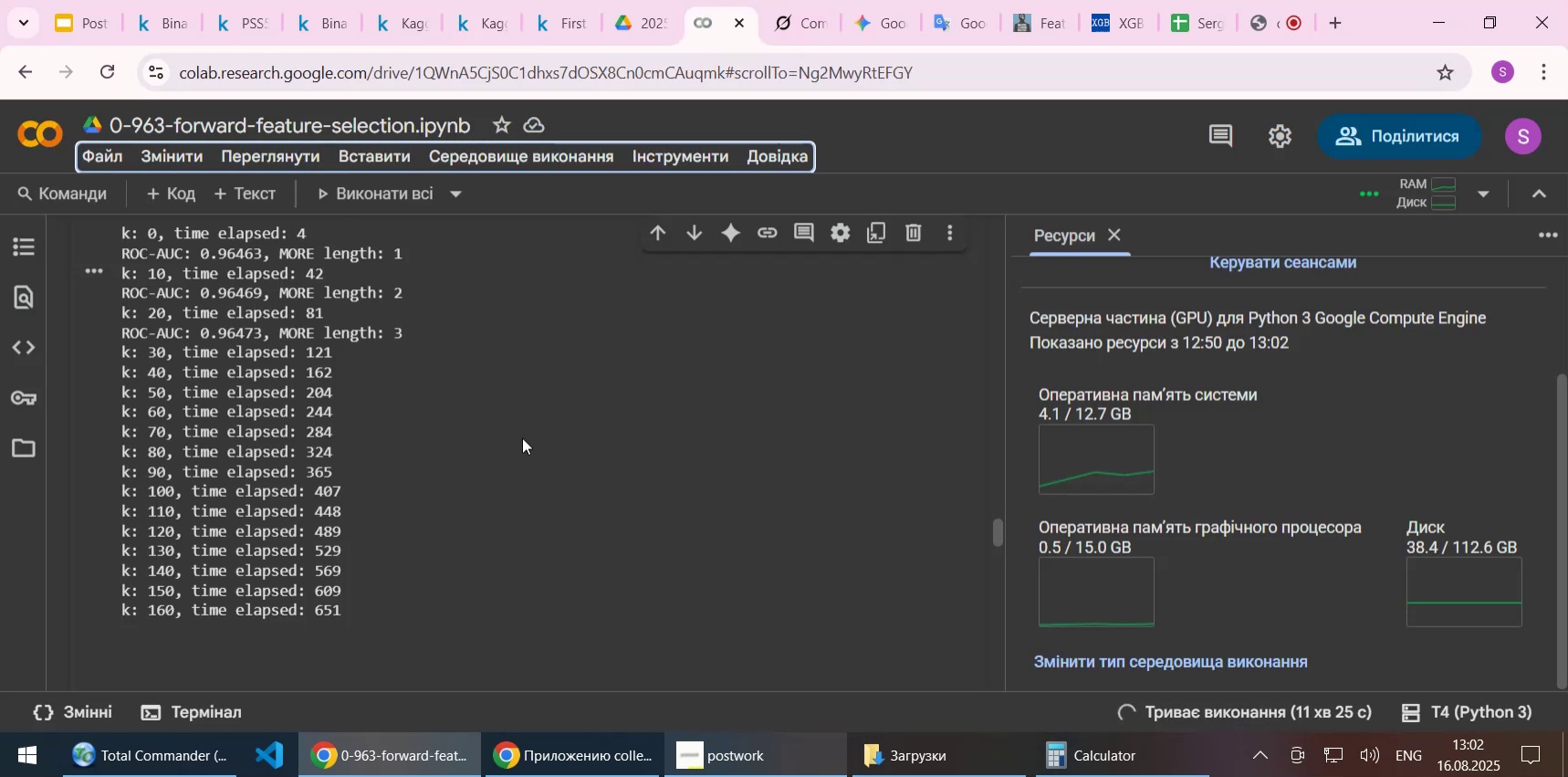 
left_click([325, 12])
 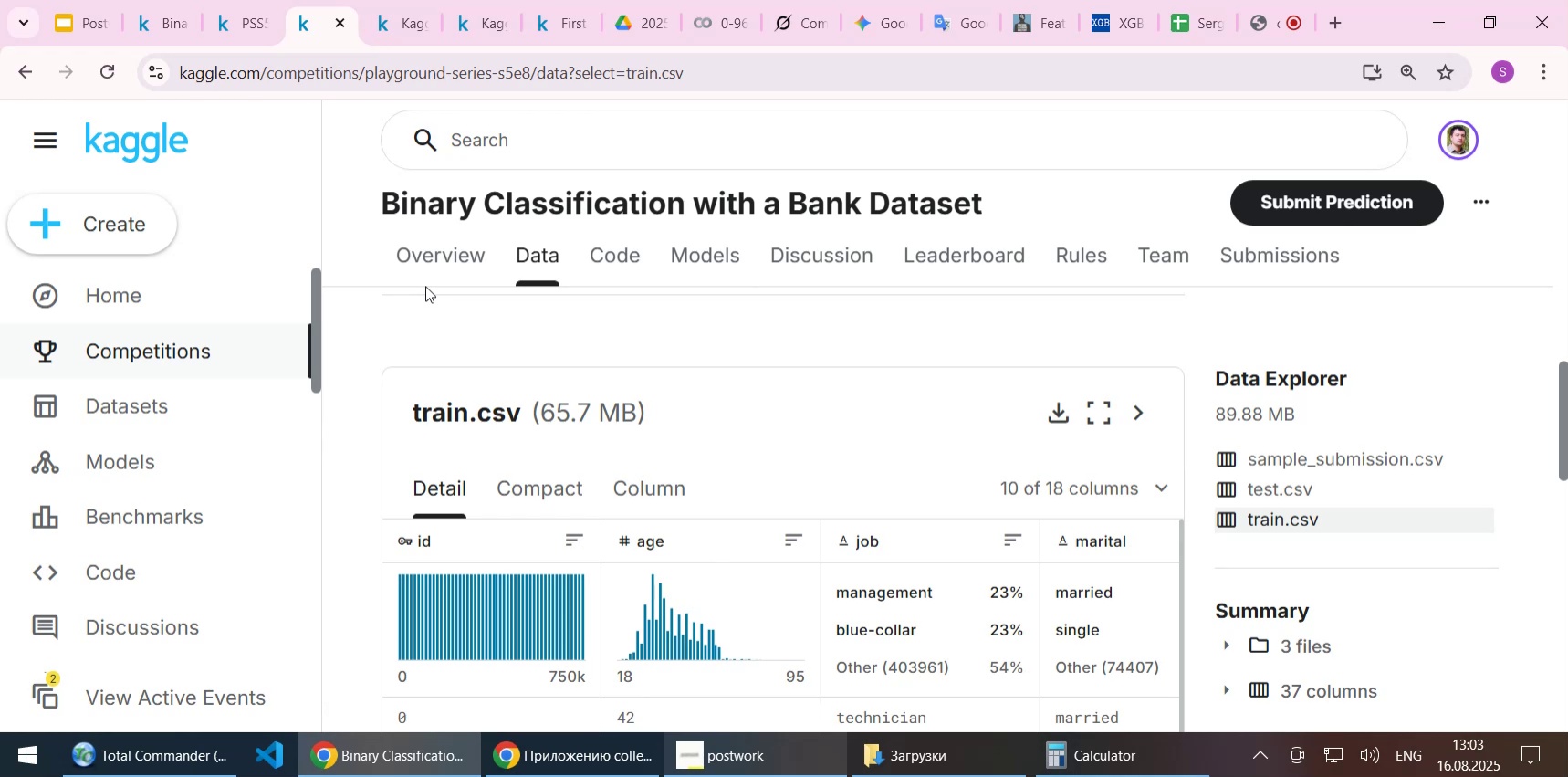 
wait(19.13)
 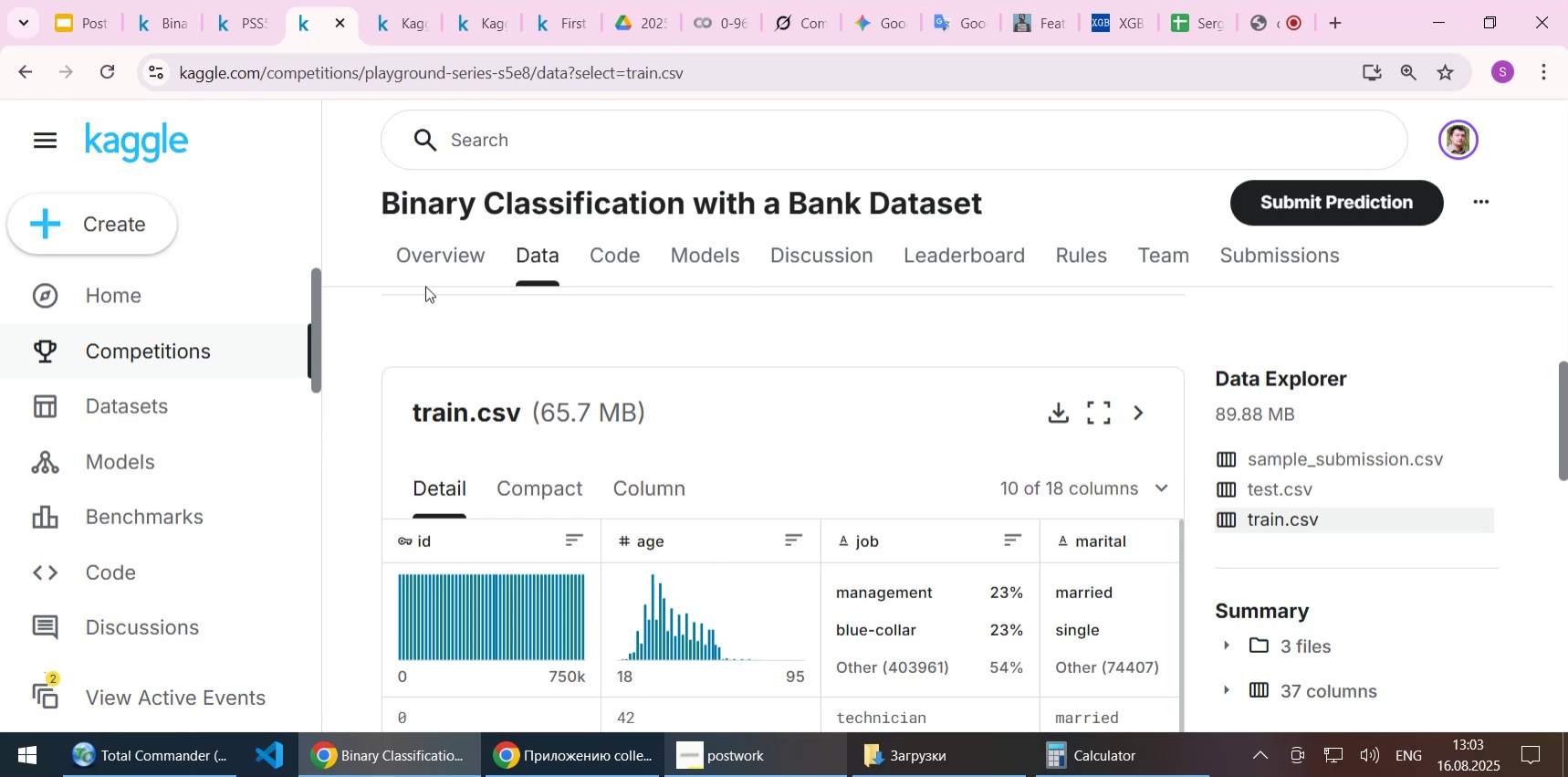 
left_click([392, 13])
 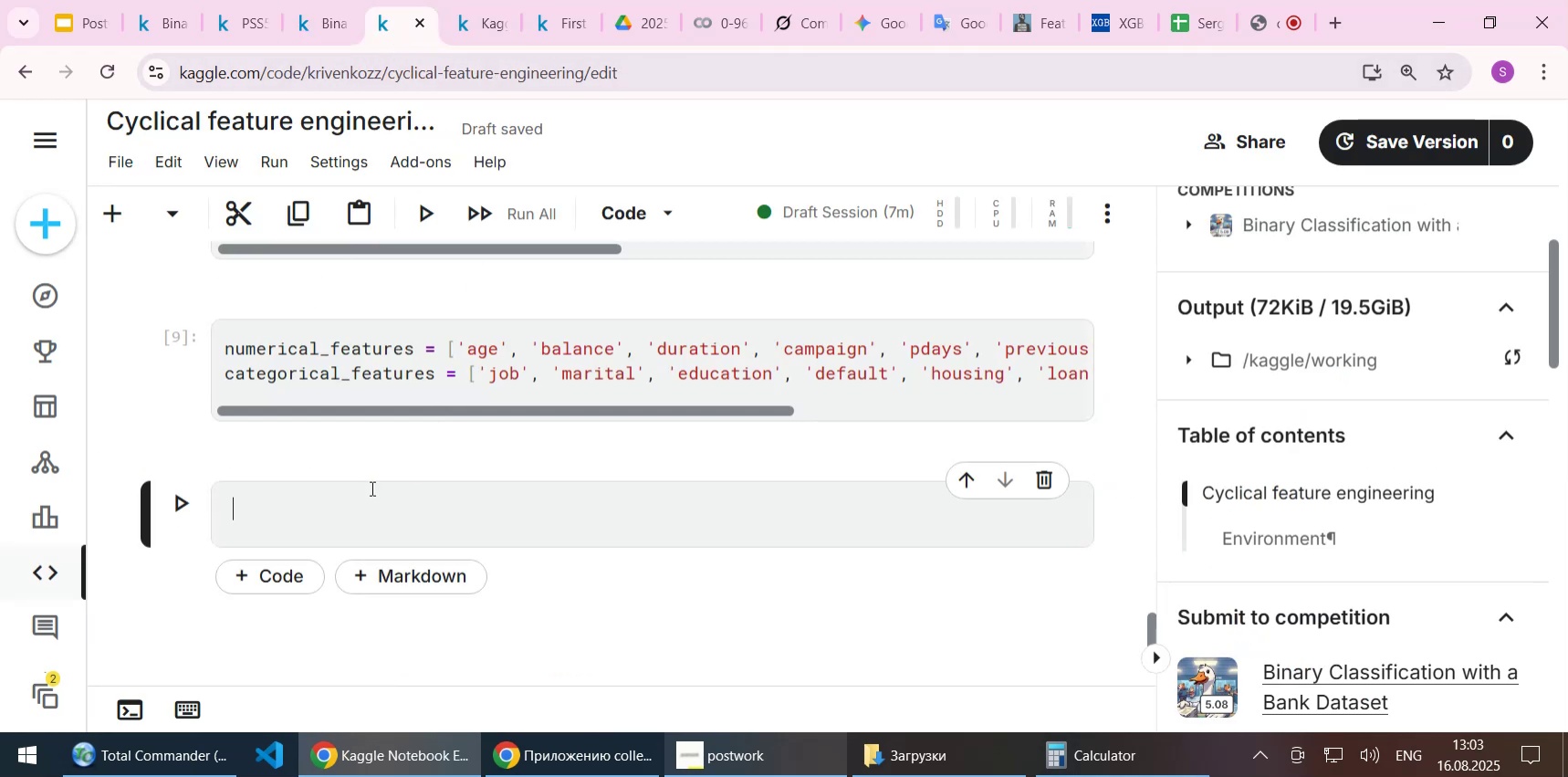 
left_click([336, 500])
 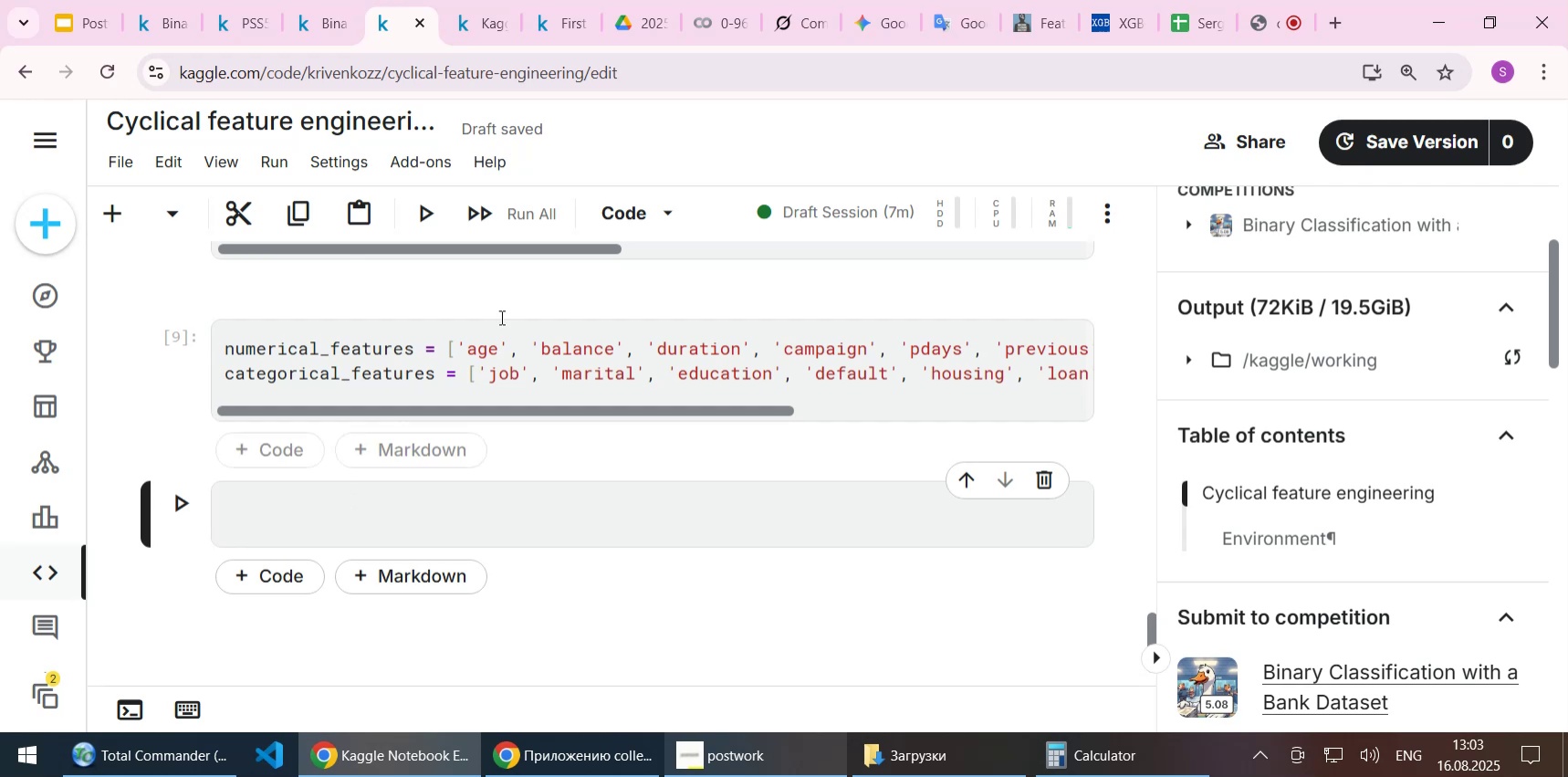 
left_click([623, 213])
 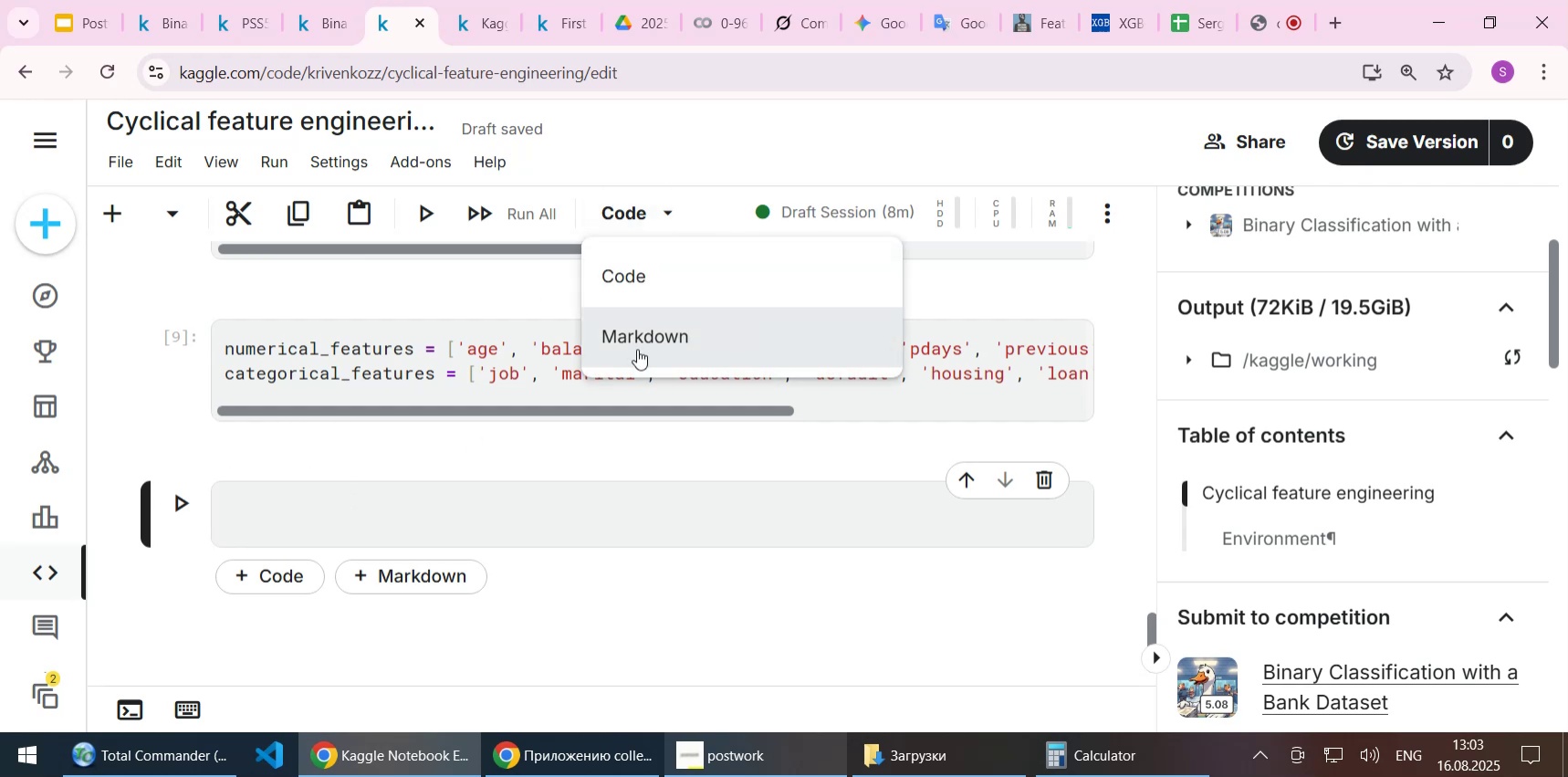 
left_click([637, 349])
 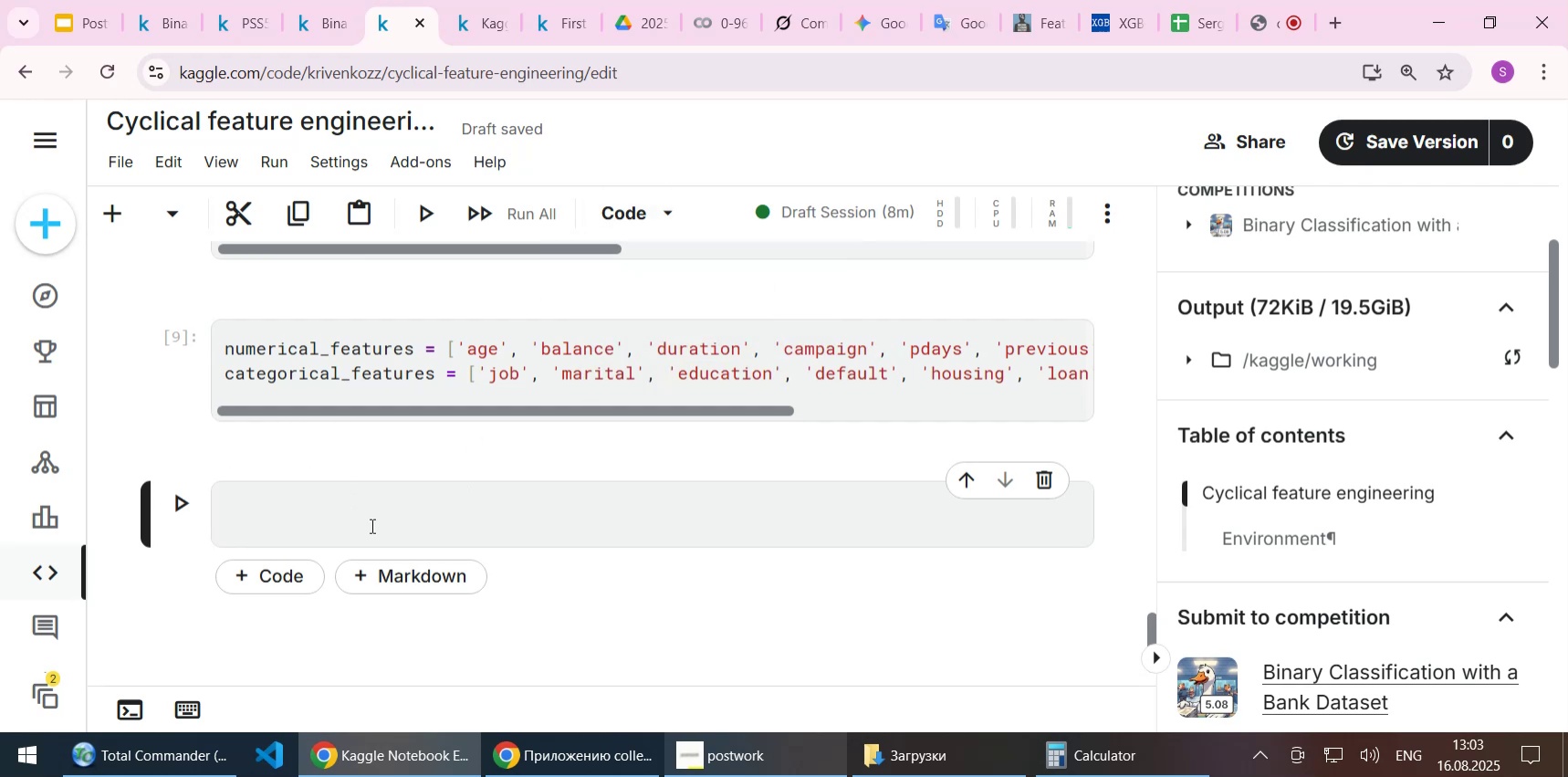 
left_click([366, 526])
 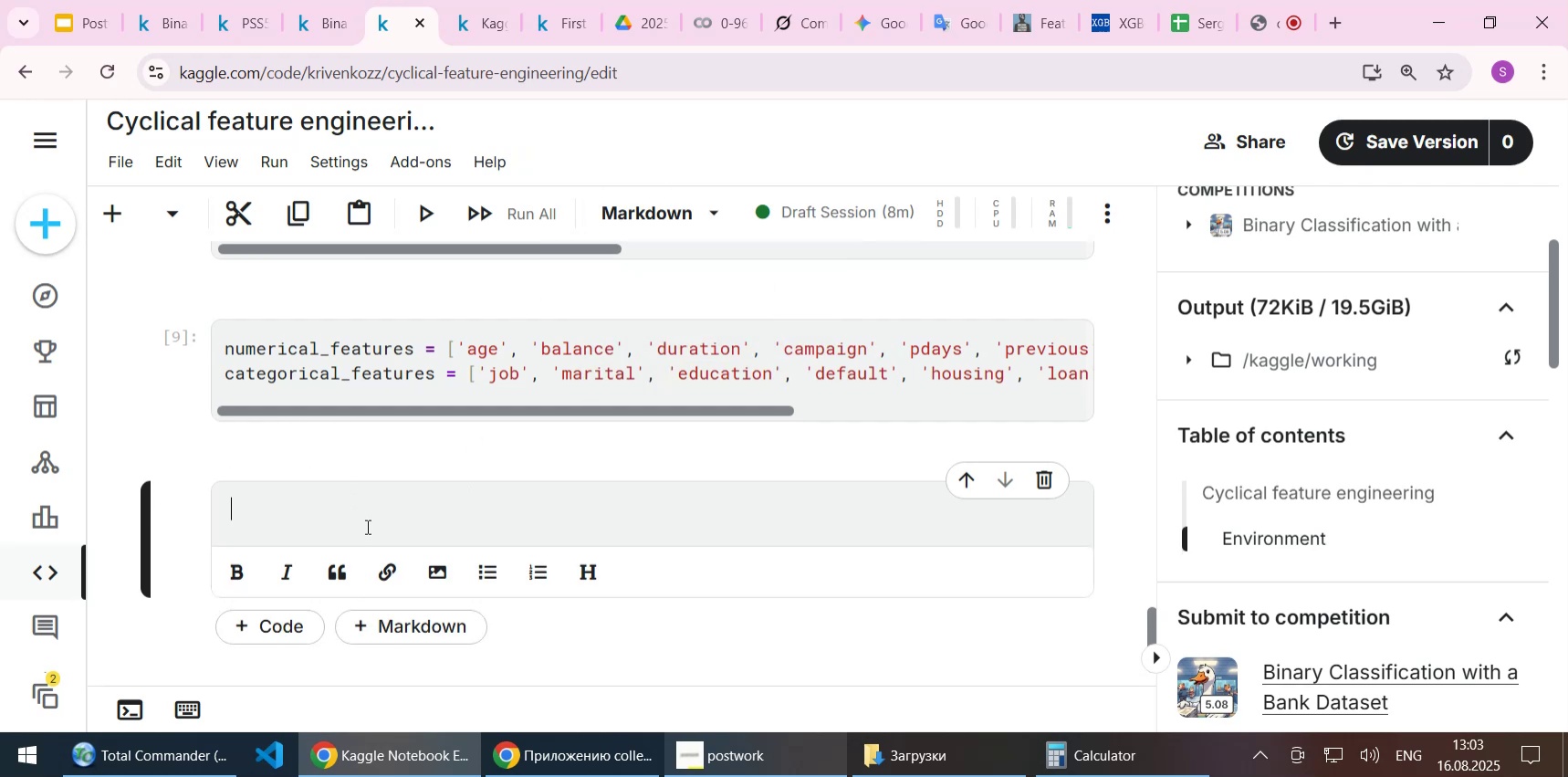 
type(## )
 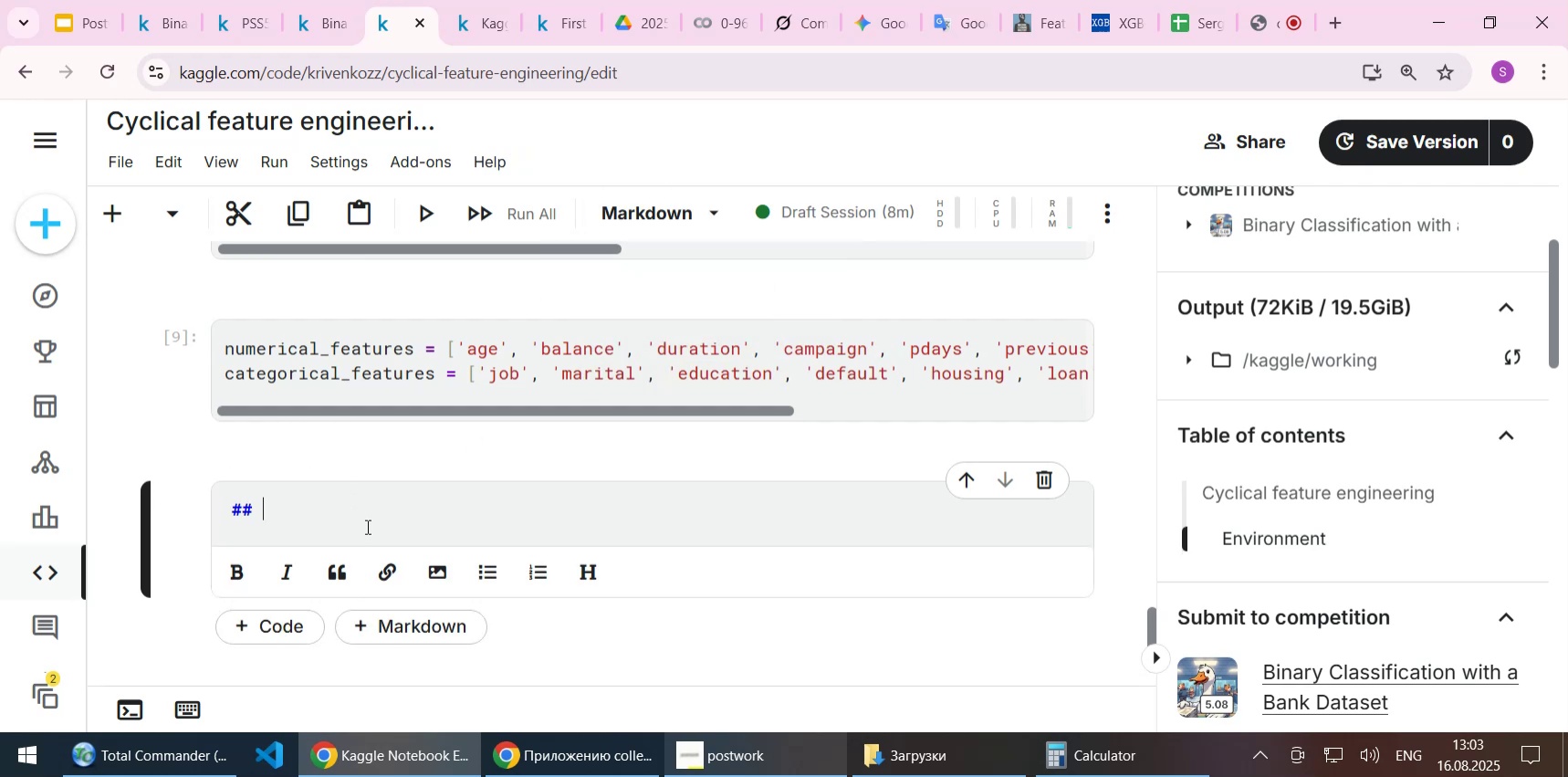 
type(Featue)
key(Backspace)
type(re enginnering)
 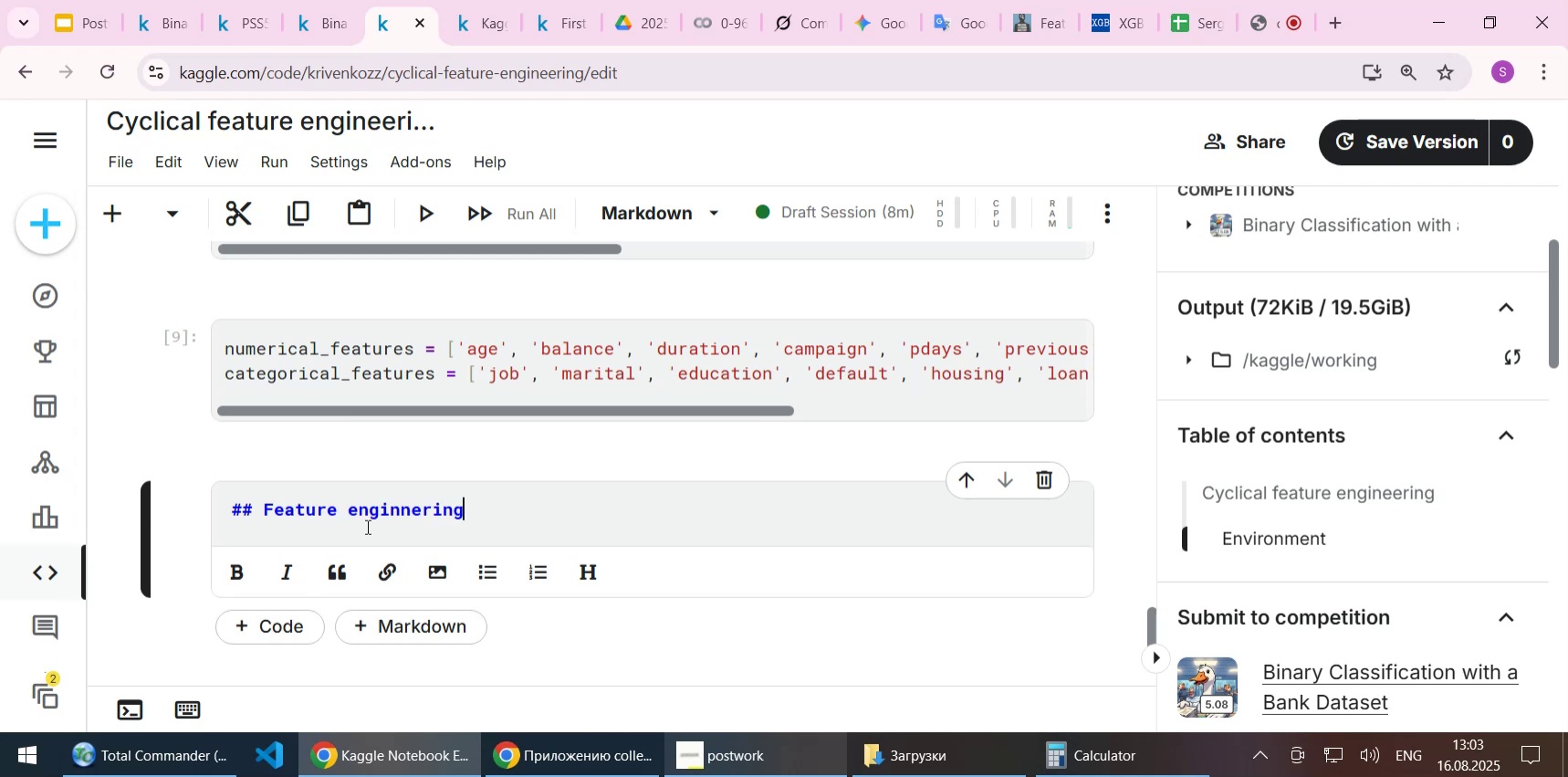 
key(Shift+Enter)
 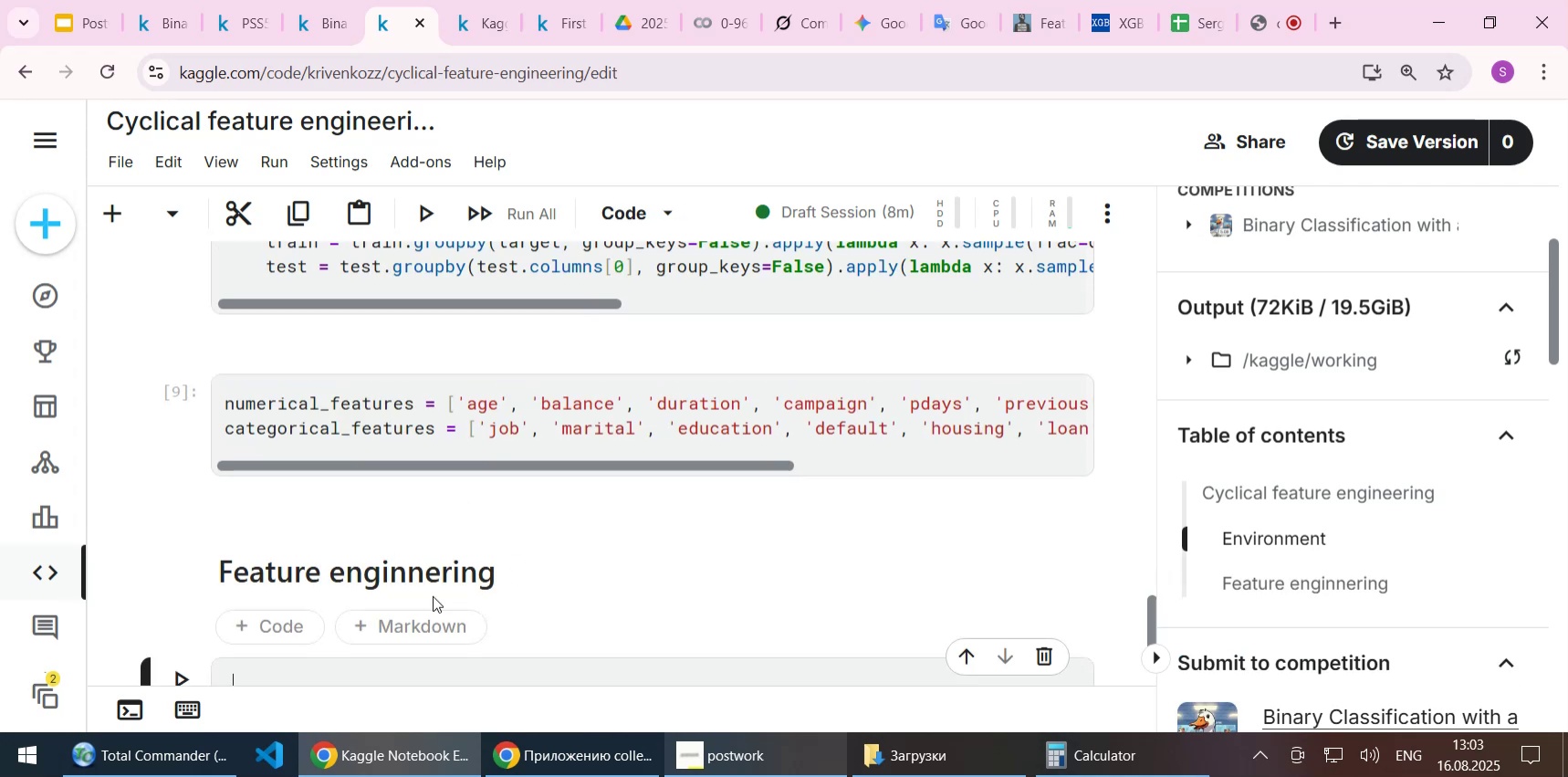 
double_click([420, 578])
 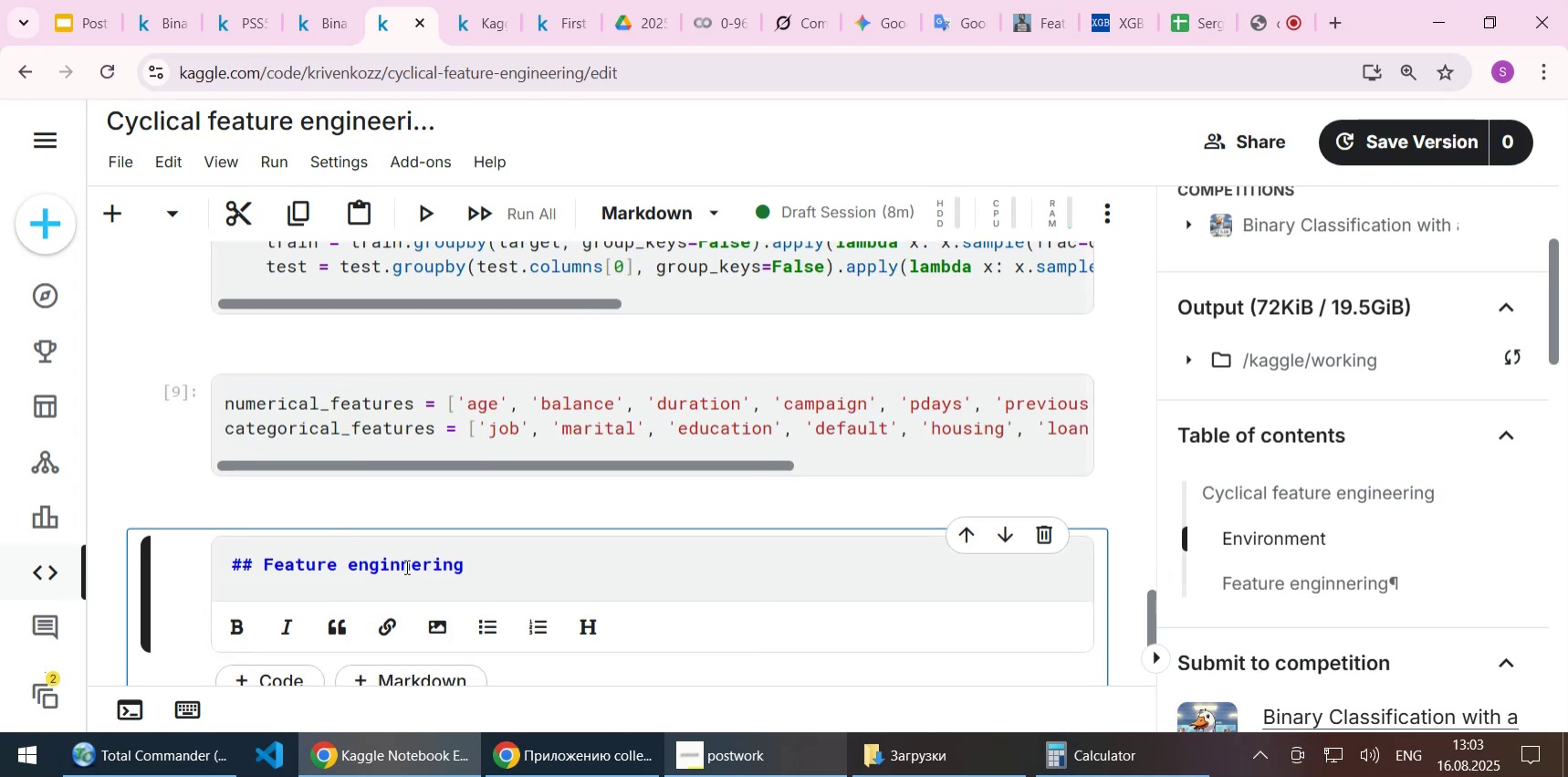 
left_click([401, 562])
 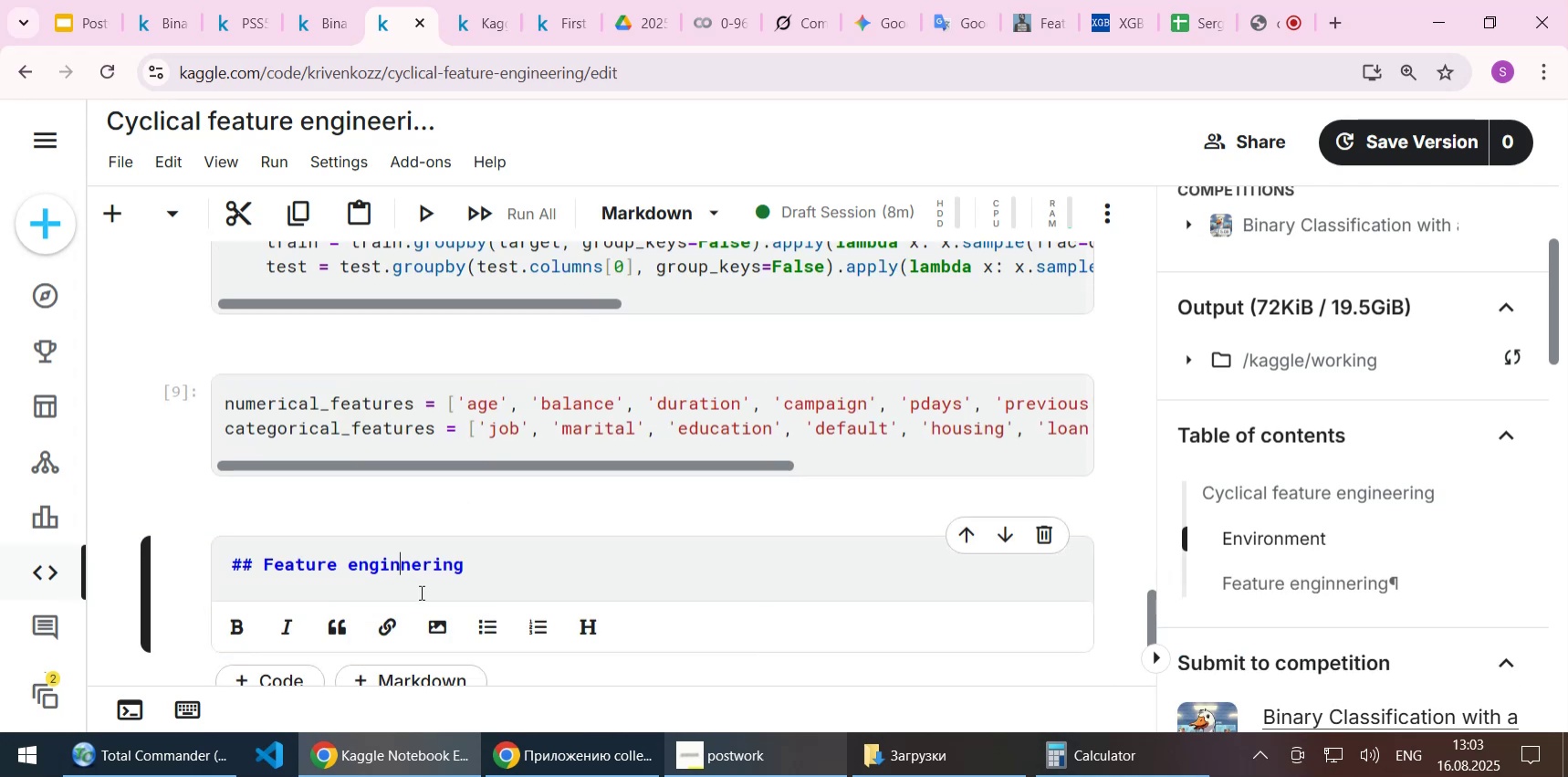 
key(Delete)
 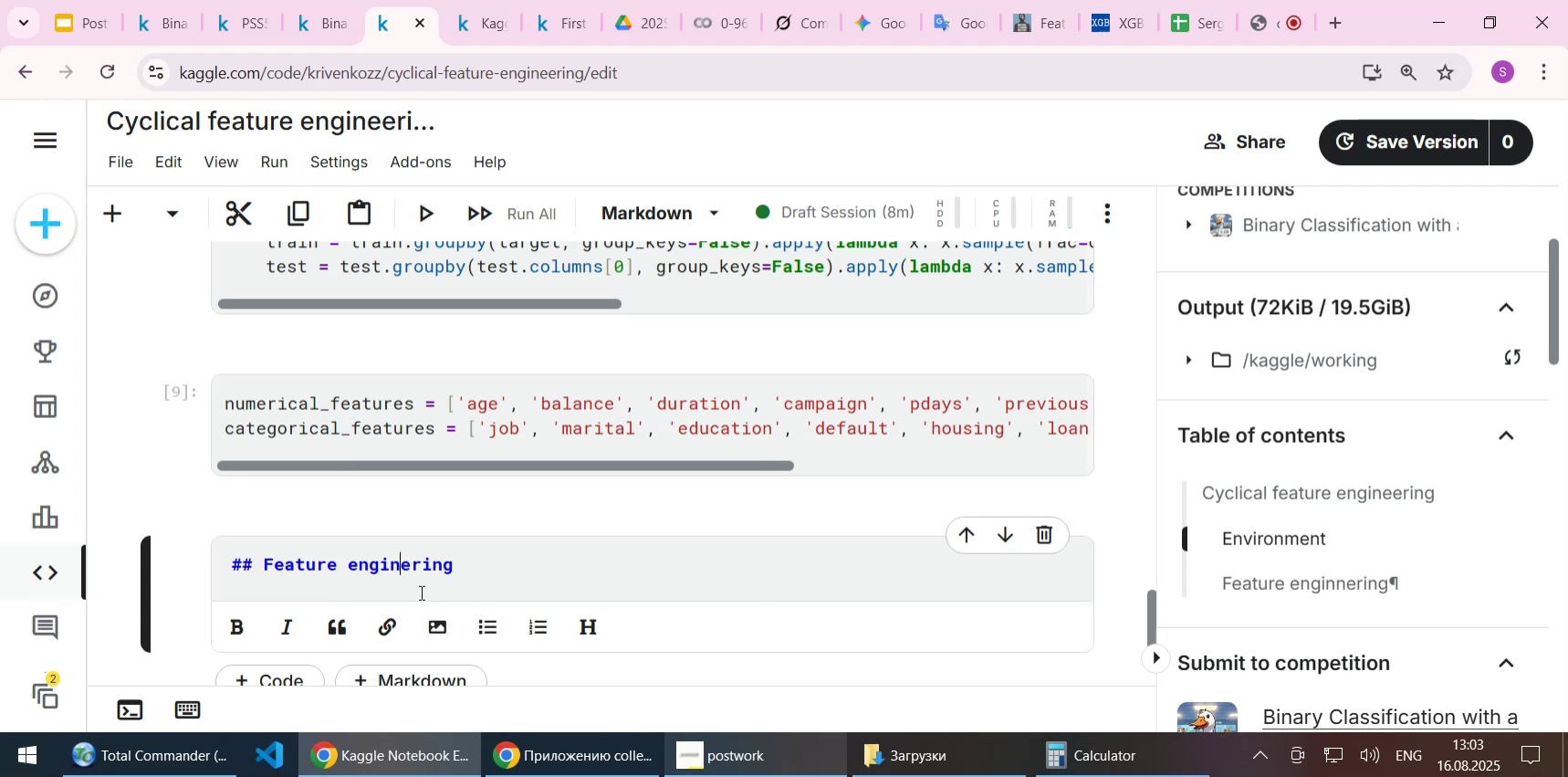 
key(E)
 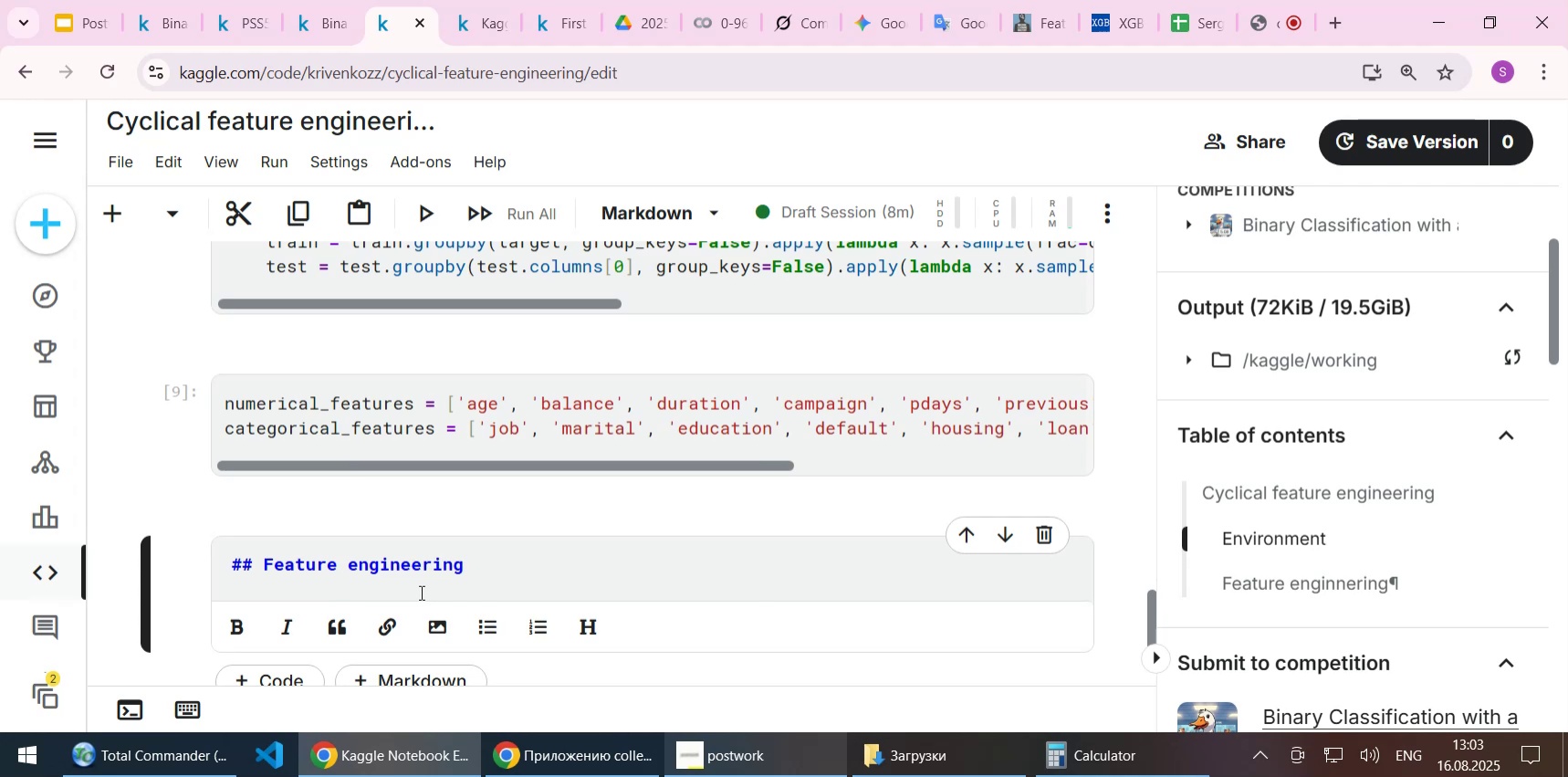 
key(Shift+Enter)
 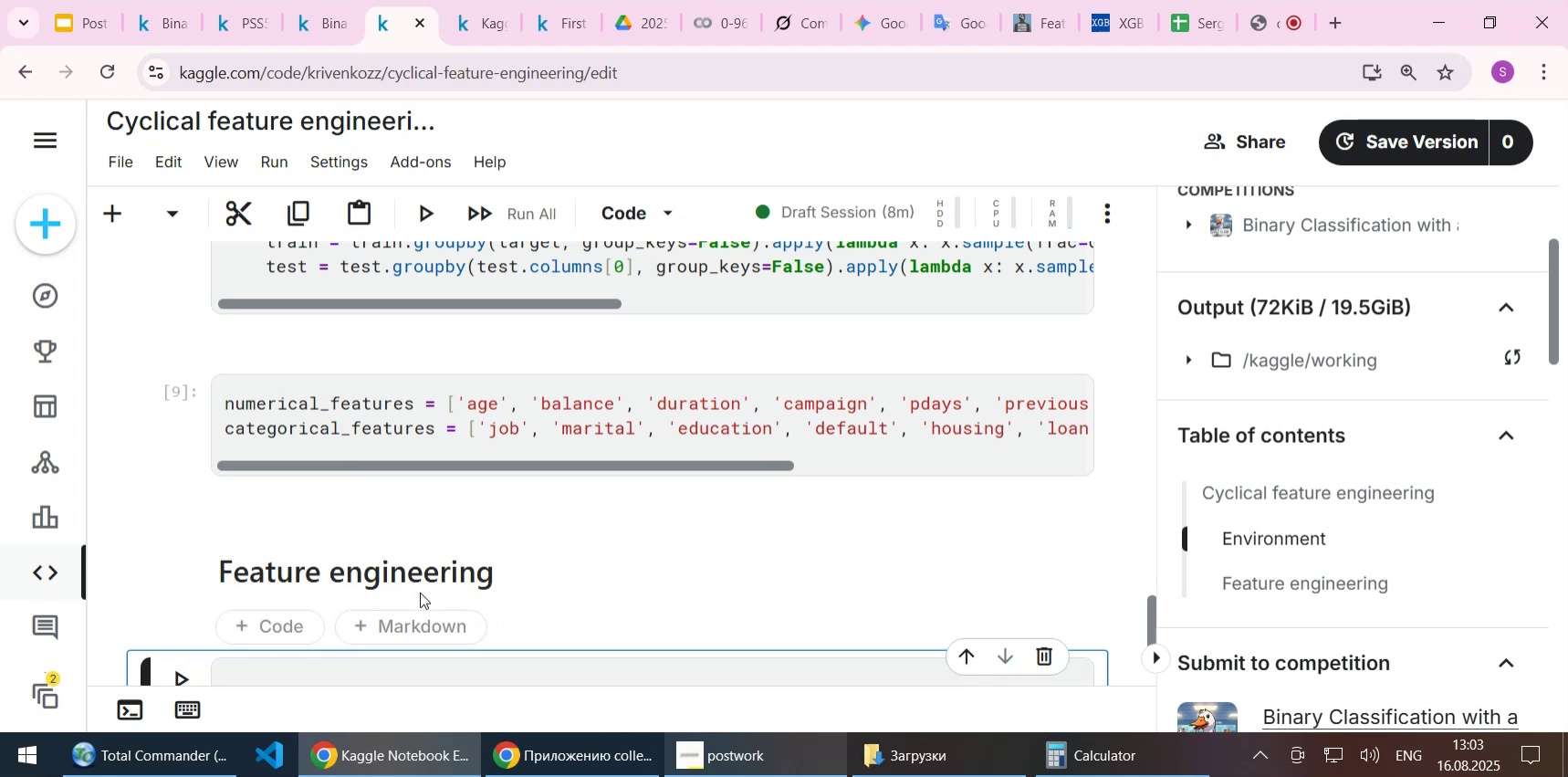 
scroll: coordinate [545, 534], scroll_direction: down, amount: 2.0
 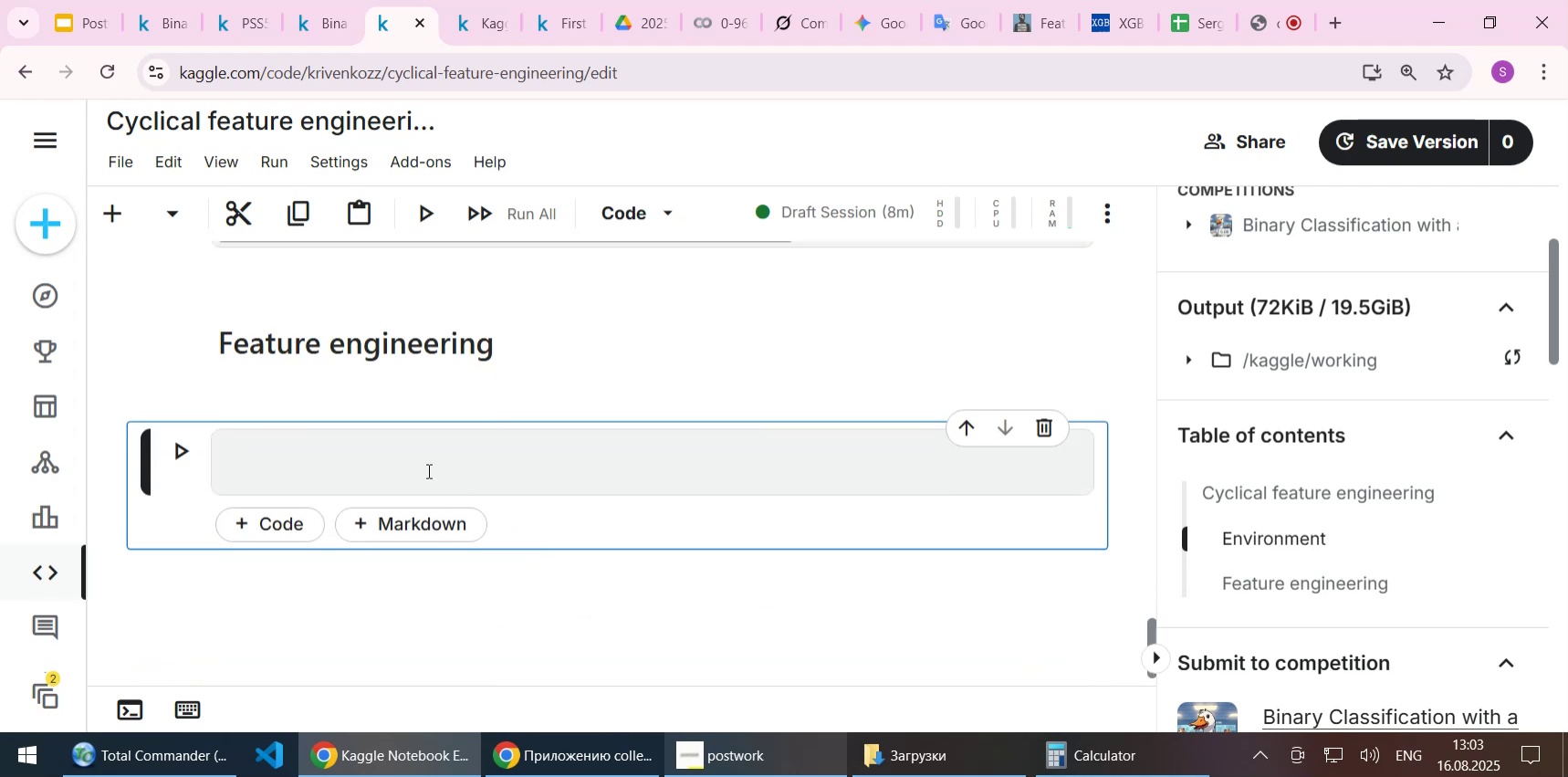 
left_click([427, 470])
 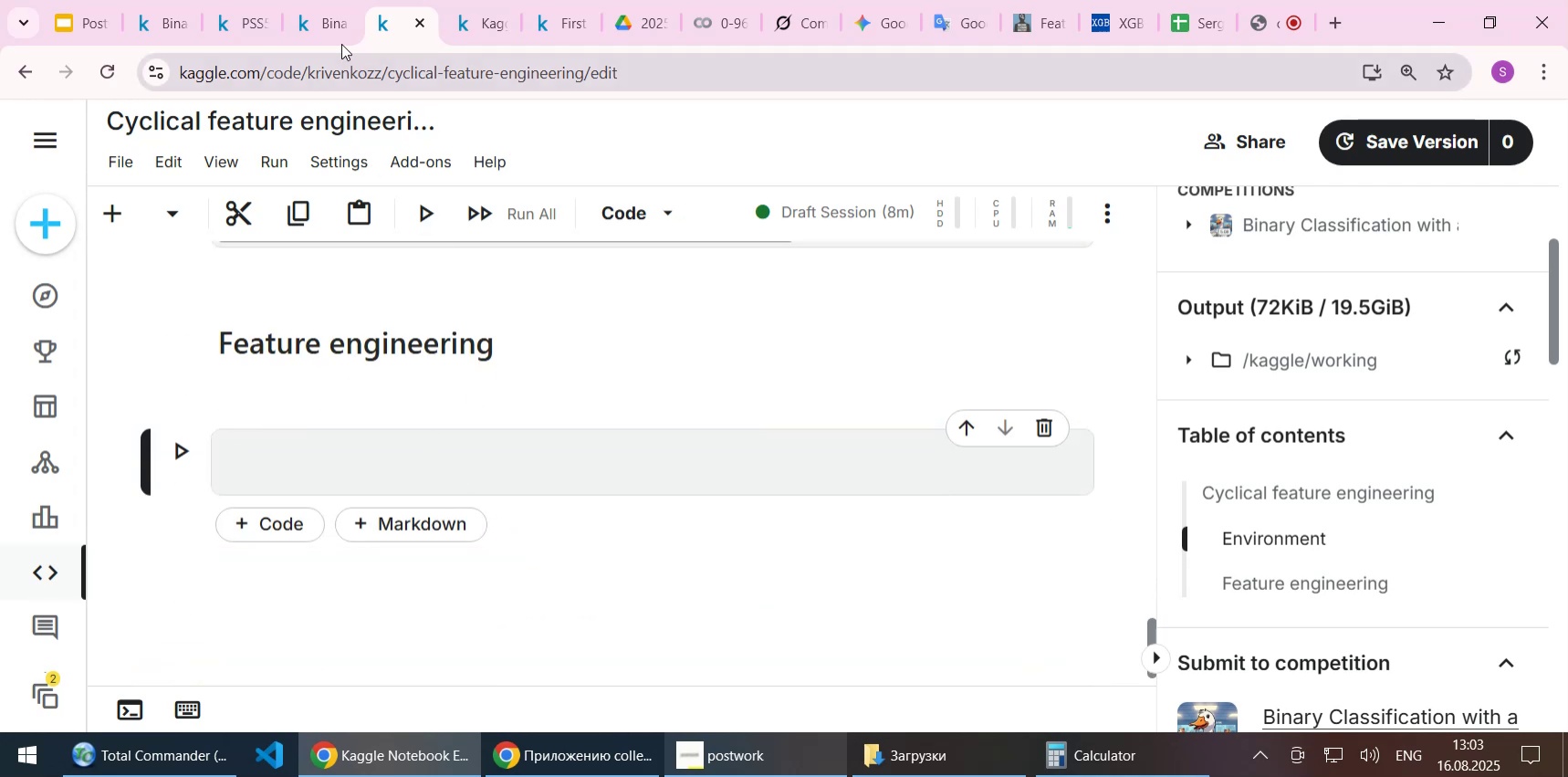 
left_click([319, 23])
 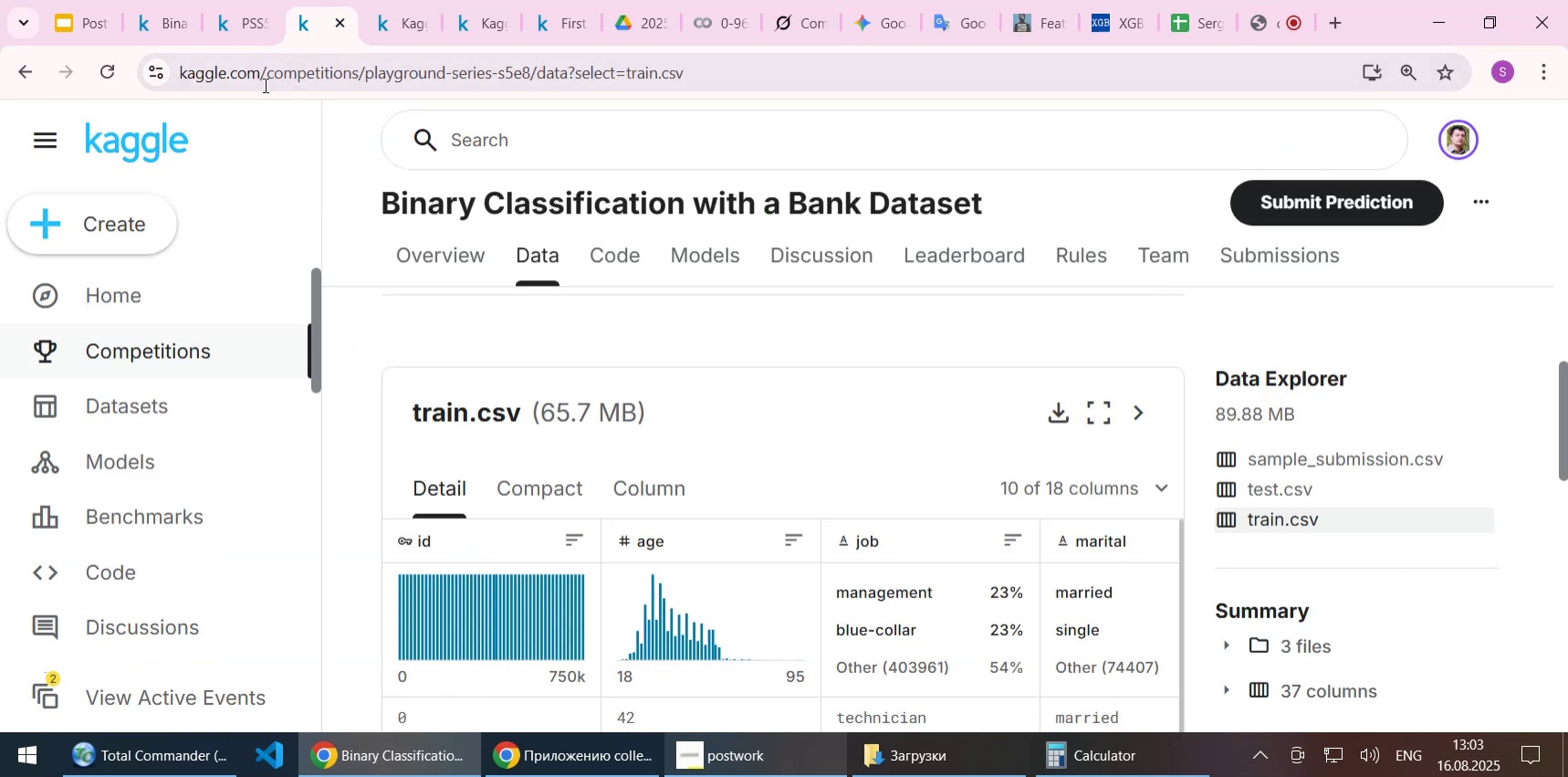 
left_click([247, 26])
 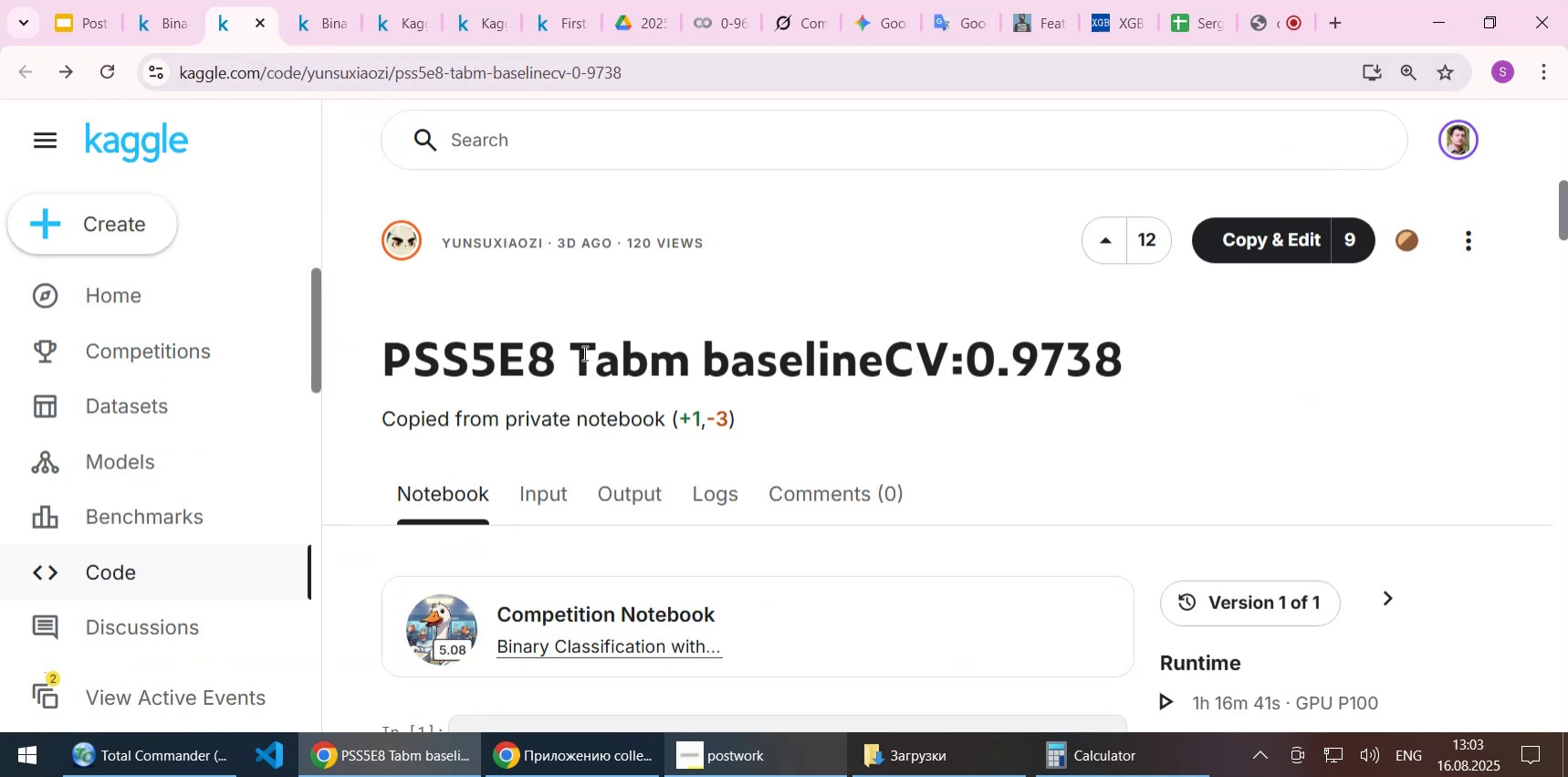 
scroll: coordinate [810, 495], scroll_direction: down, amount: 16.0
 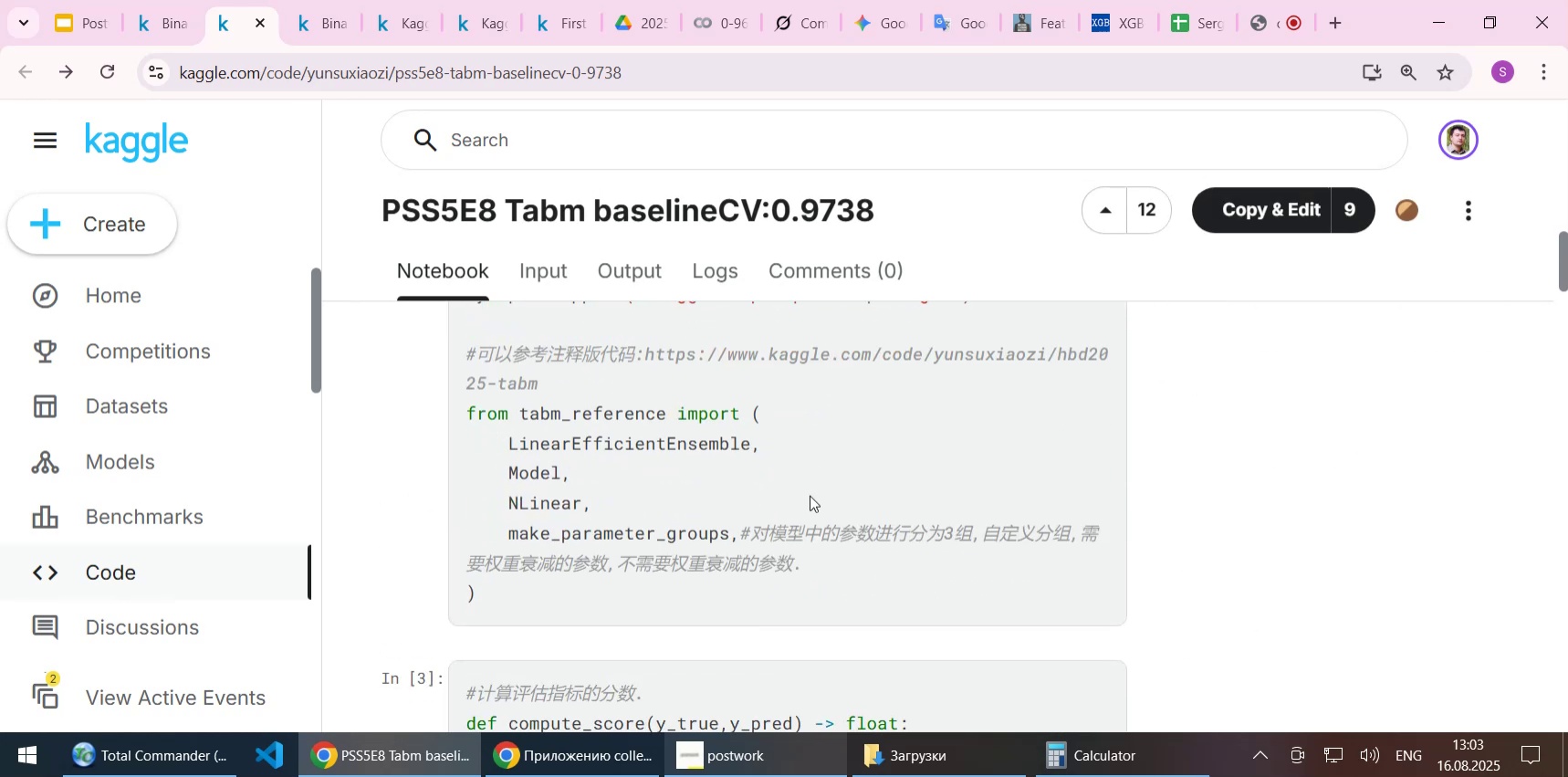 
wait(9.49)
 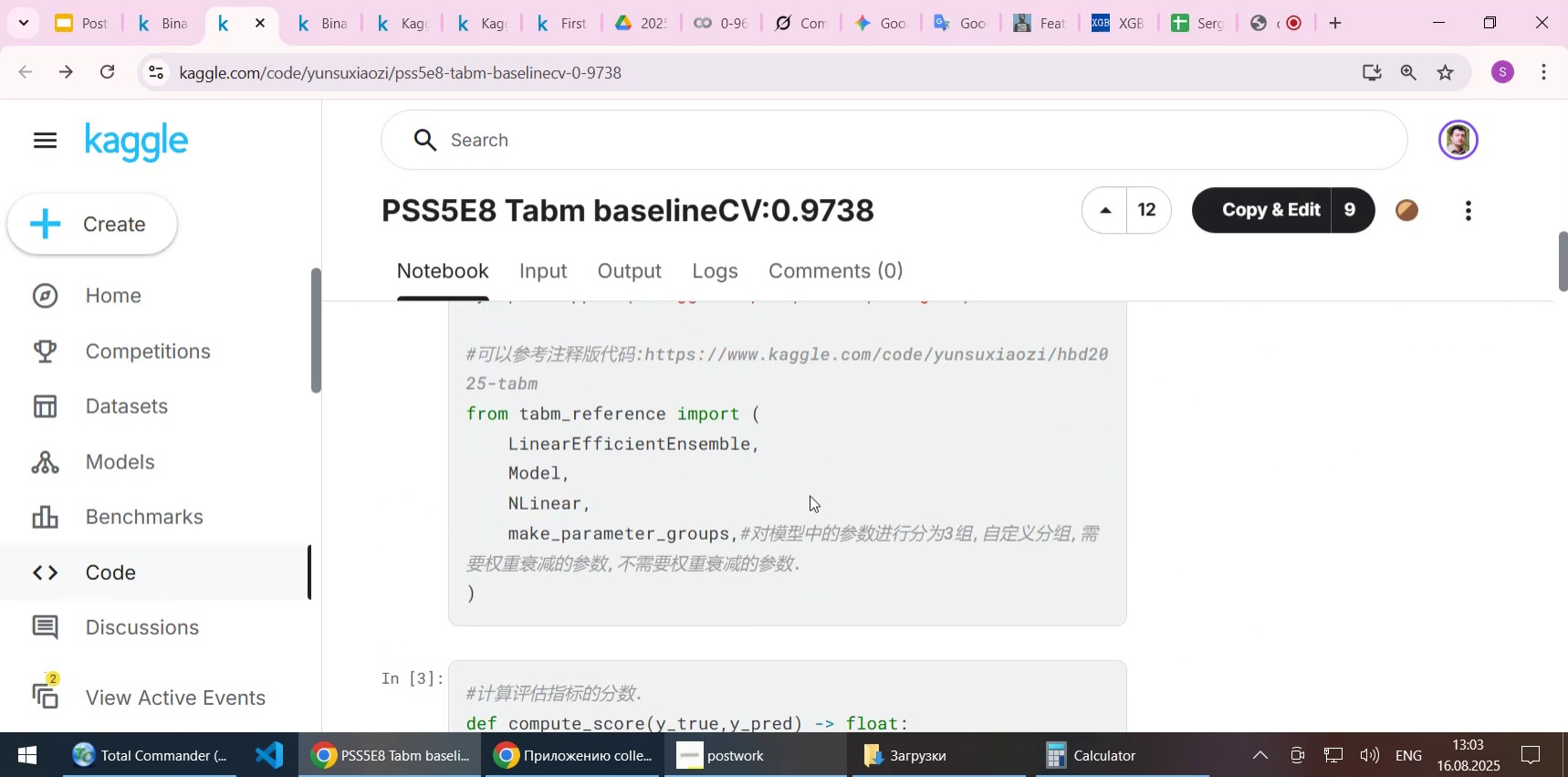 
scroll: coordinate [966, 469], scroll_direction: down, amount: 5.0
 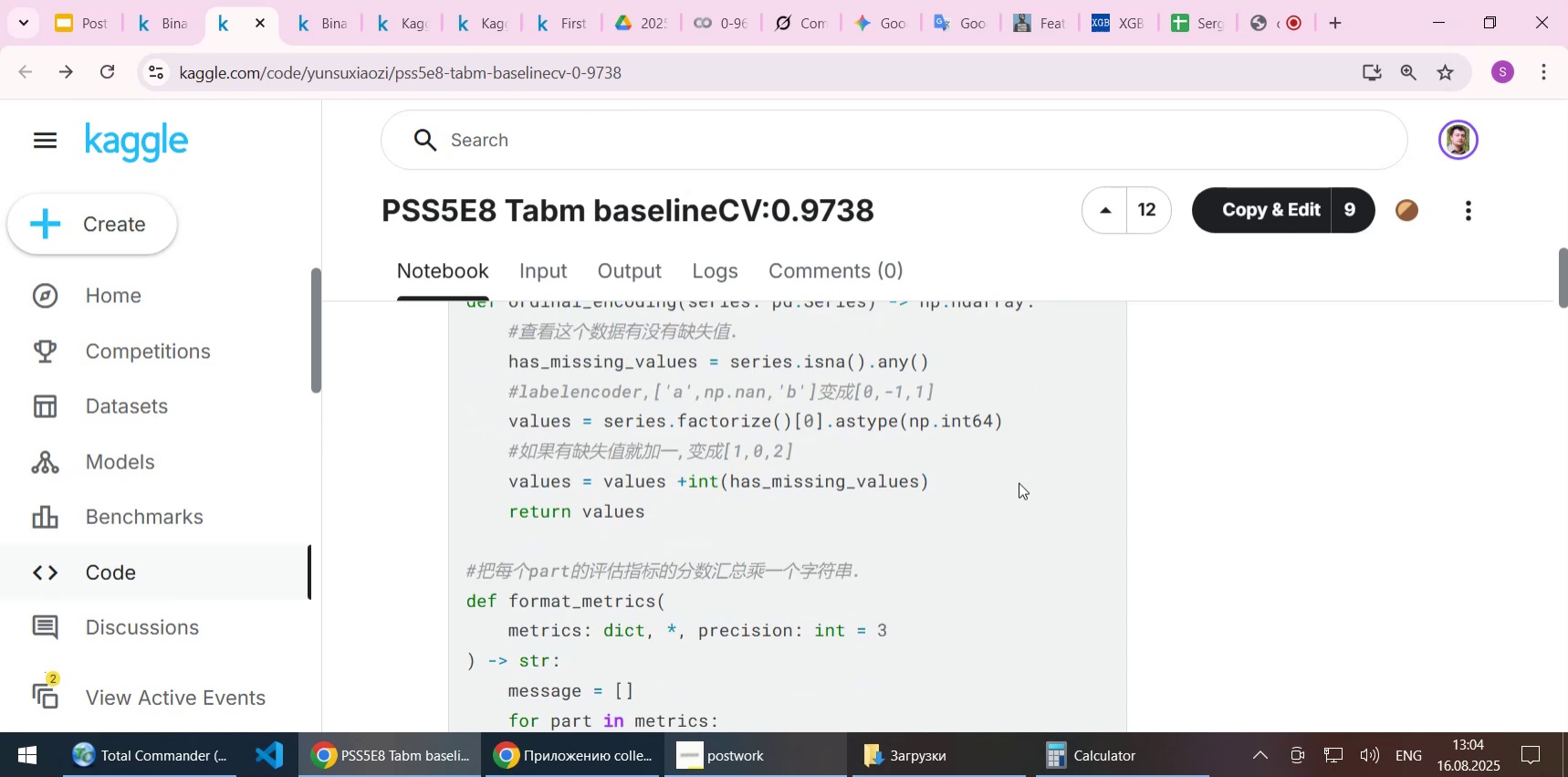 
scroll: coordinate [1019, 482], scroll_direction: up, amount: 1.0
 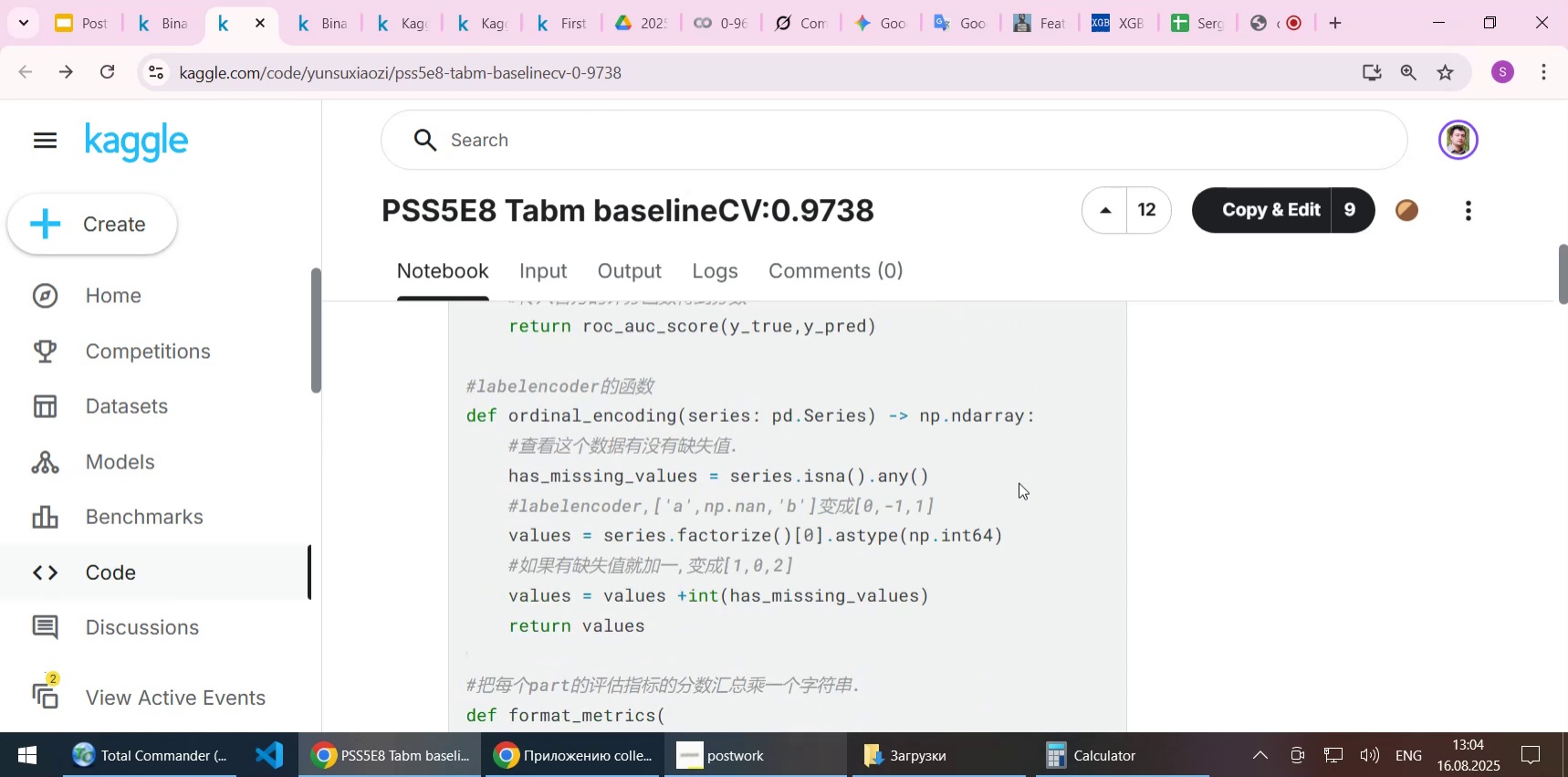 
scroll: coordinate [1019, 482], scroll_direction: down, amount: 9.0
 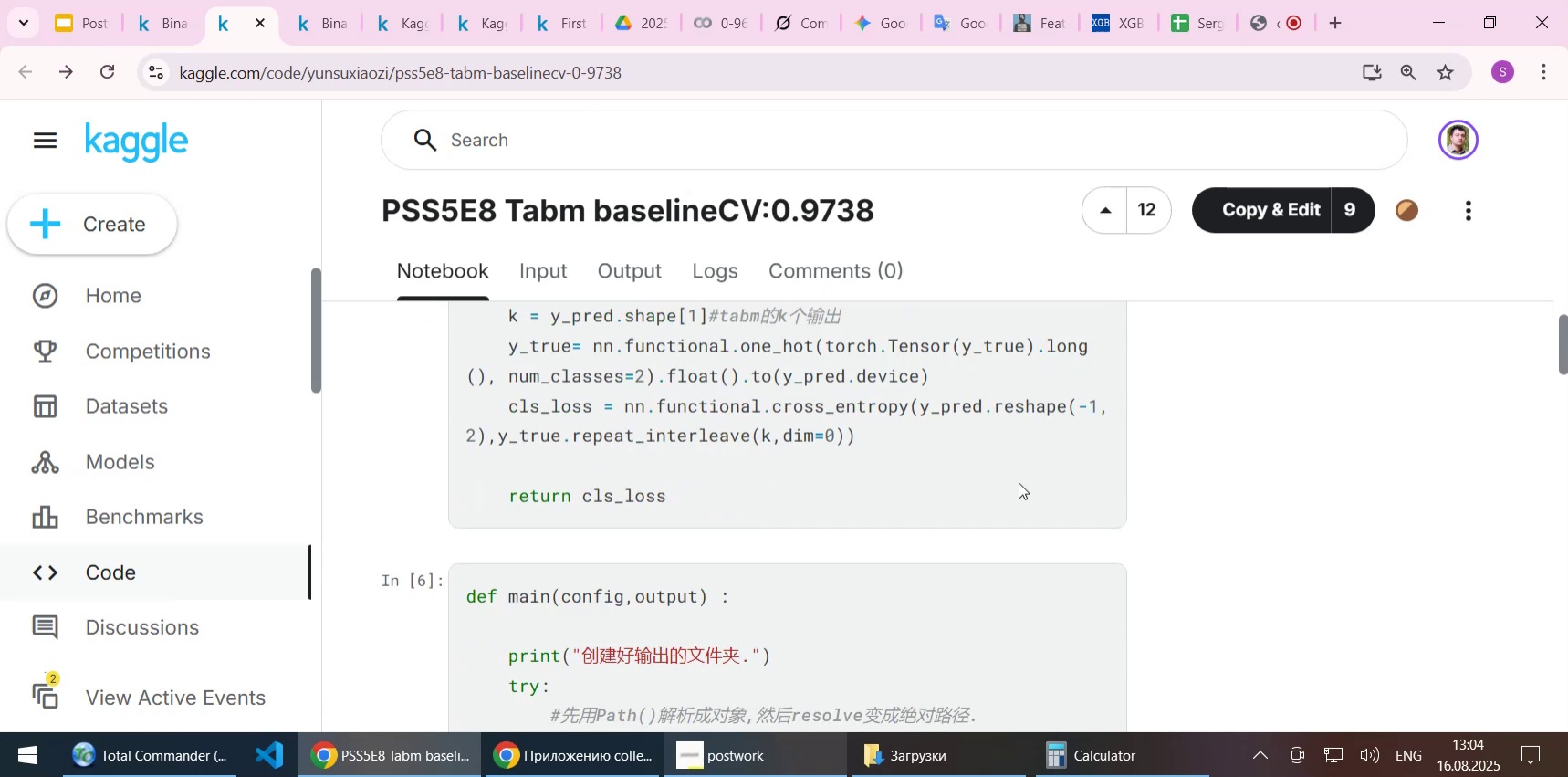 
scroll: coordinate [1019, 482], scroll_direction: up, amount: 1.0
 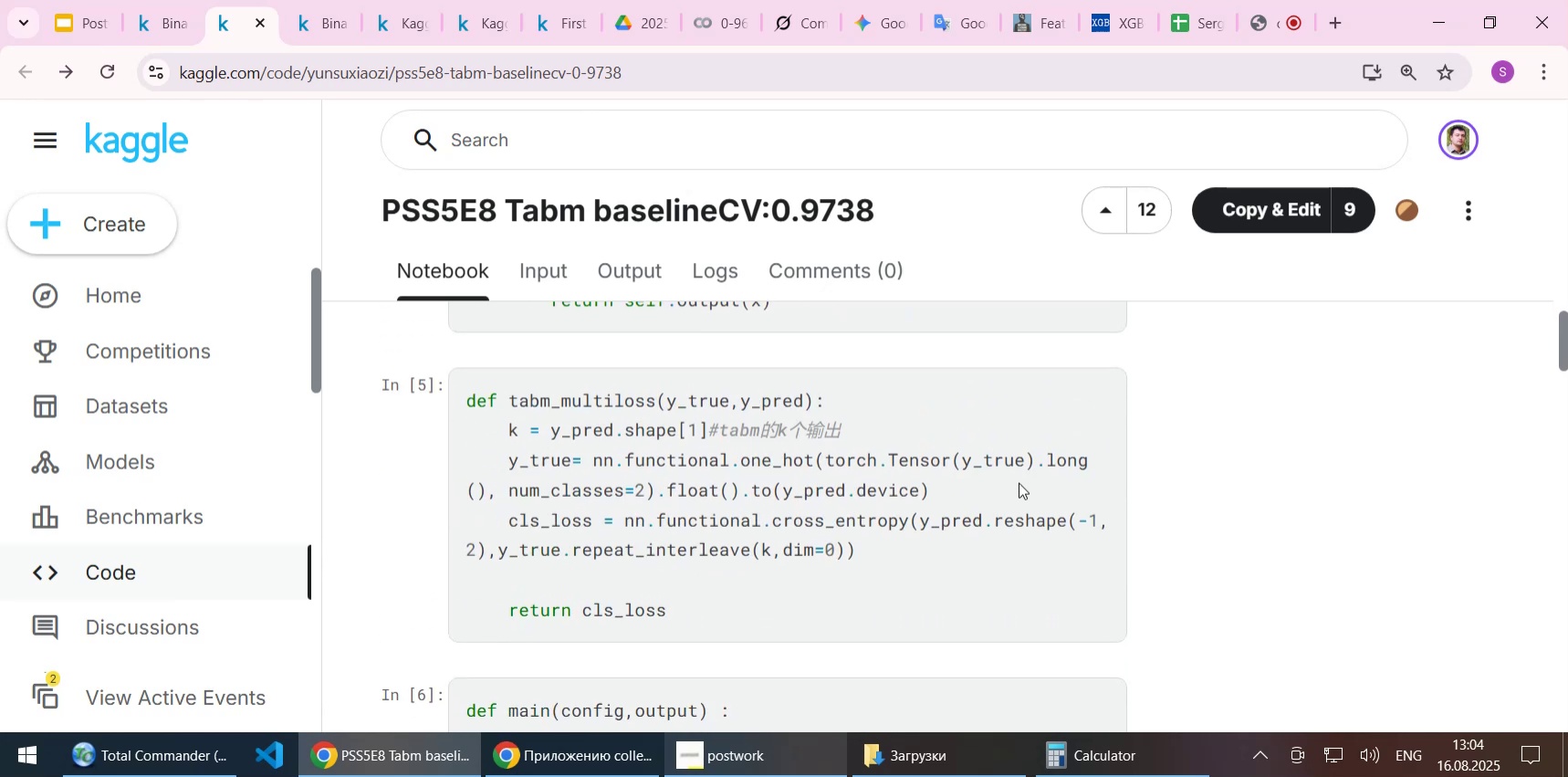 
scroll: coordinate [1019, 482], scroll_direction: down, amount: 9.0
 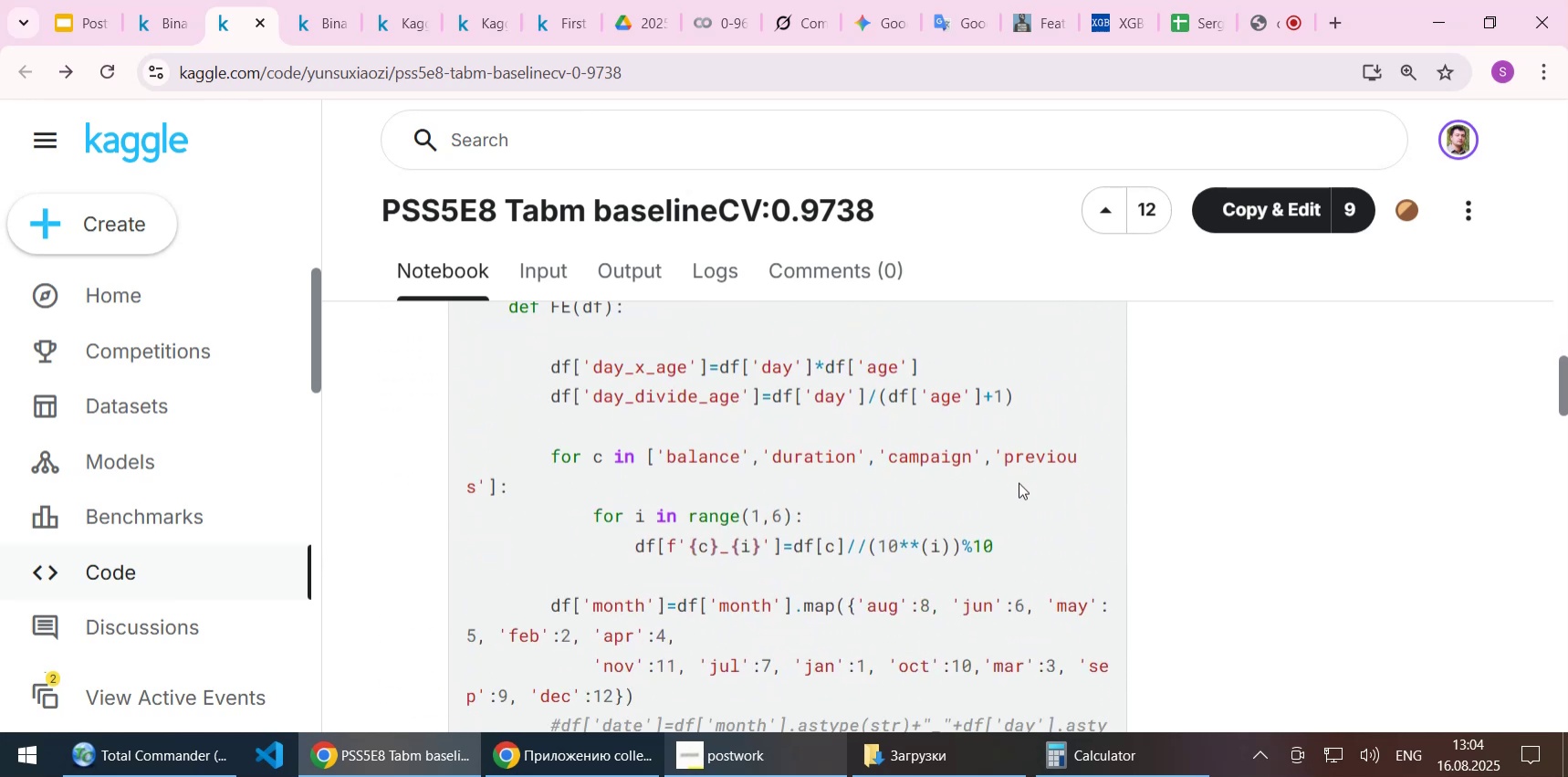 
scroll: coordinate [1019, 482], scroll_direction: up, amount: 2.0
 